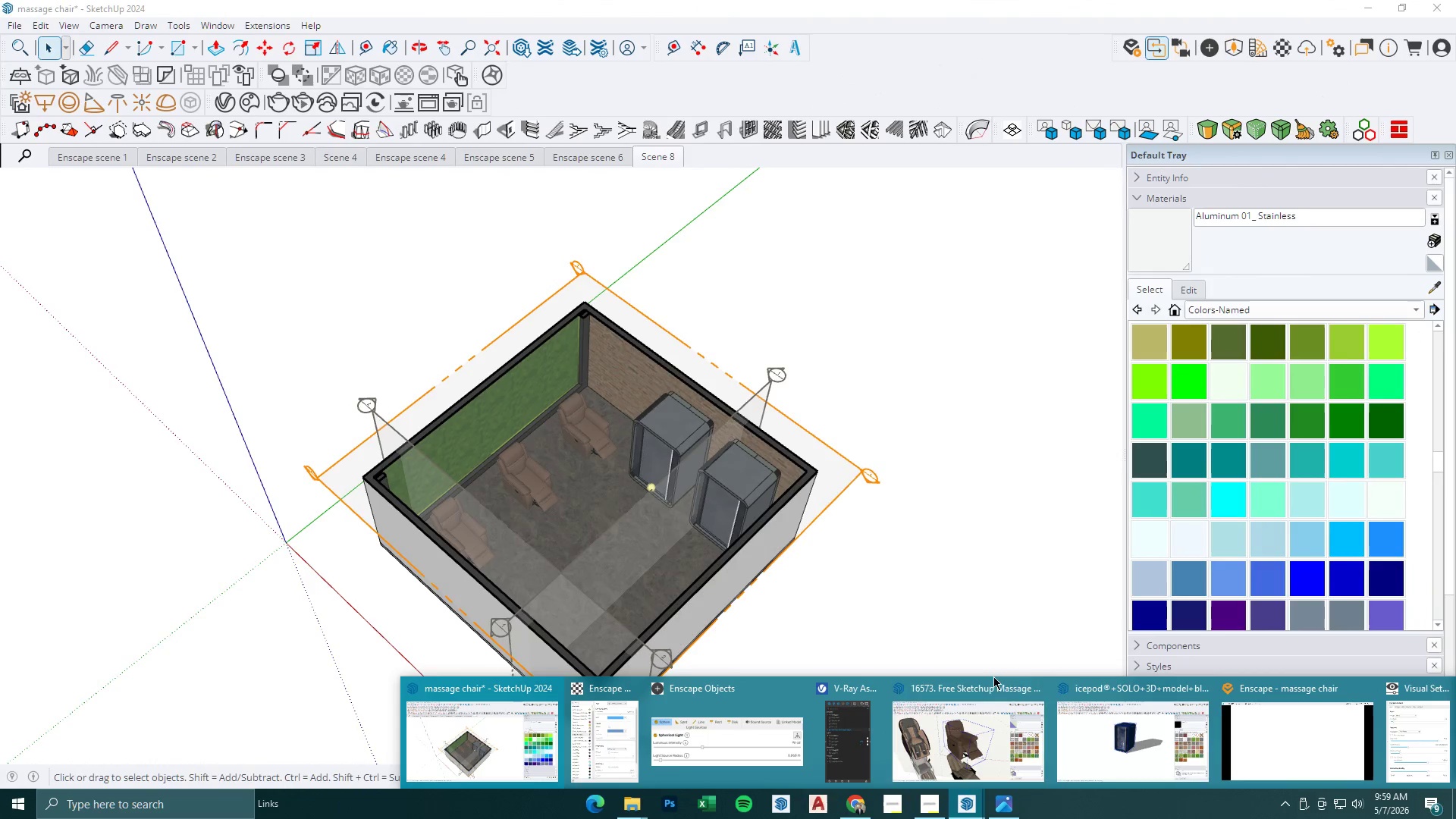 
left_click([1105, 713])
 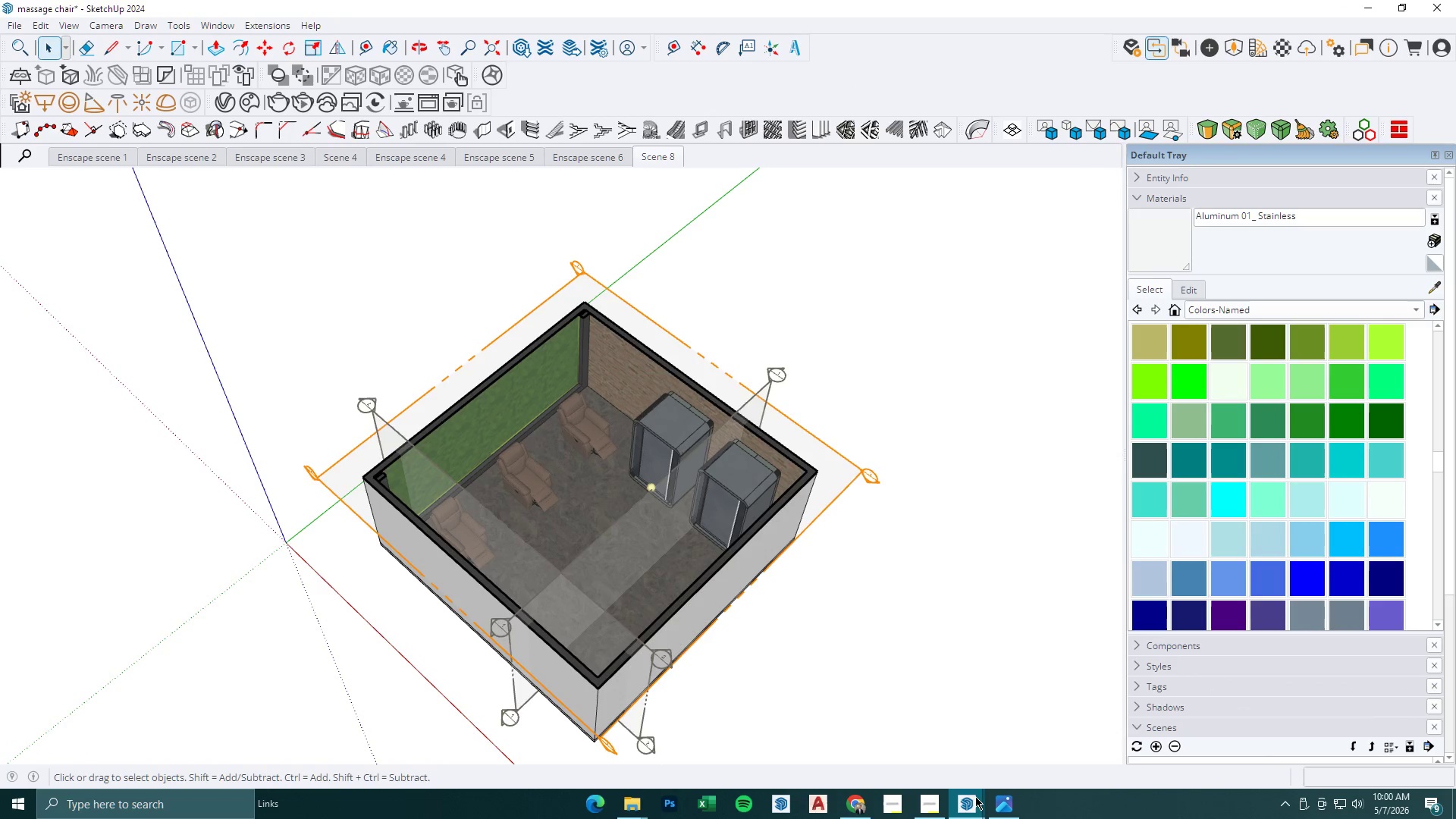 
double_click([1076, 758])
 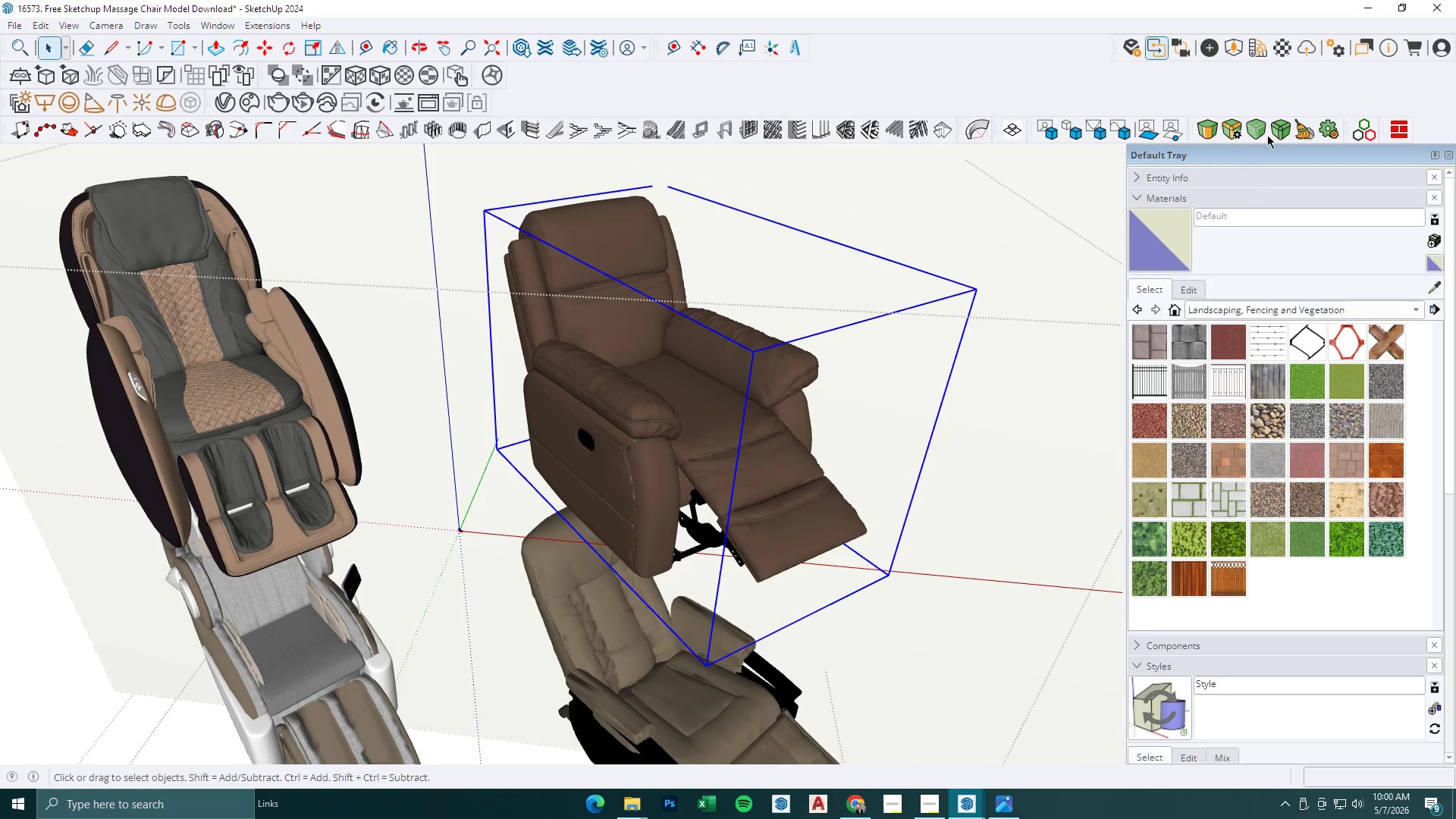 
left_click([1451, 0])
 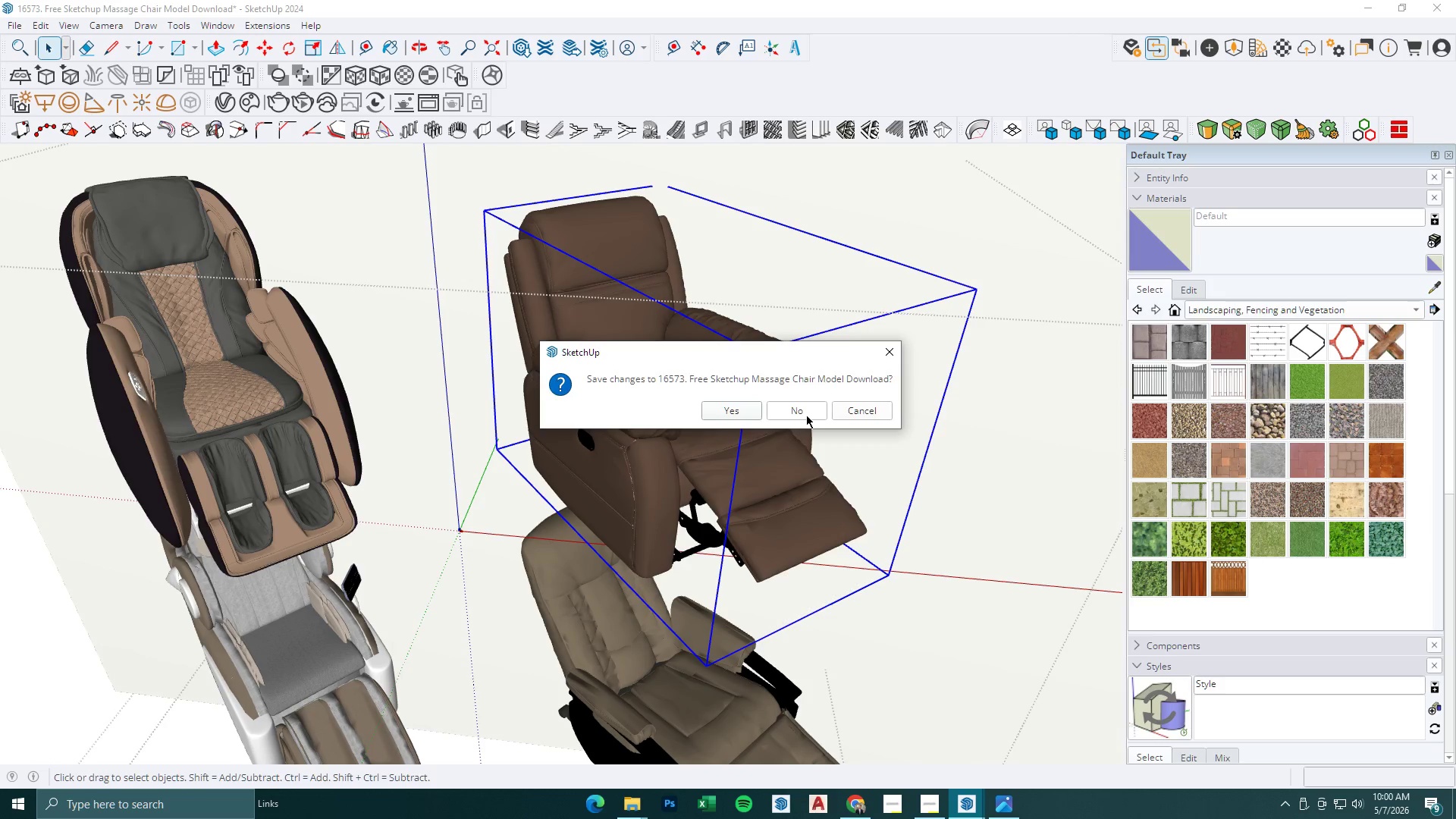 
left_click_drag(start_coordinate=[806, 415], to_coordinate=[968, 799])
 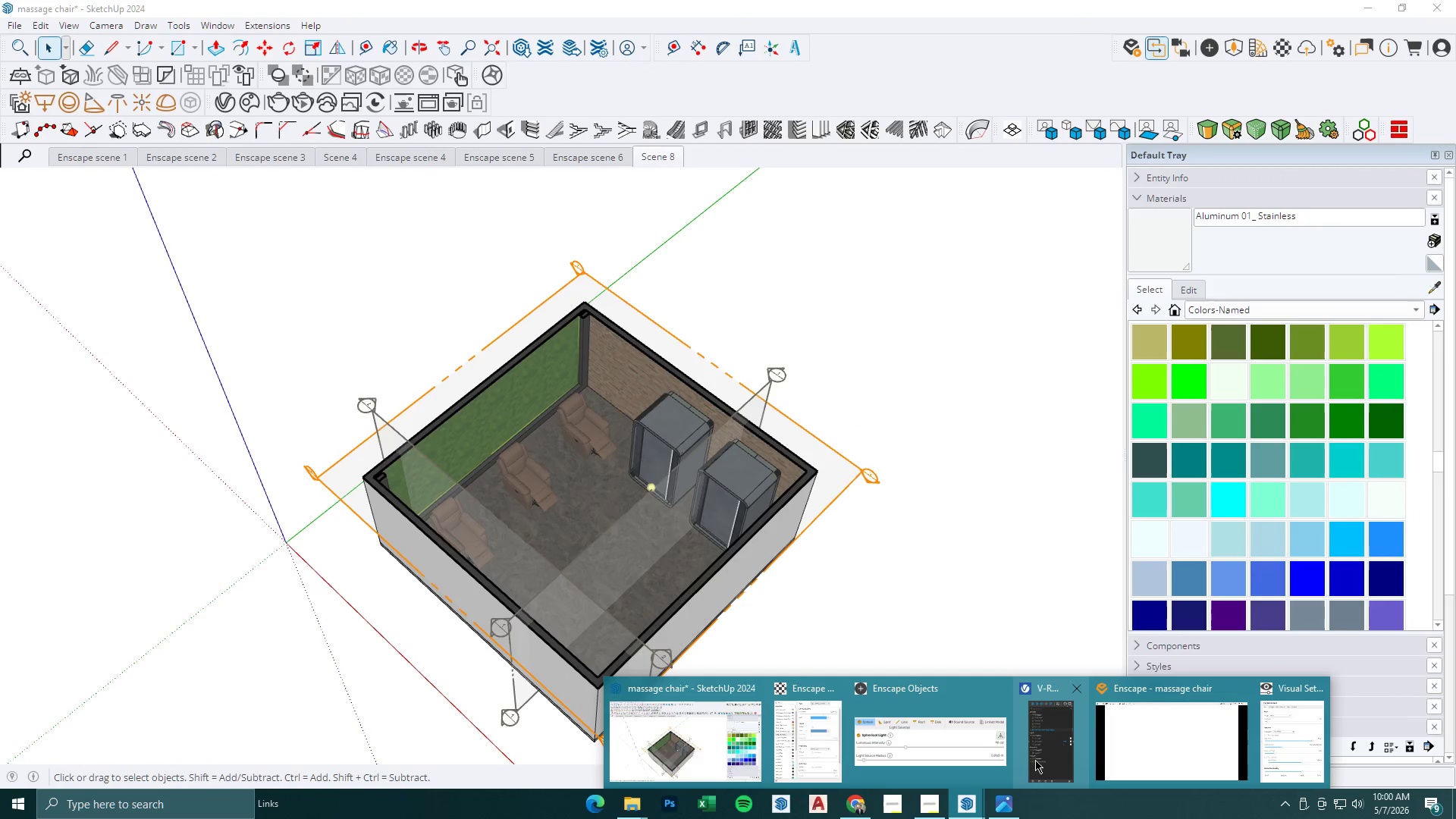 
left_click([968, 799])
 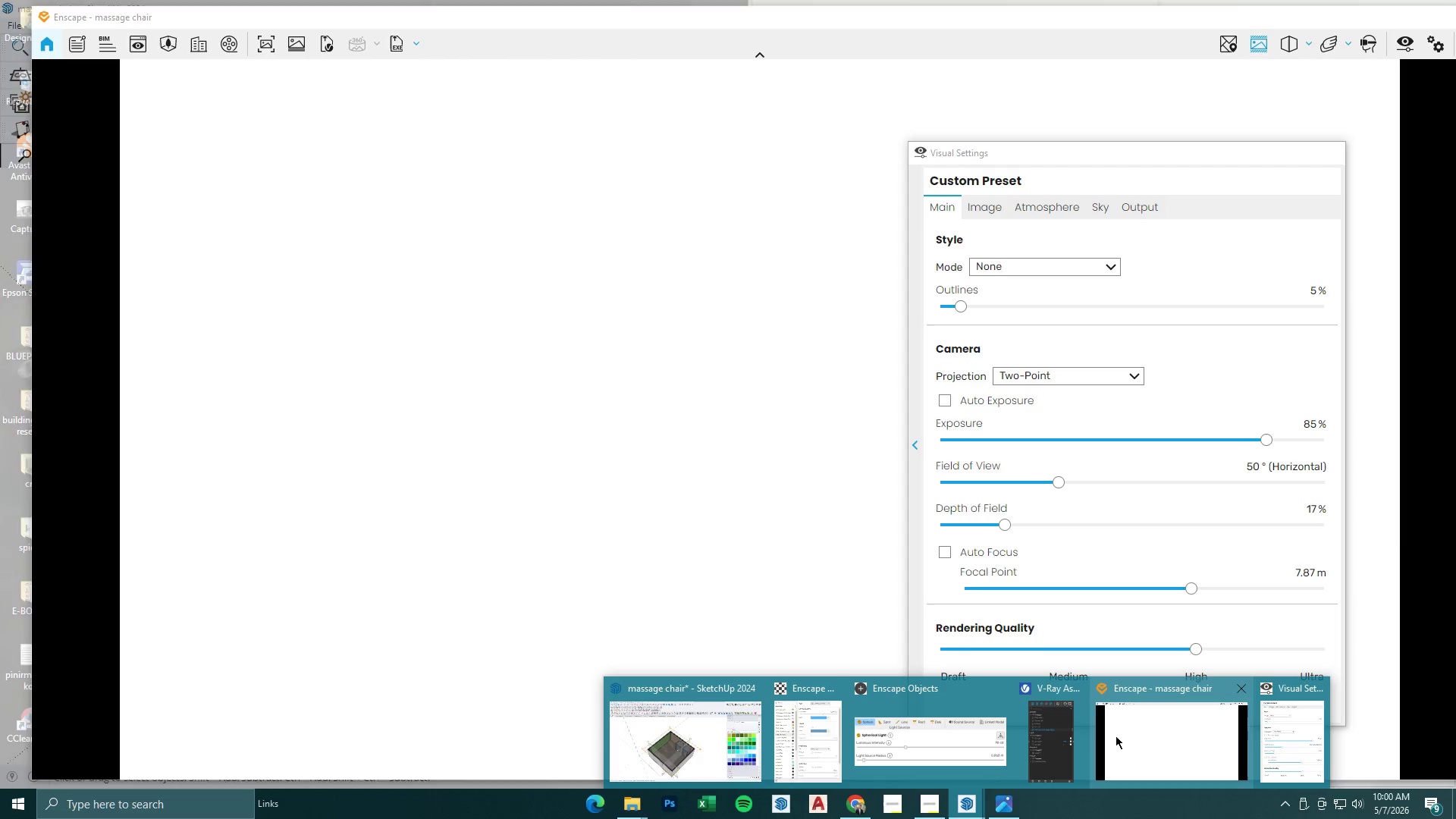 
left_click([1116, 736])
 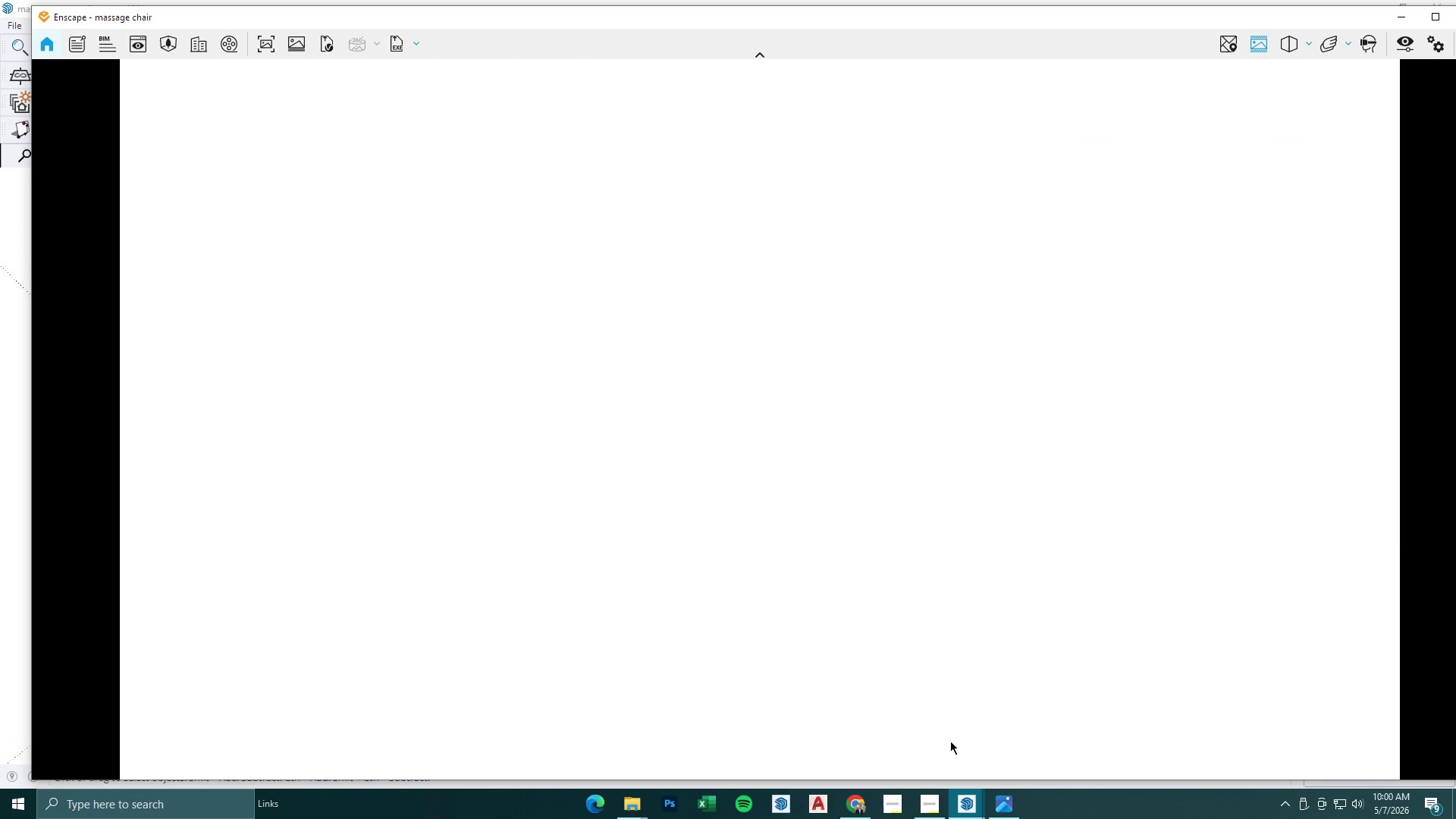 
left_click([974, 795])
 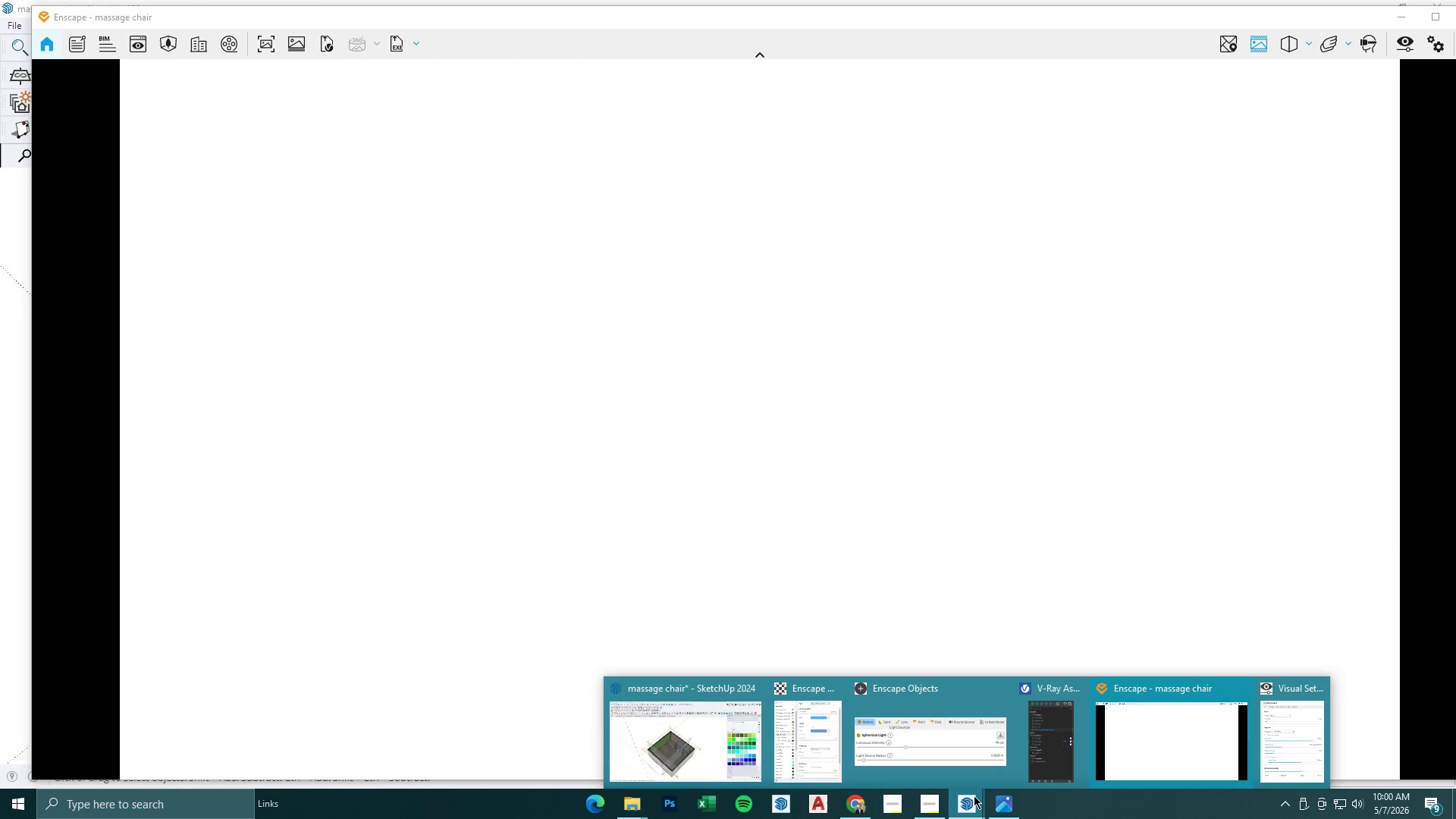 
left_click([972, 801])
 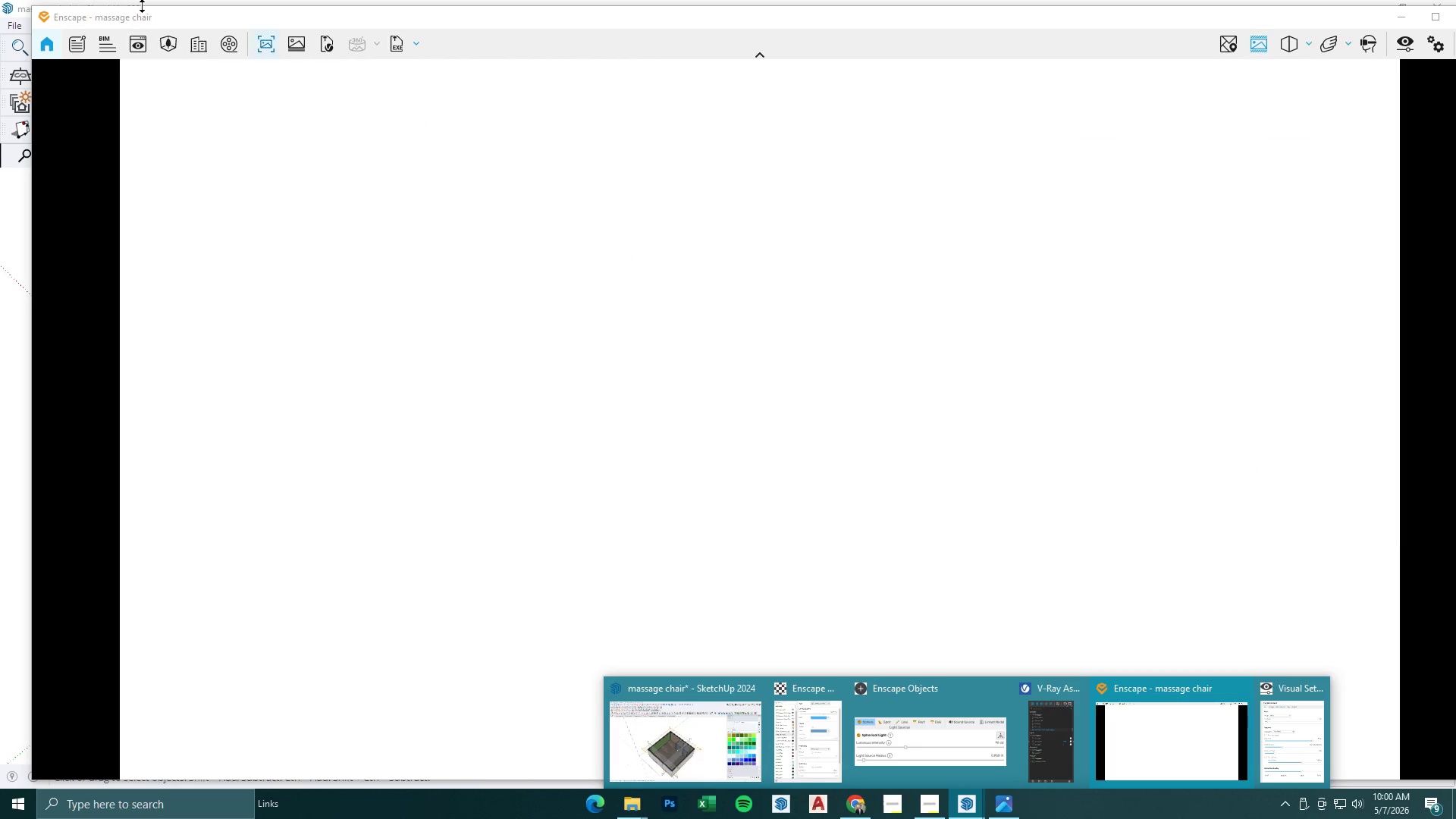 
left_click([134, 42])
 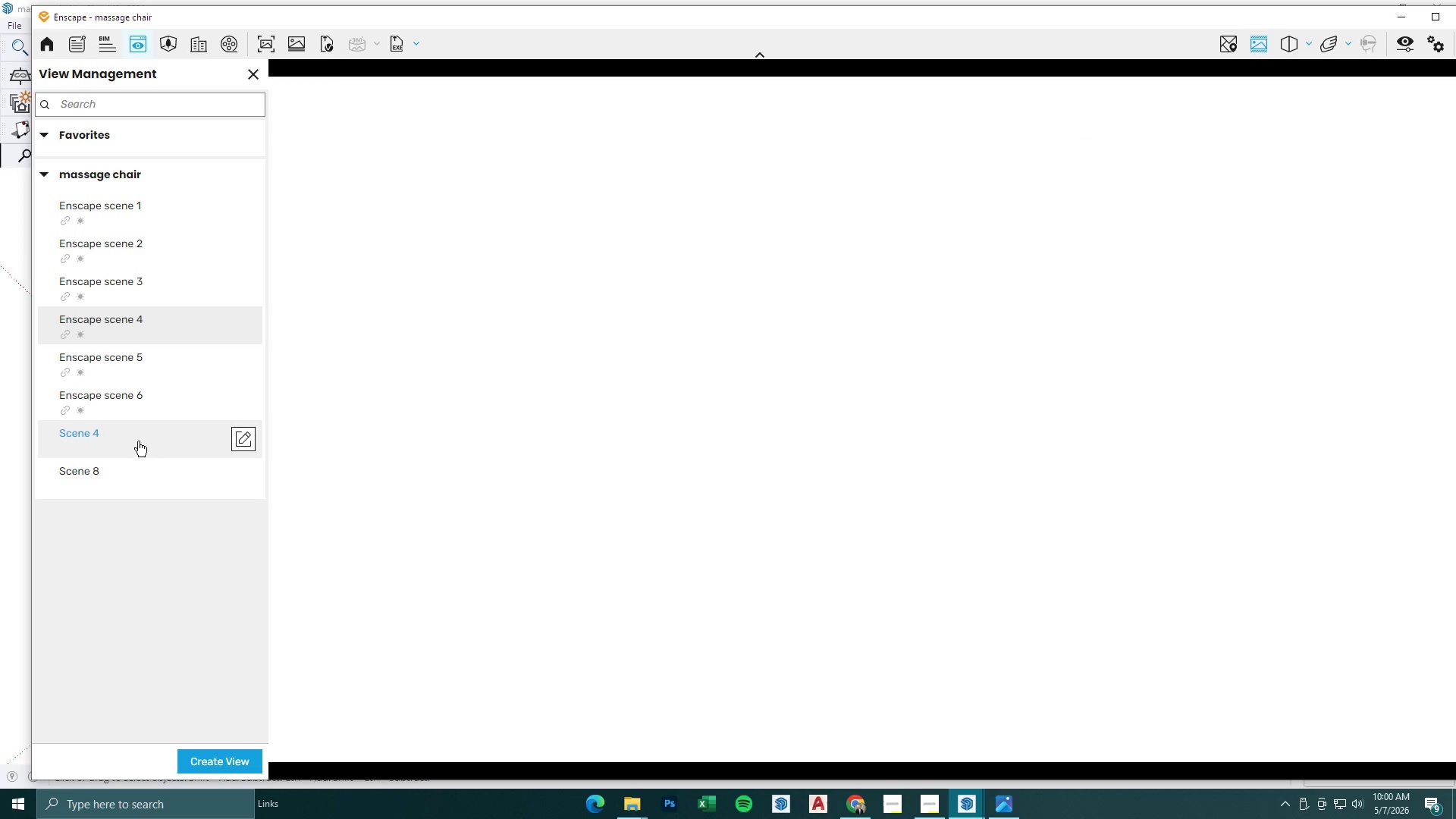 
left_click([135, 471])
 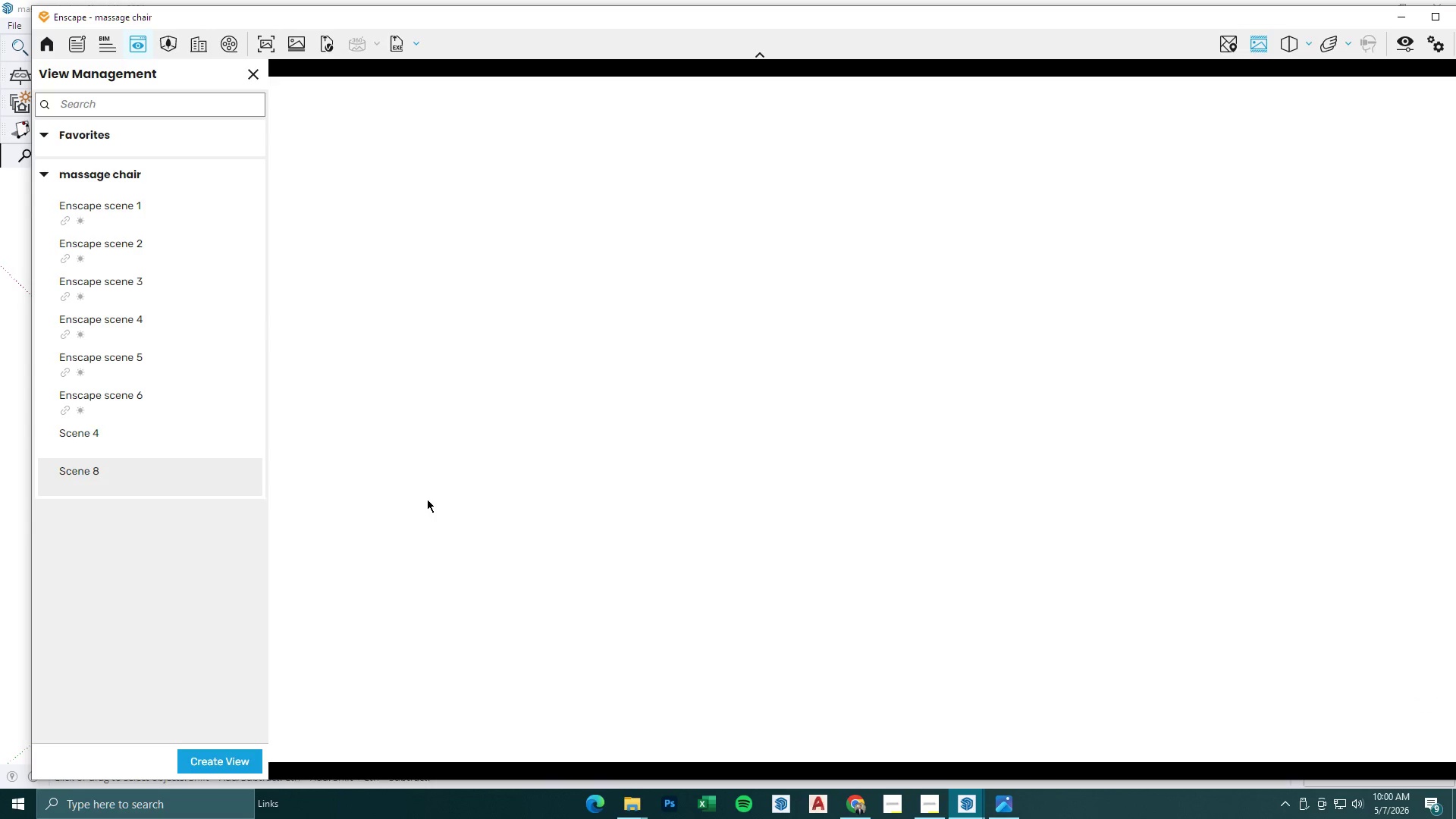 
scroll: coordinate [688, 459], scroll_direction: down, amount: 39.0
 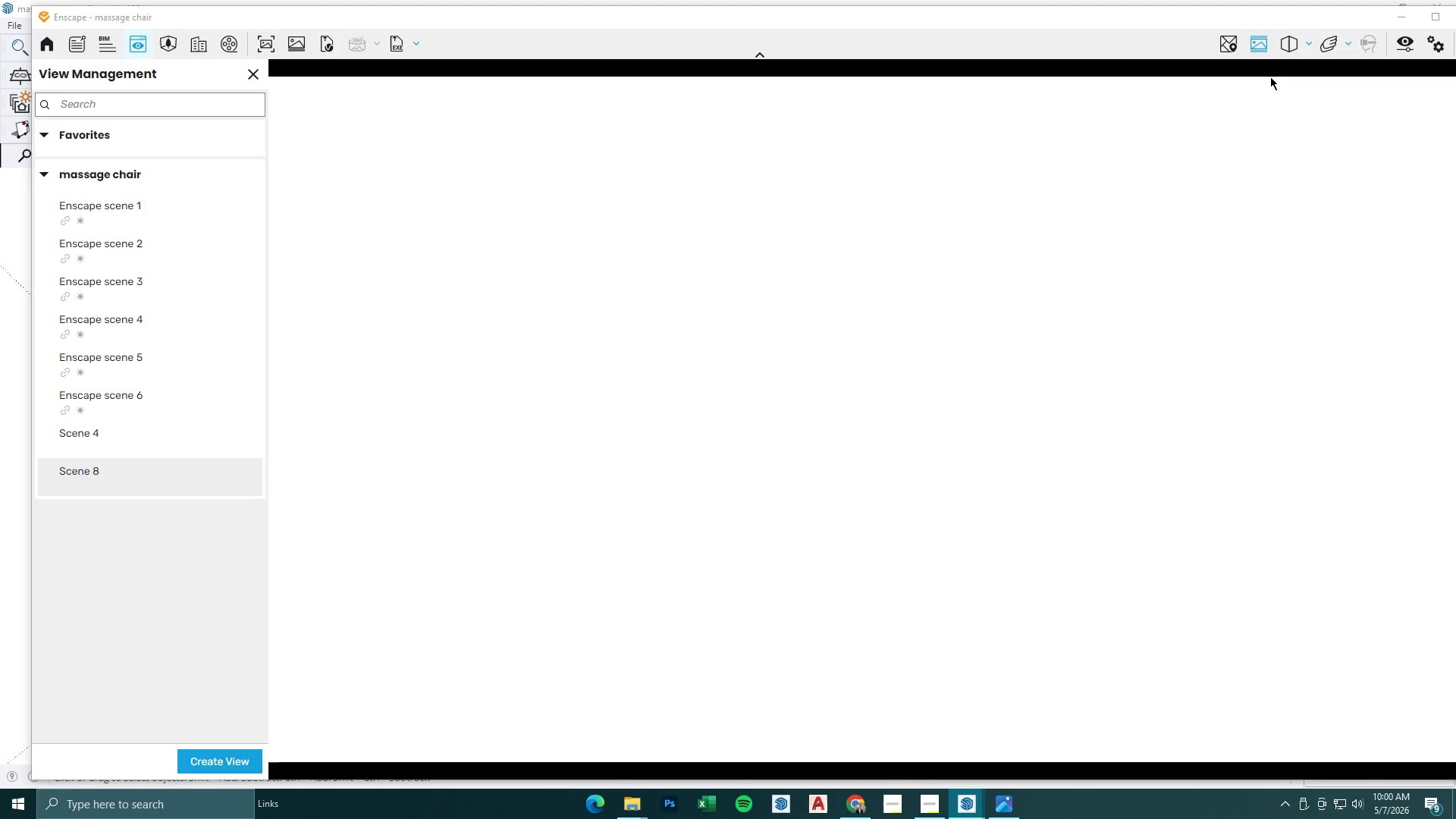 
left_click([1400, 42])
 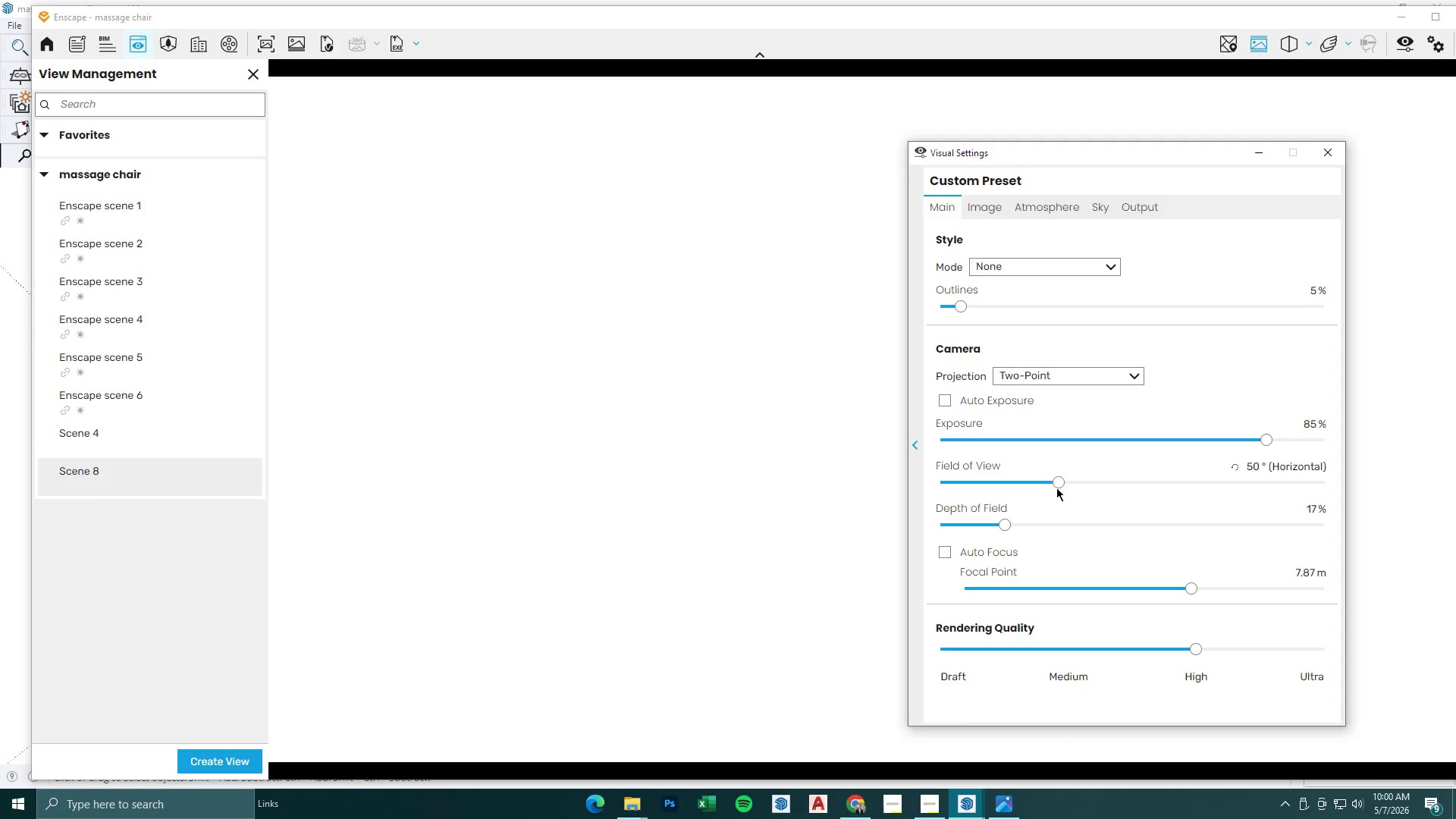 
left_click_drag(start_coordinate=[1056, 484], to_coordinate=[1128, 487])
 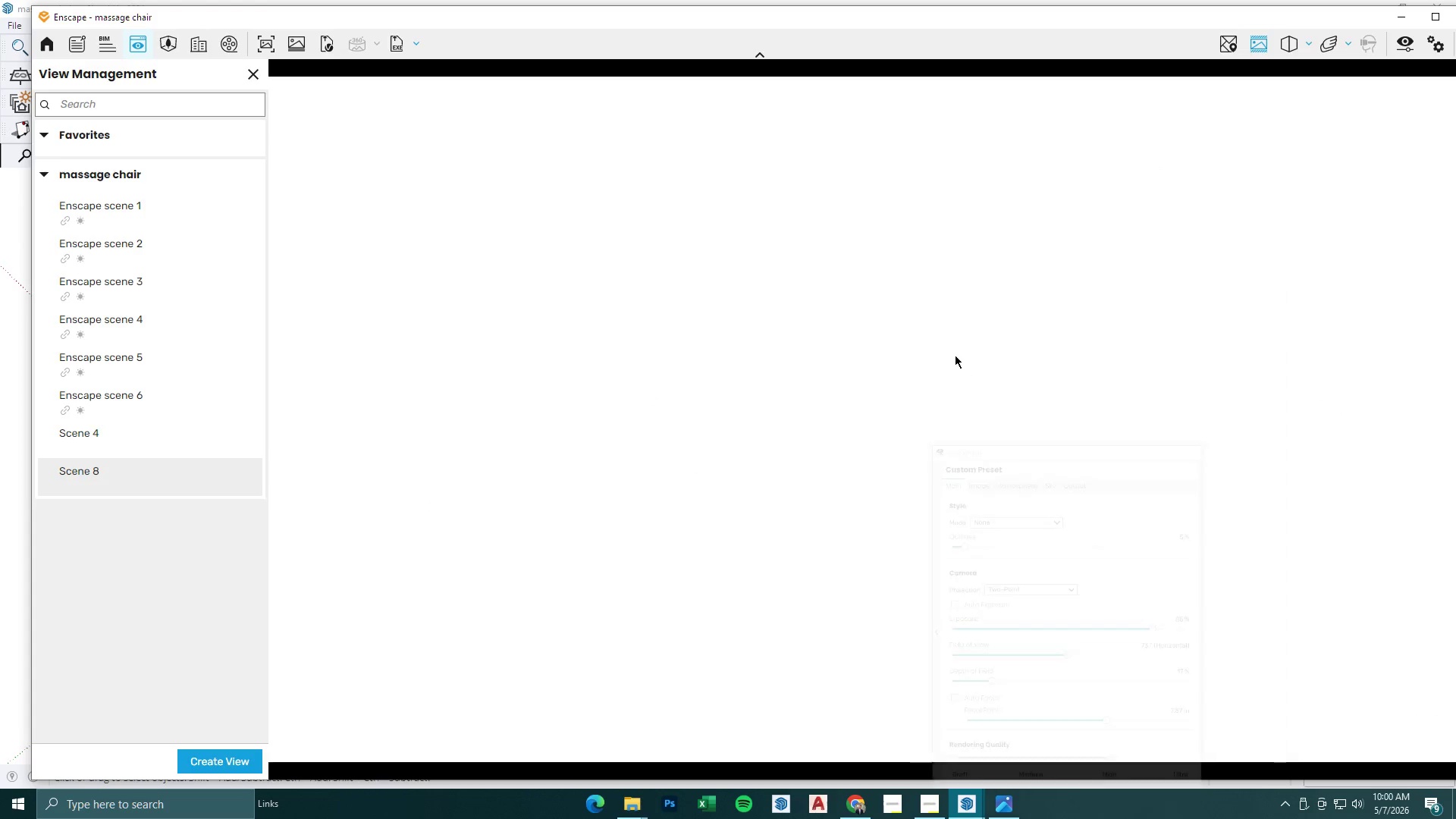 
scroll: coordinate [783, 331], scroll_direction: down, amount: 4.0
 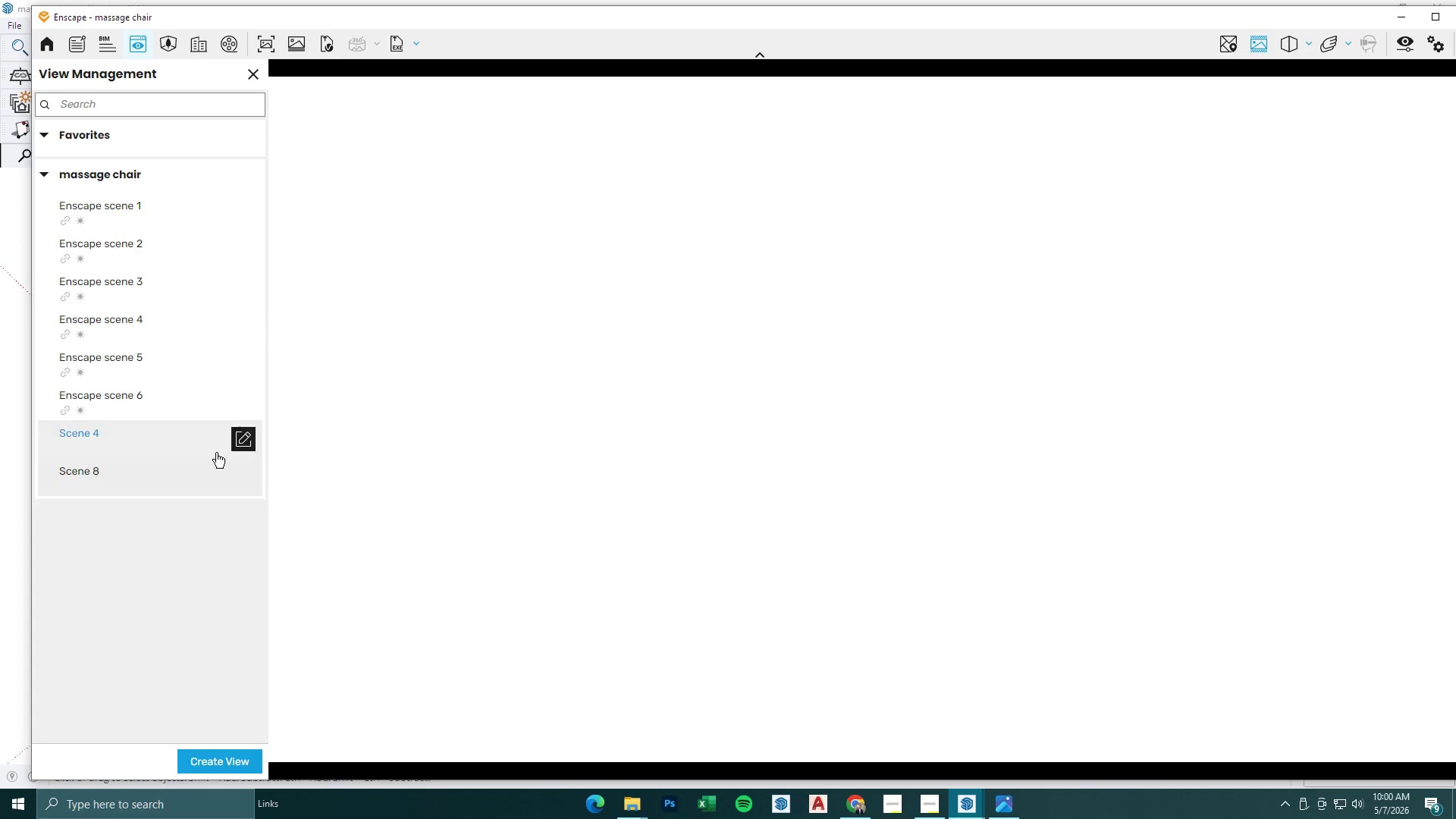 
left_click([179, 483])
 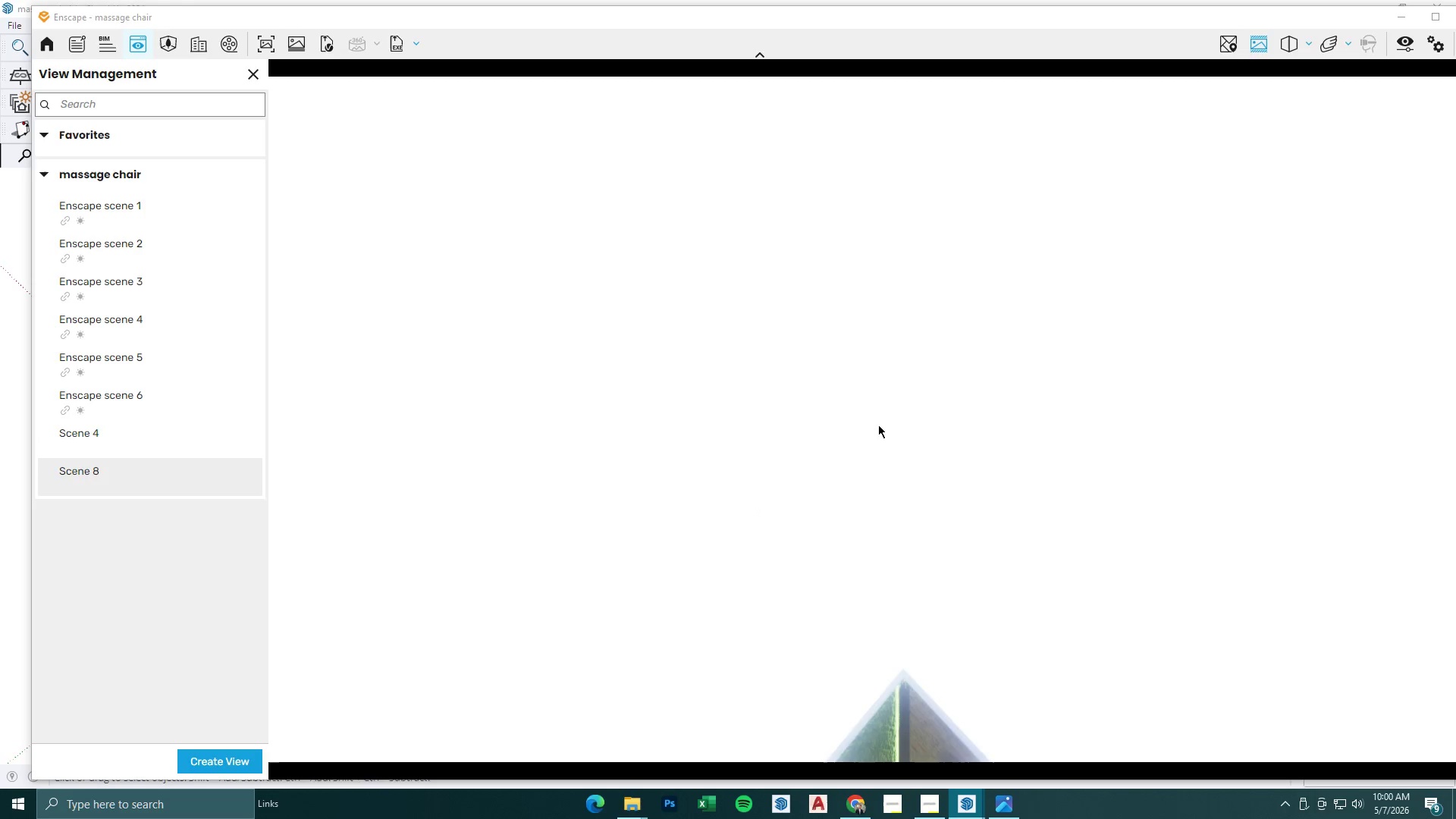 
scroll: coordinate [873, 473], scroll_direction: down, amount: 2.0
 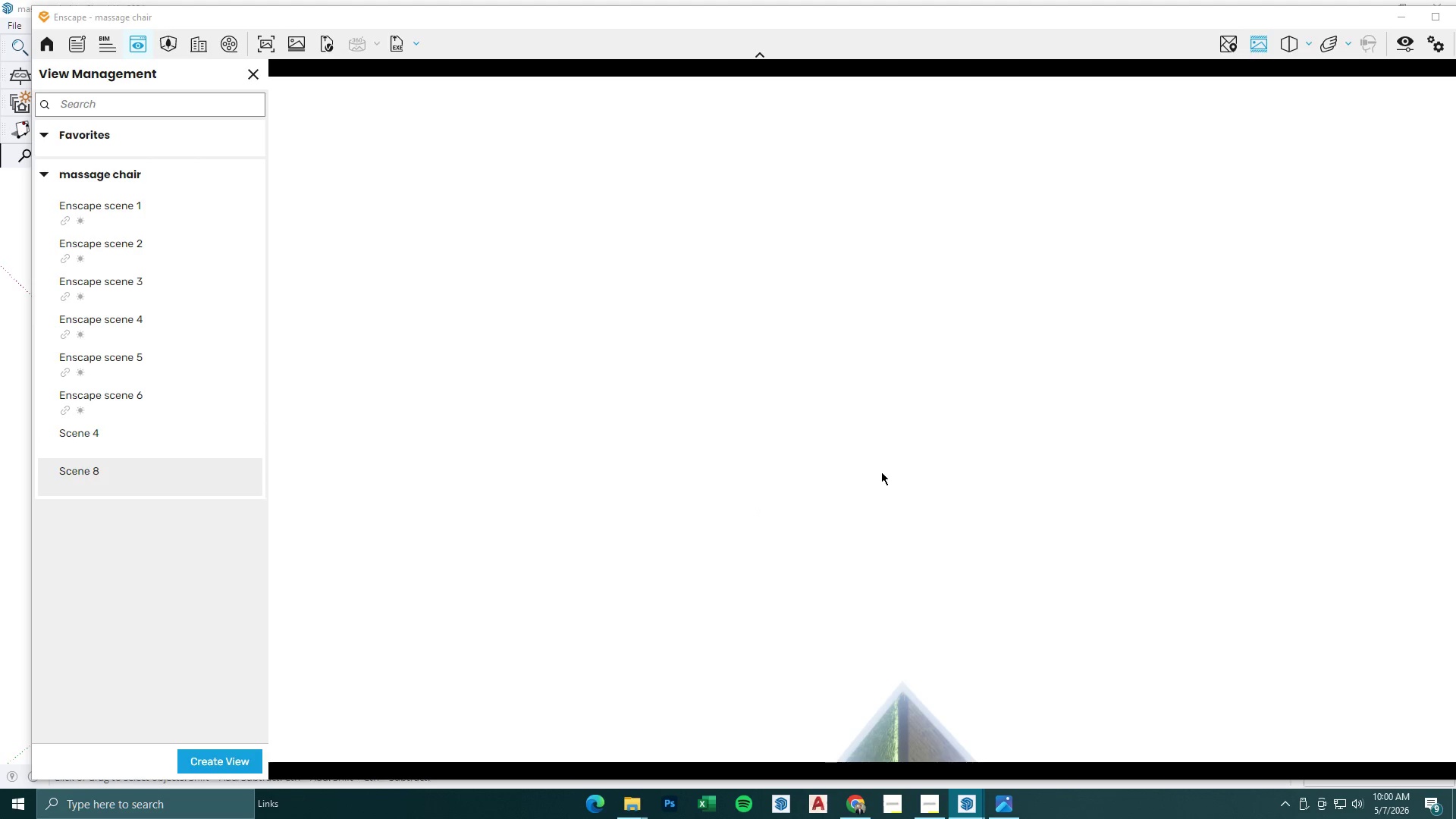 
left_click([881, 472])
 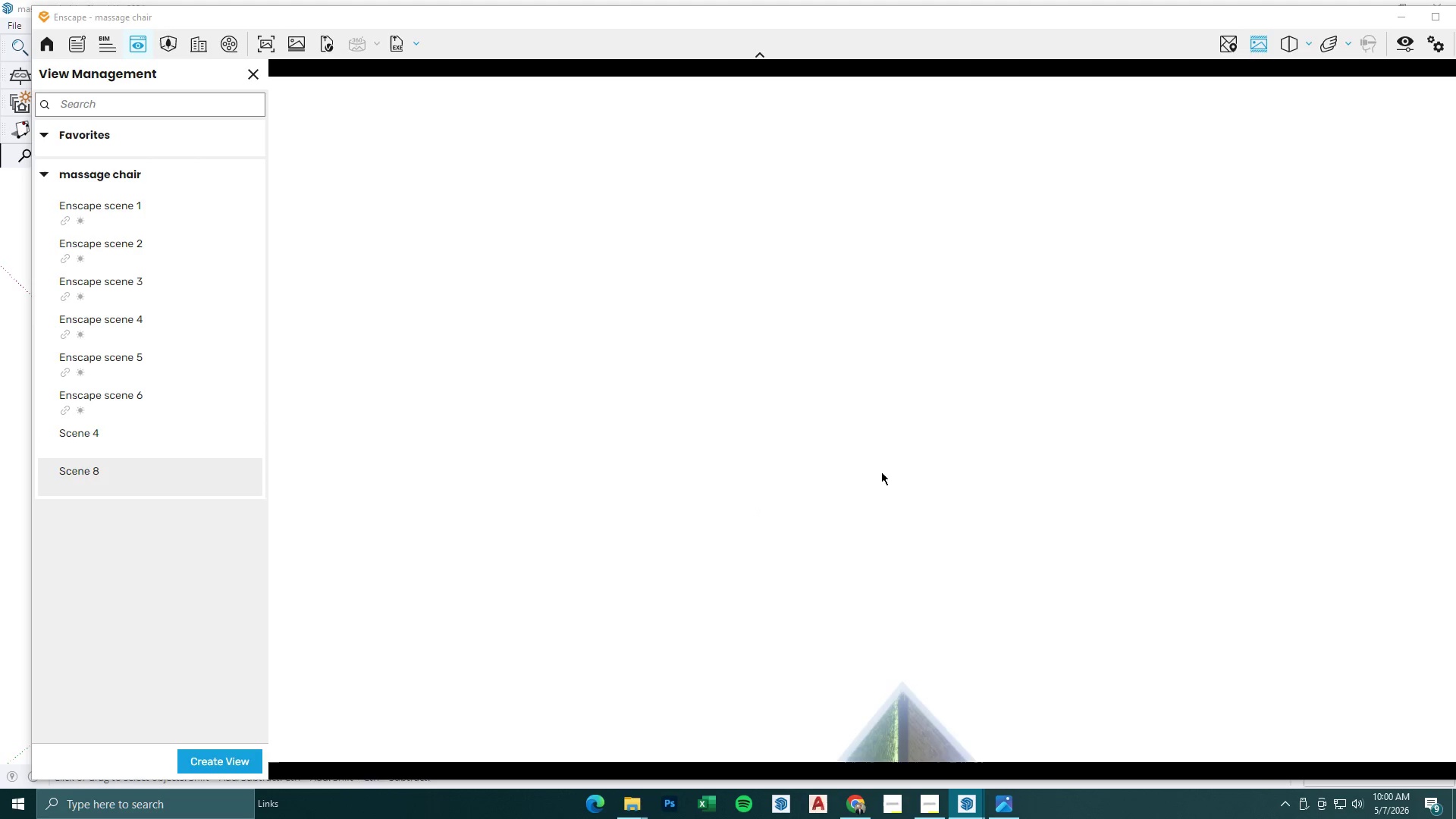 
hold_key(key=S, duration=0.41)
 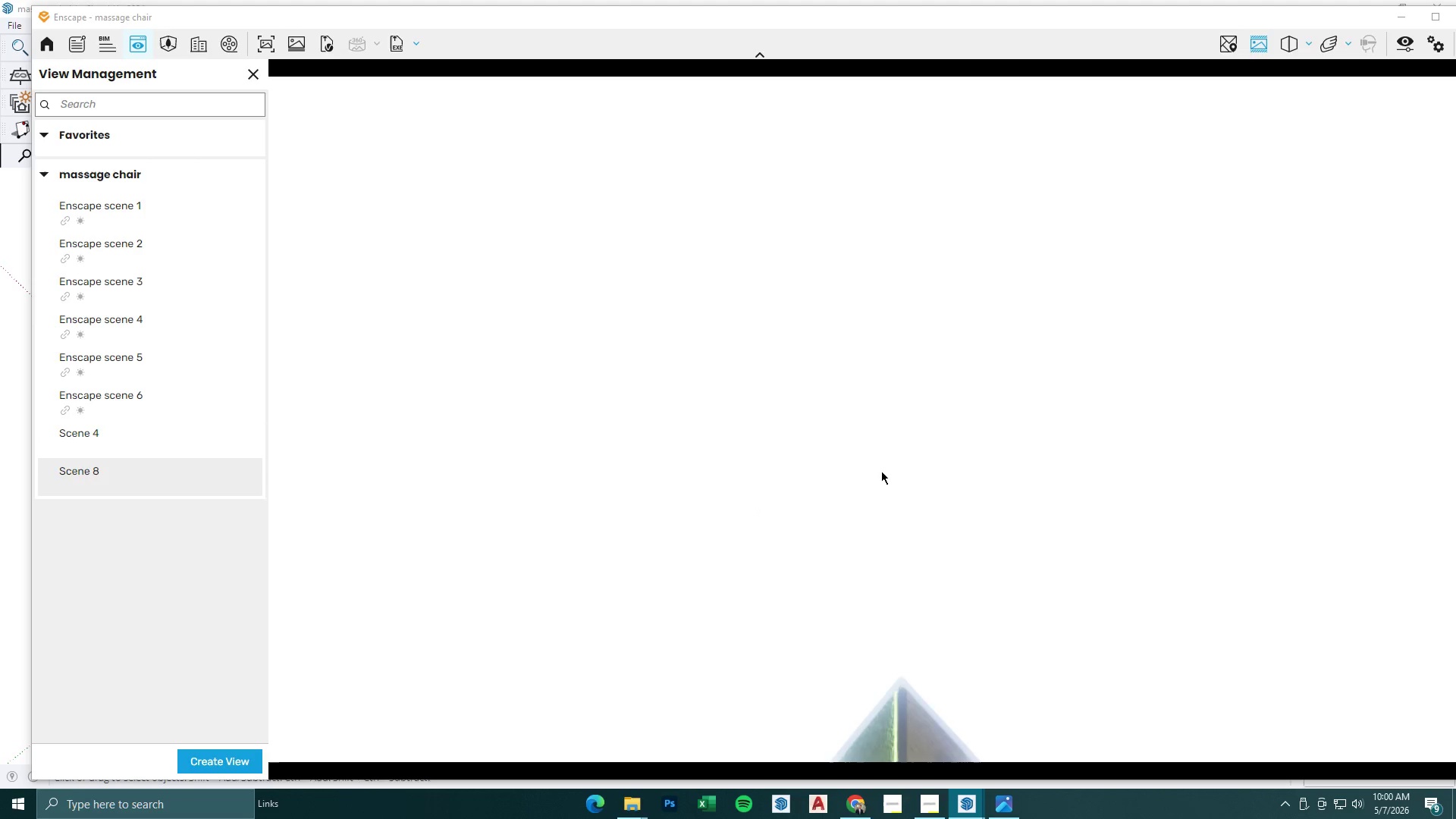 
key(Q)
 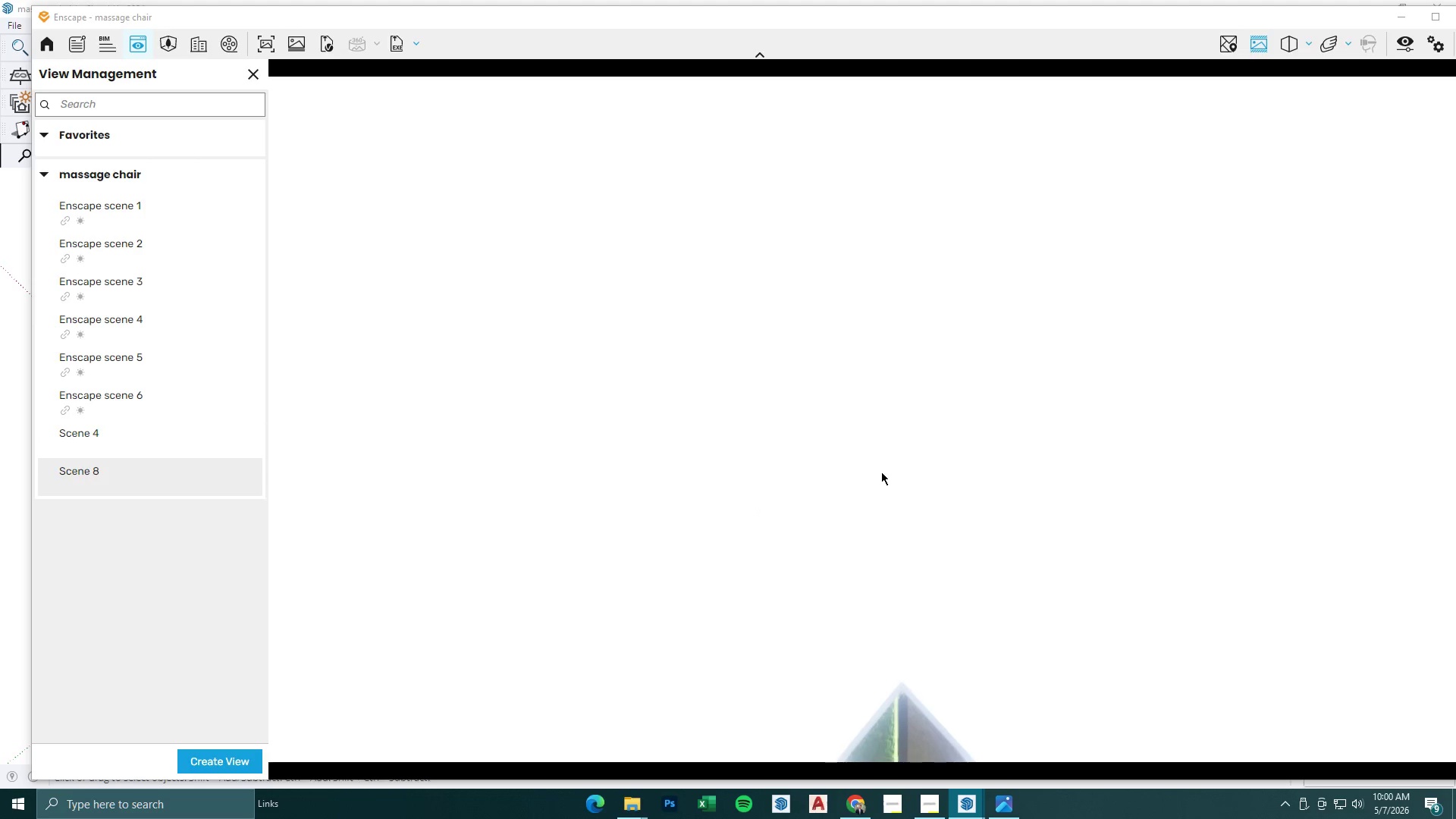 
left_click([881, 471])
 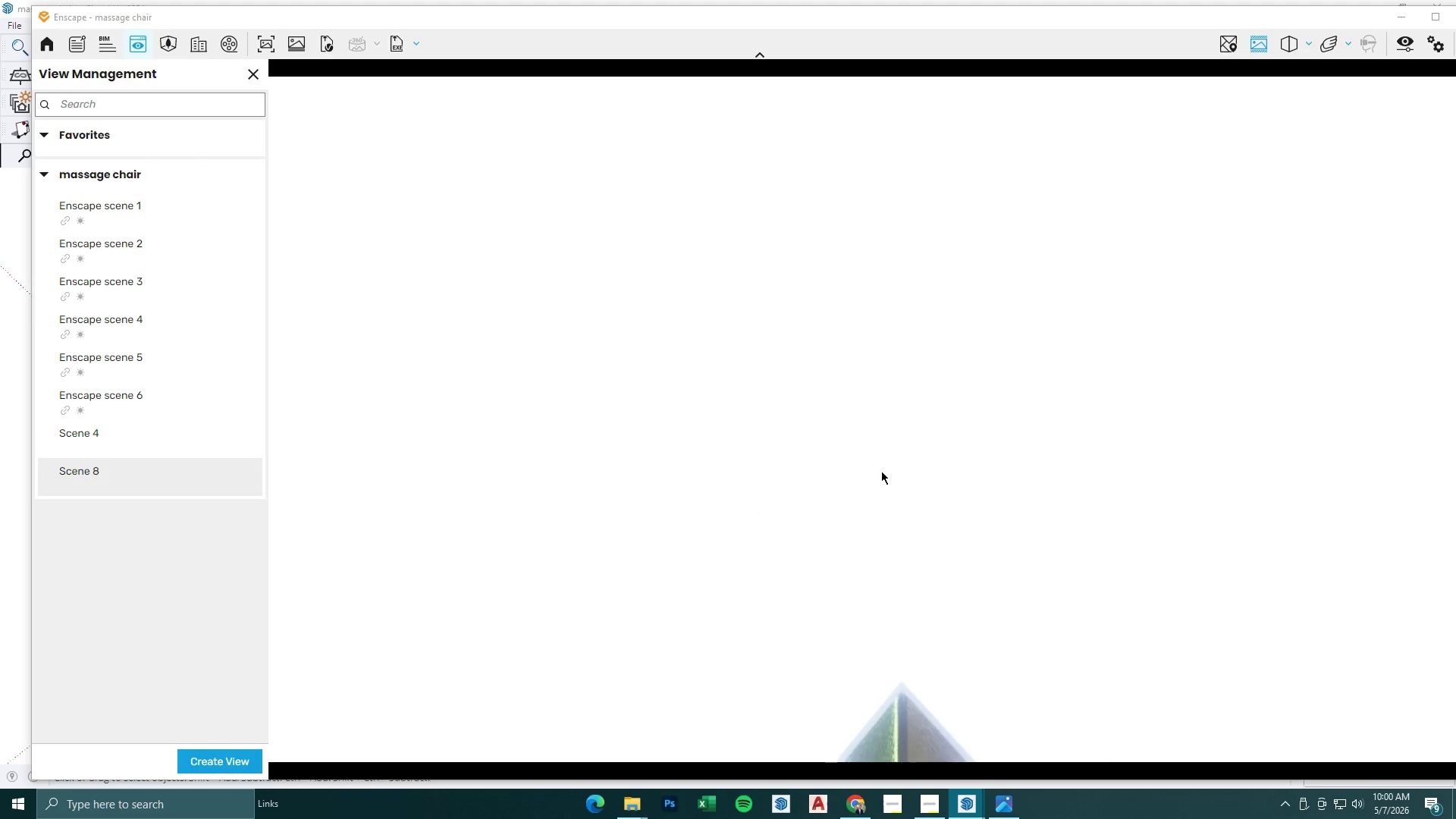 
hold_key(key=S, duration=1.28)
 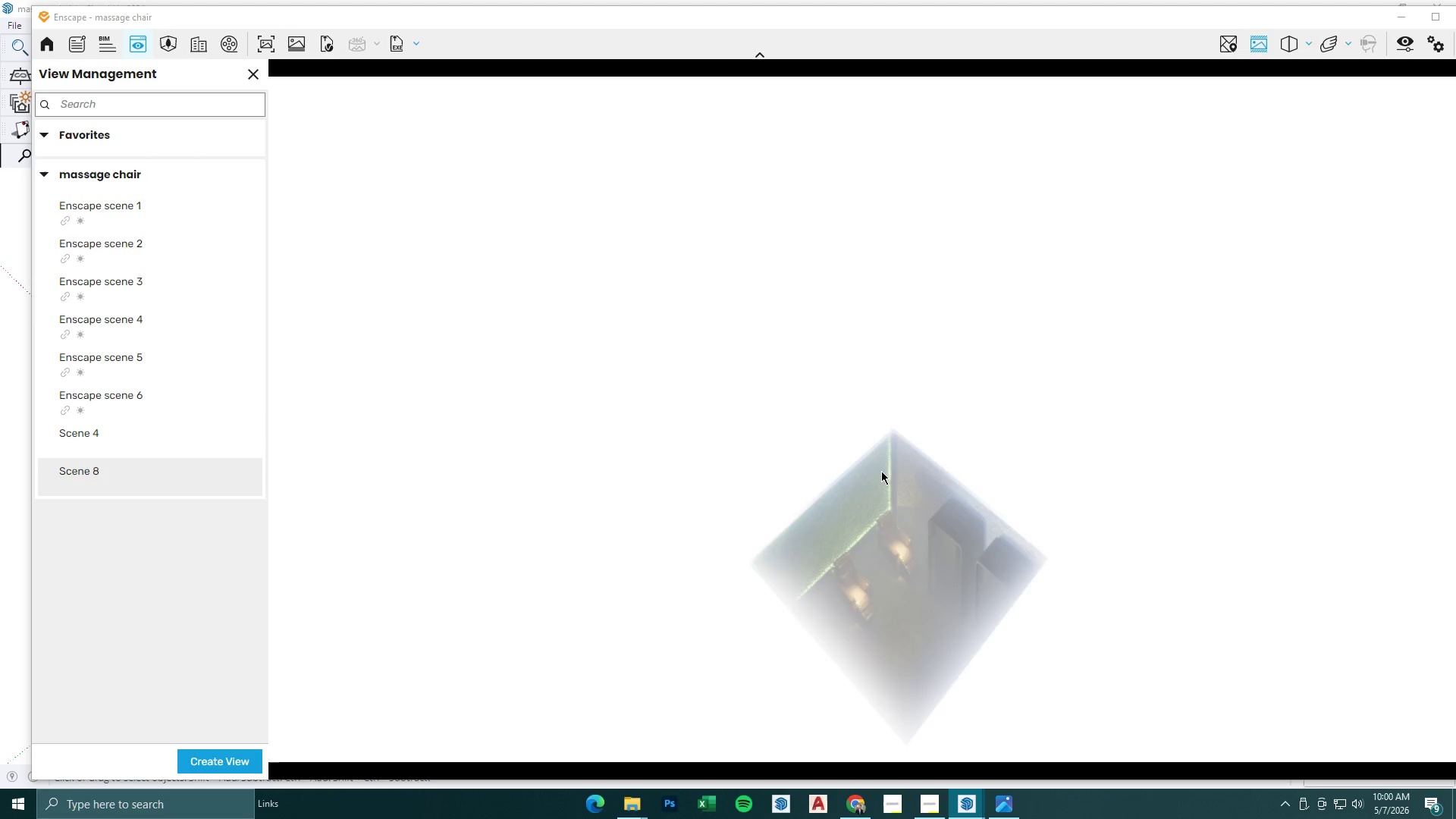 
hold_key(key=Q, duration=1.11)
 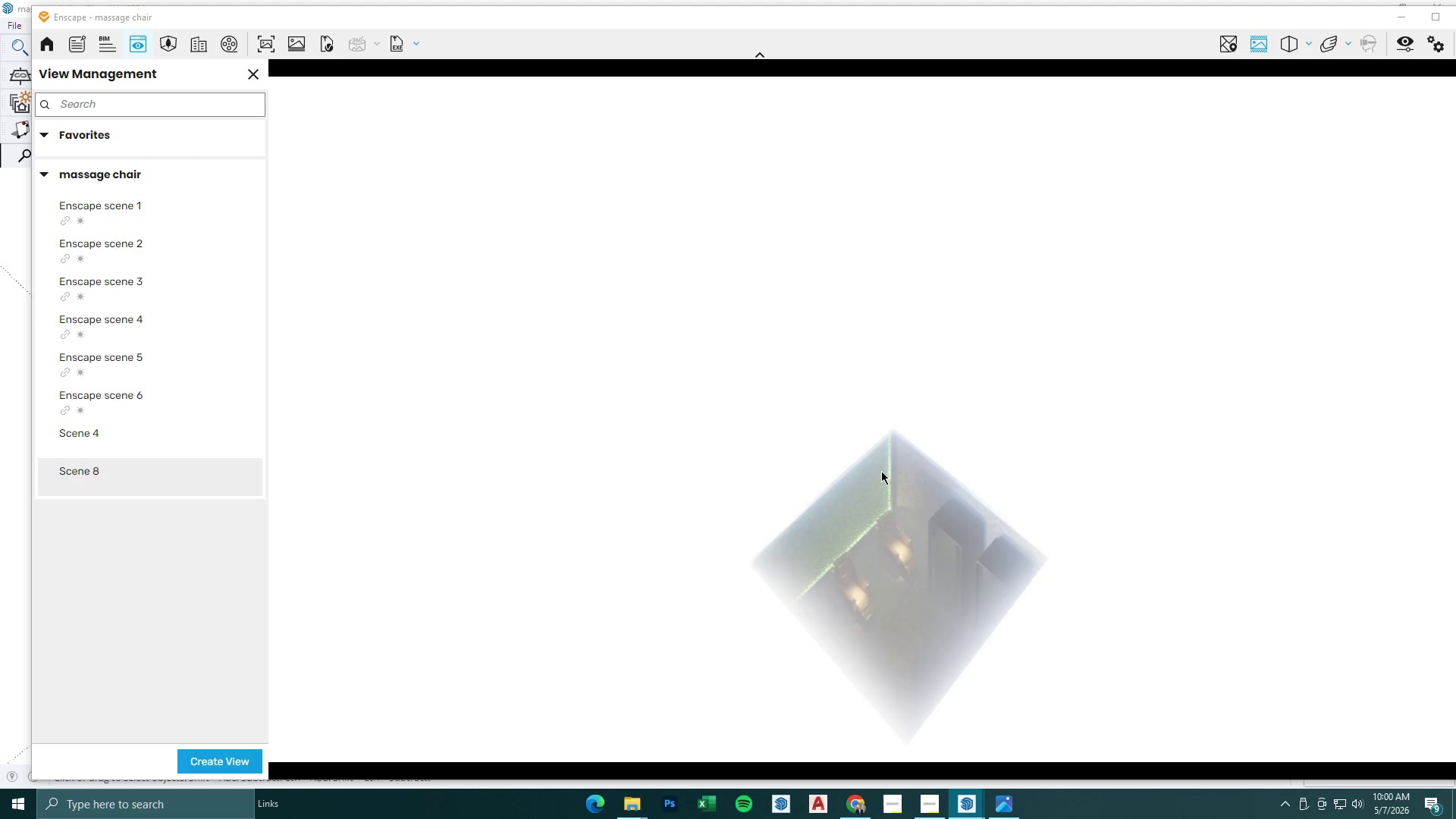 
key(Shift+Q)
 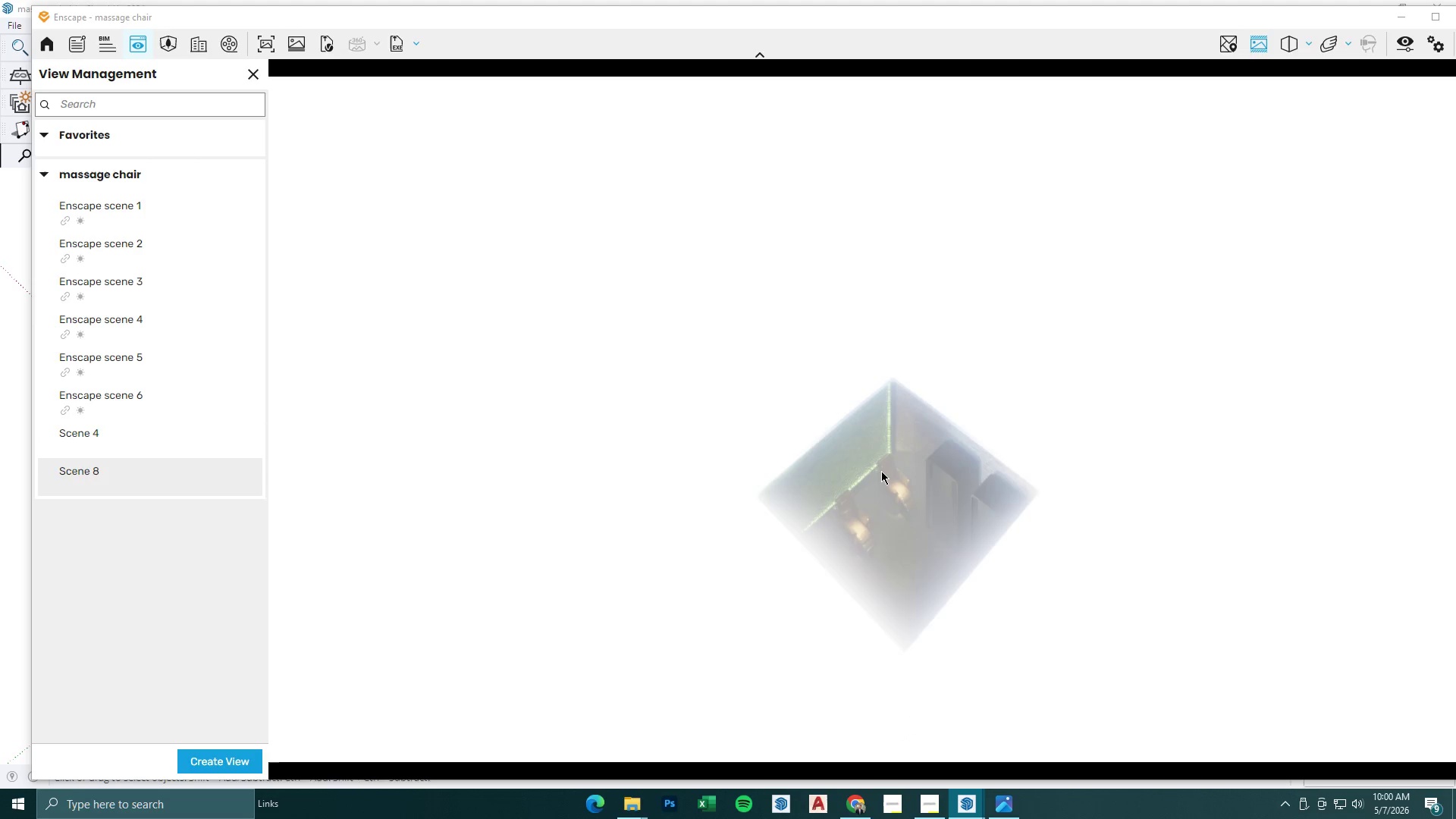 
hold_key(key=W, duration=2.05)
 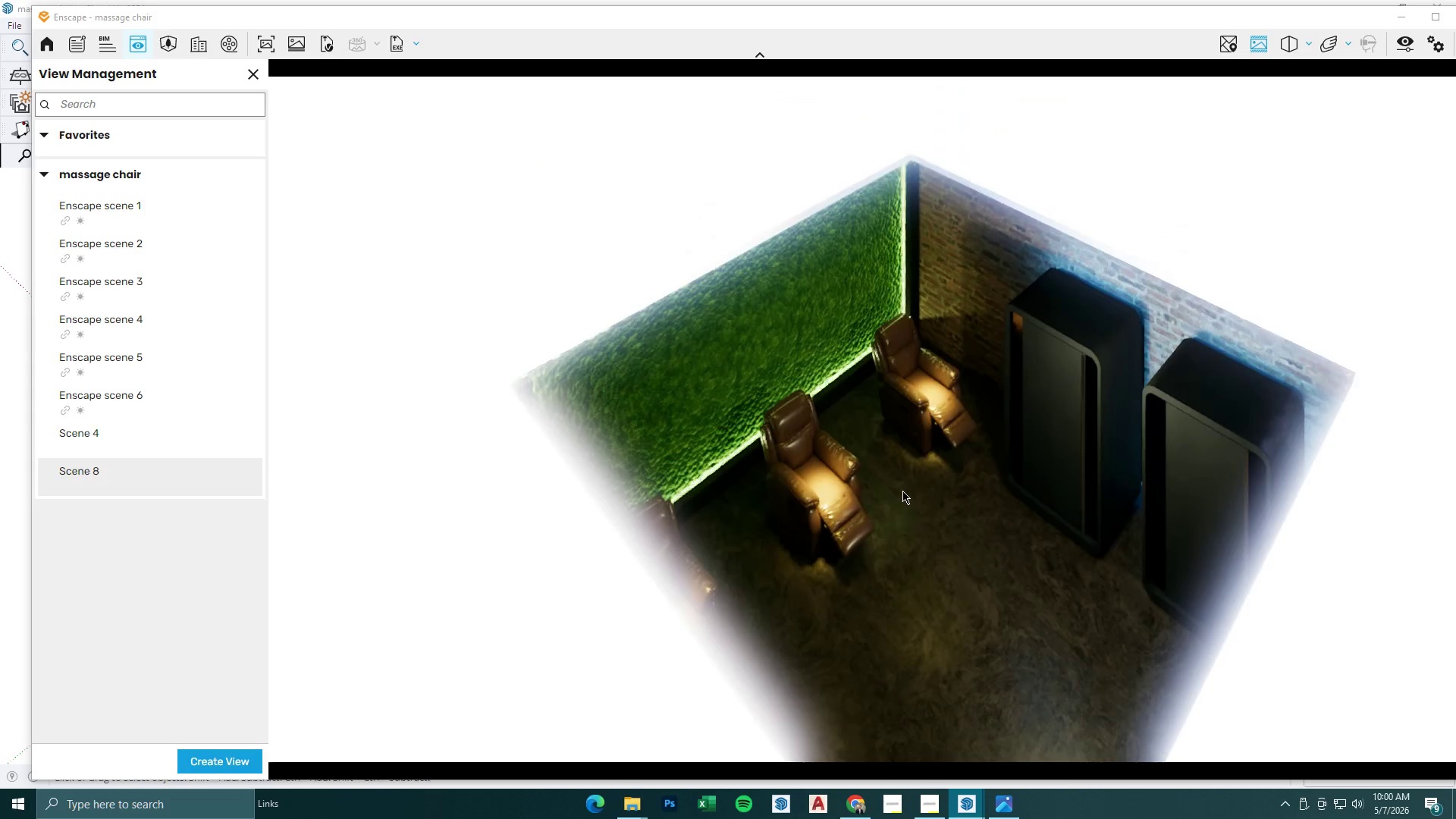 
type(QEEEES)
 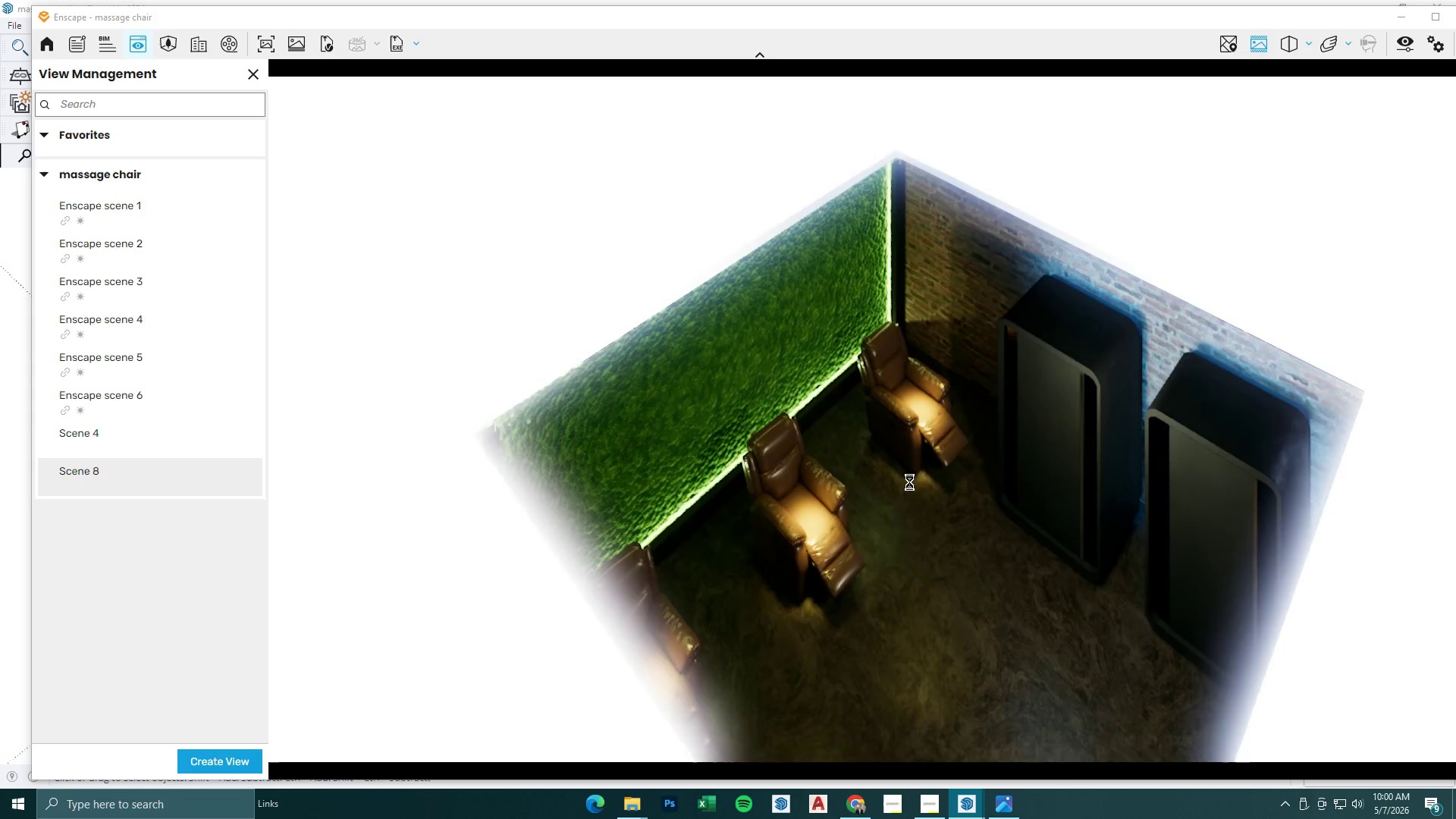 
hold_key(key=S, duration=0.53)
 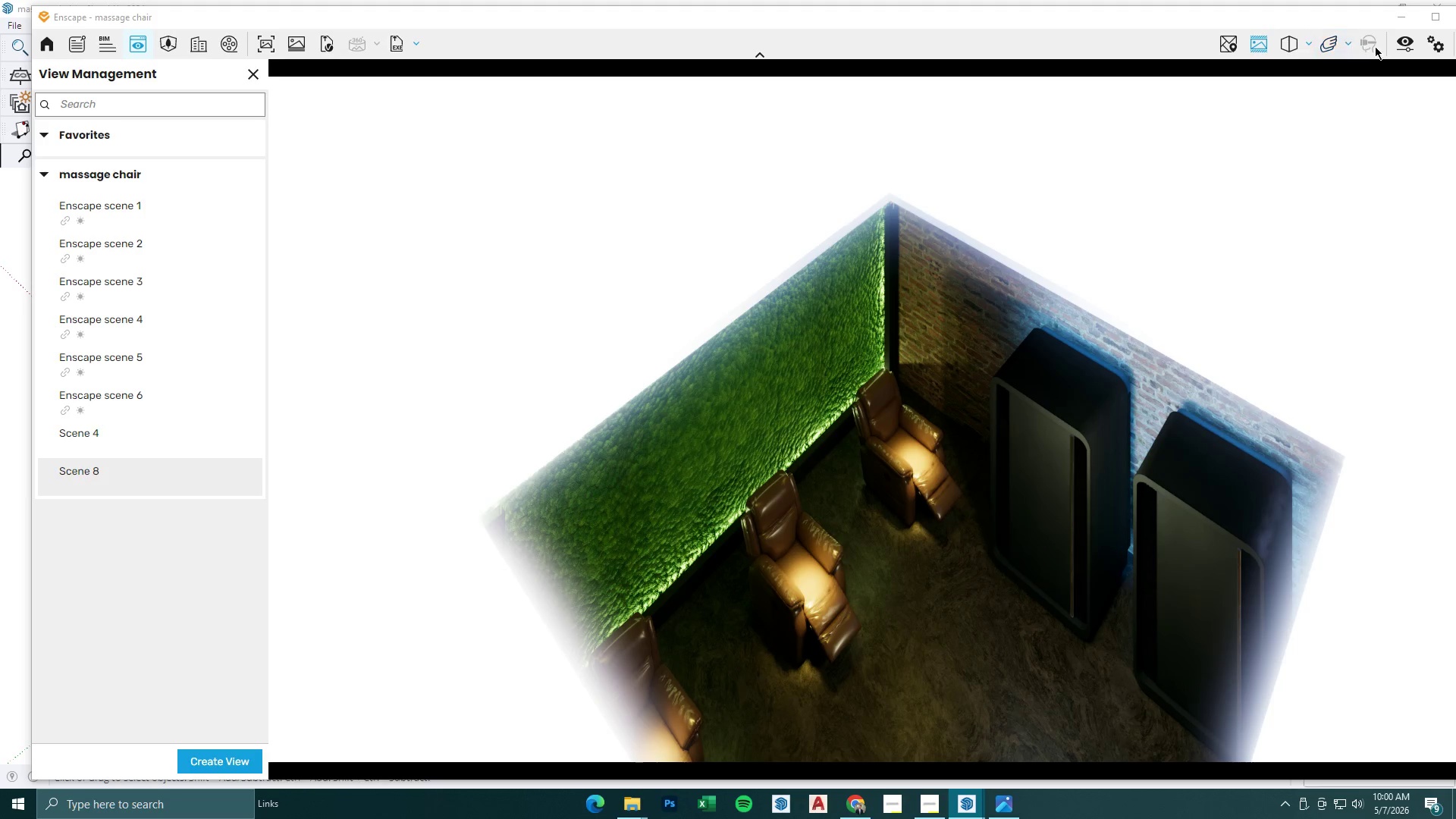 
left_click([1401, 42])
 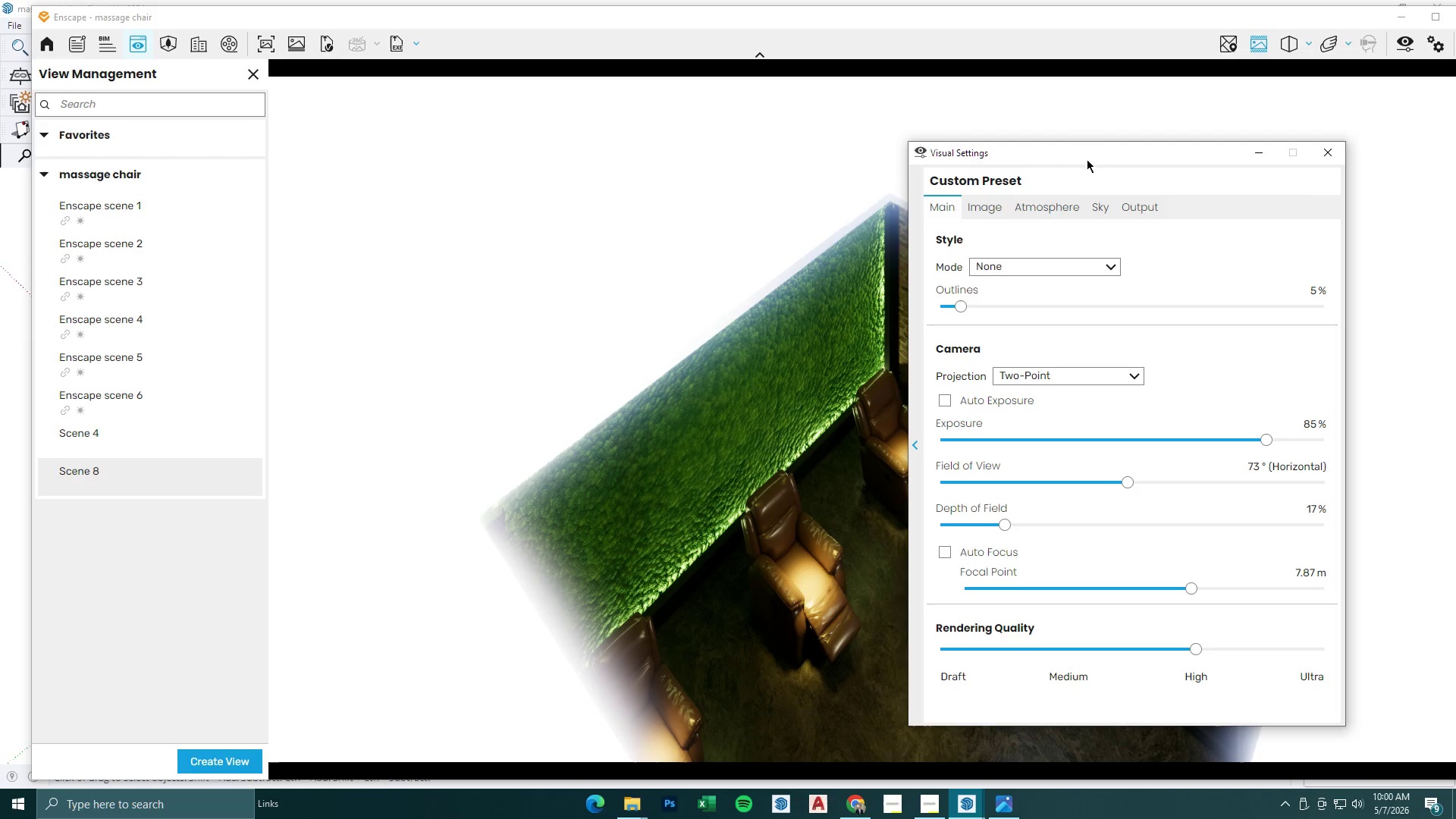 
left_click([1057, 196])
 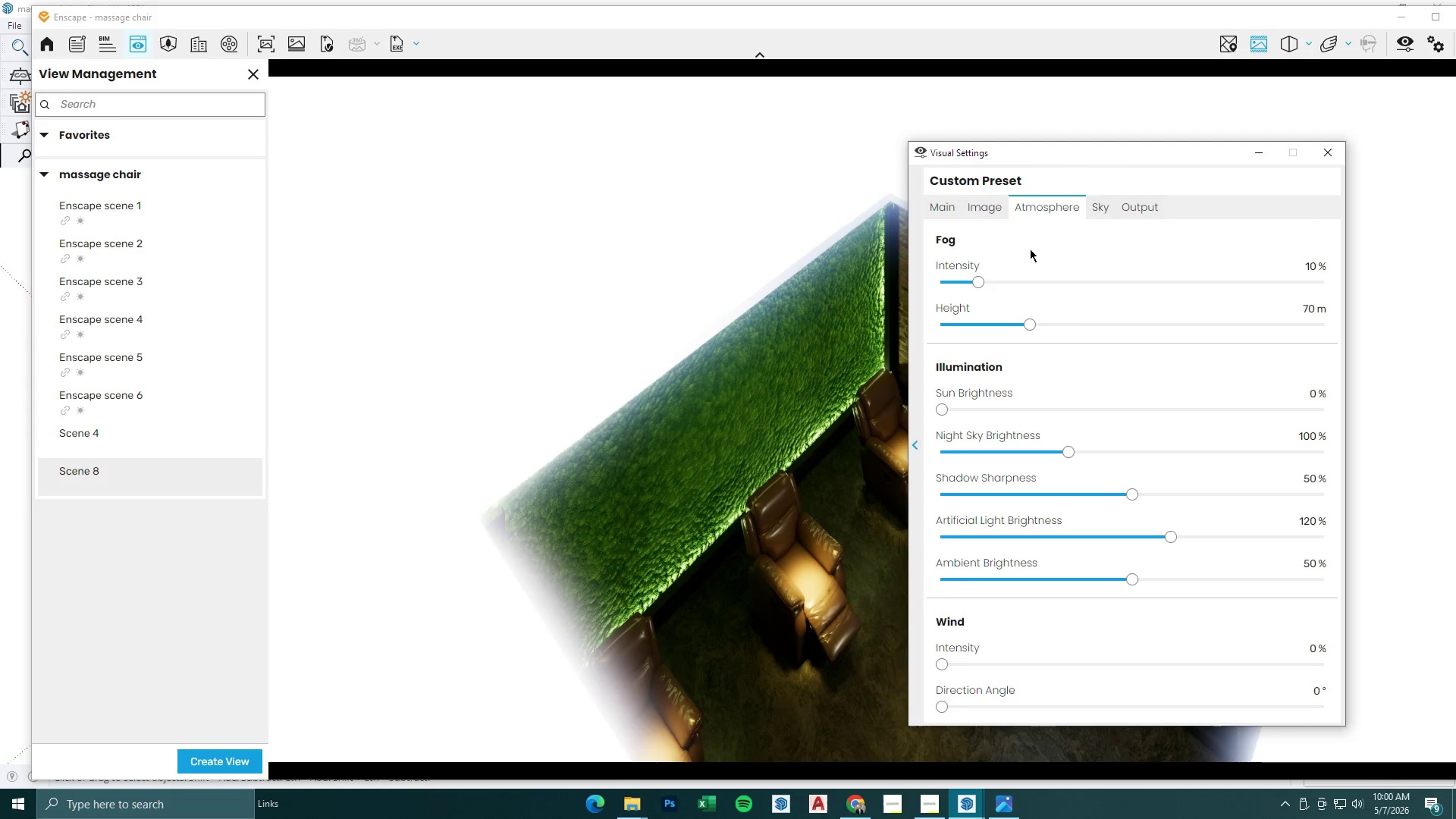 
left_click([1043, 223])
 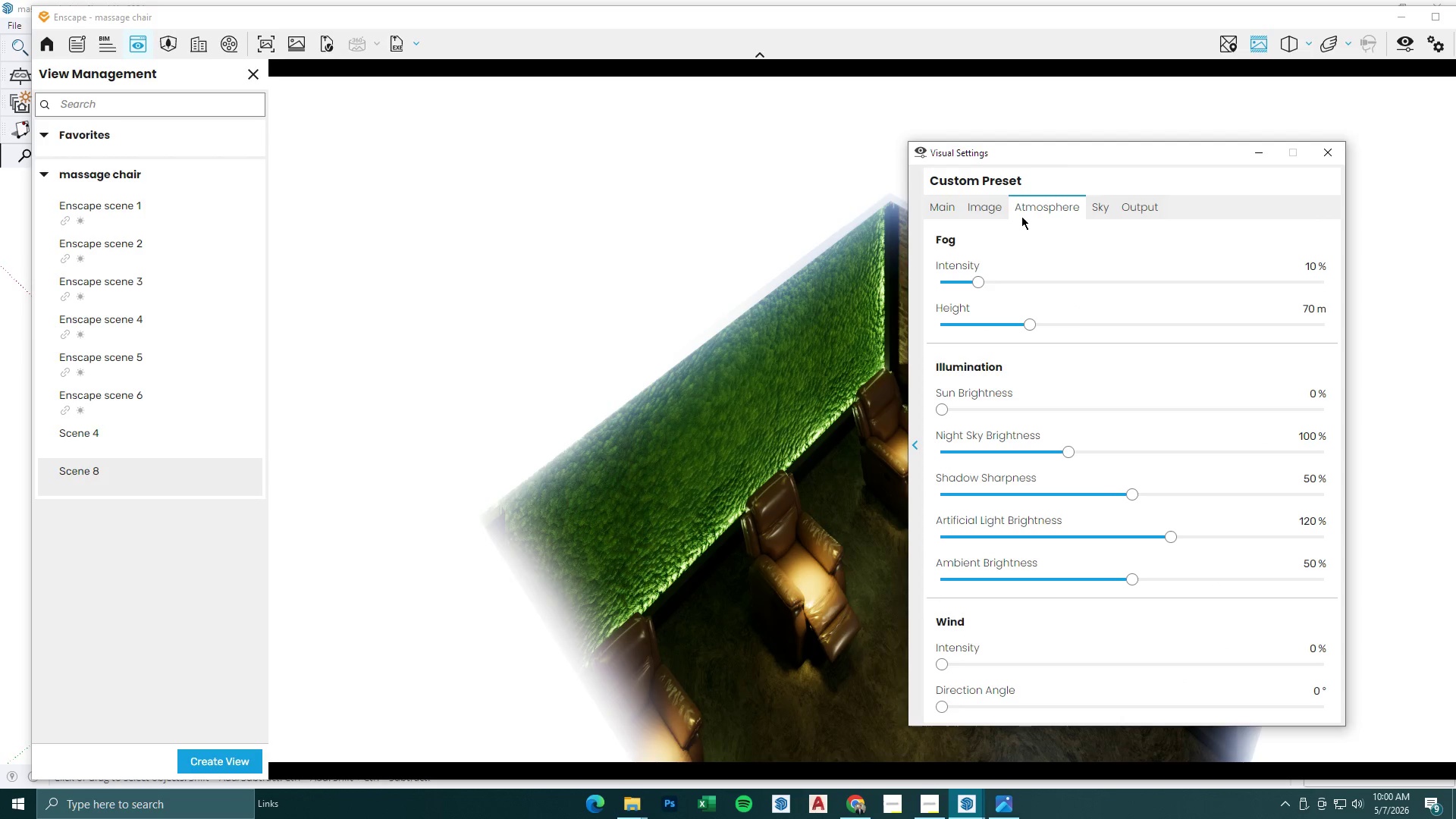 
mouse_move([977, 284])
 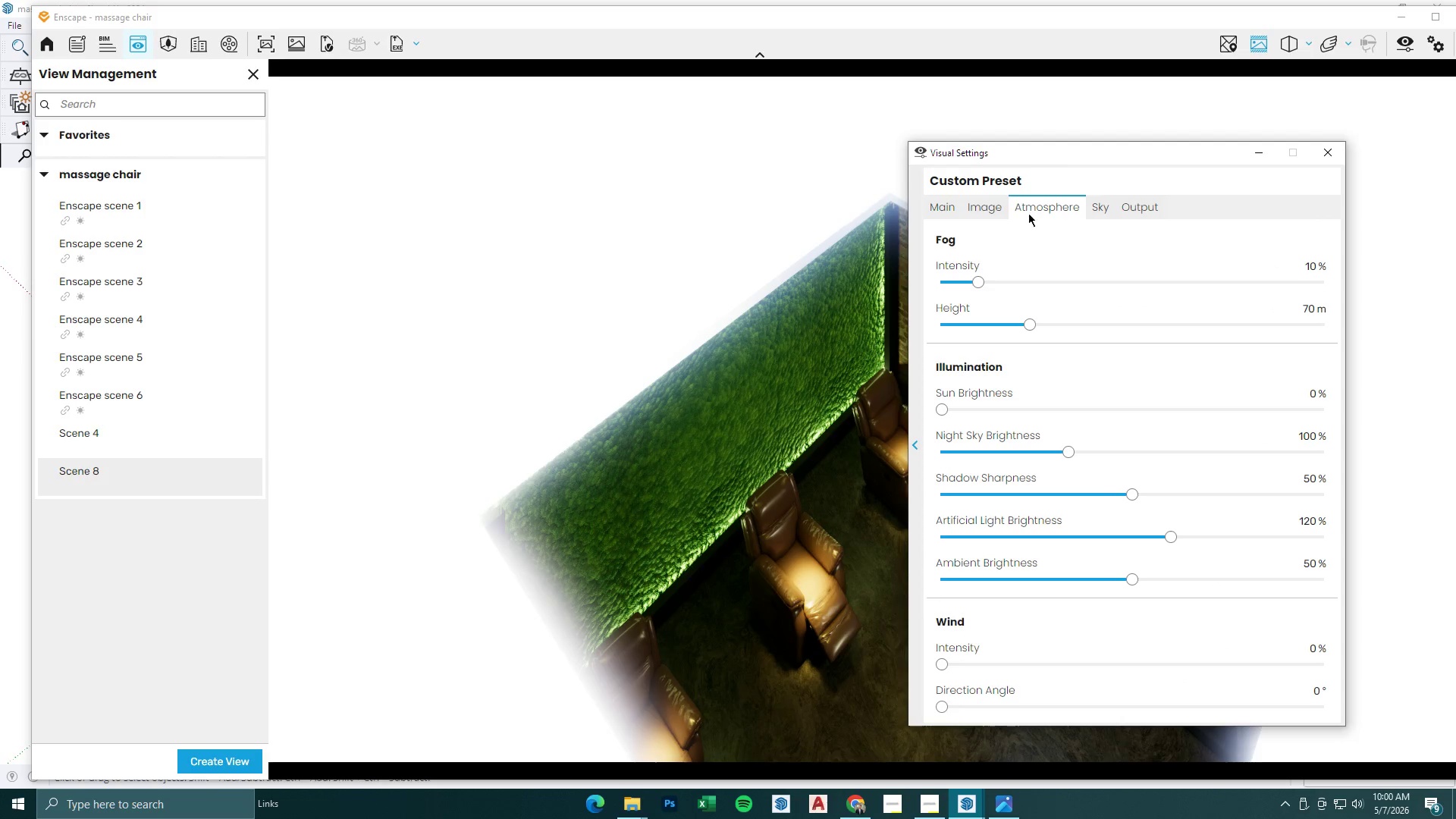 
left_click([1001, 206])
 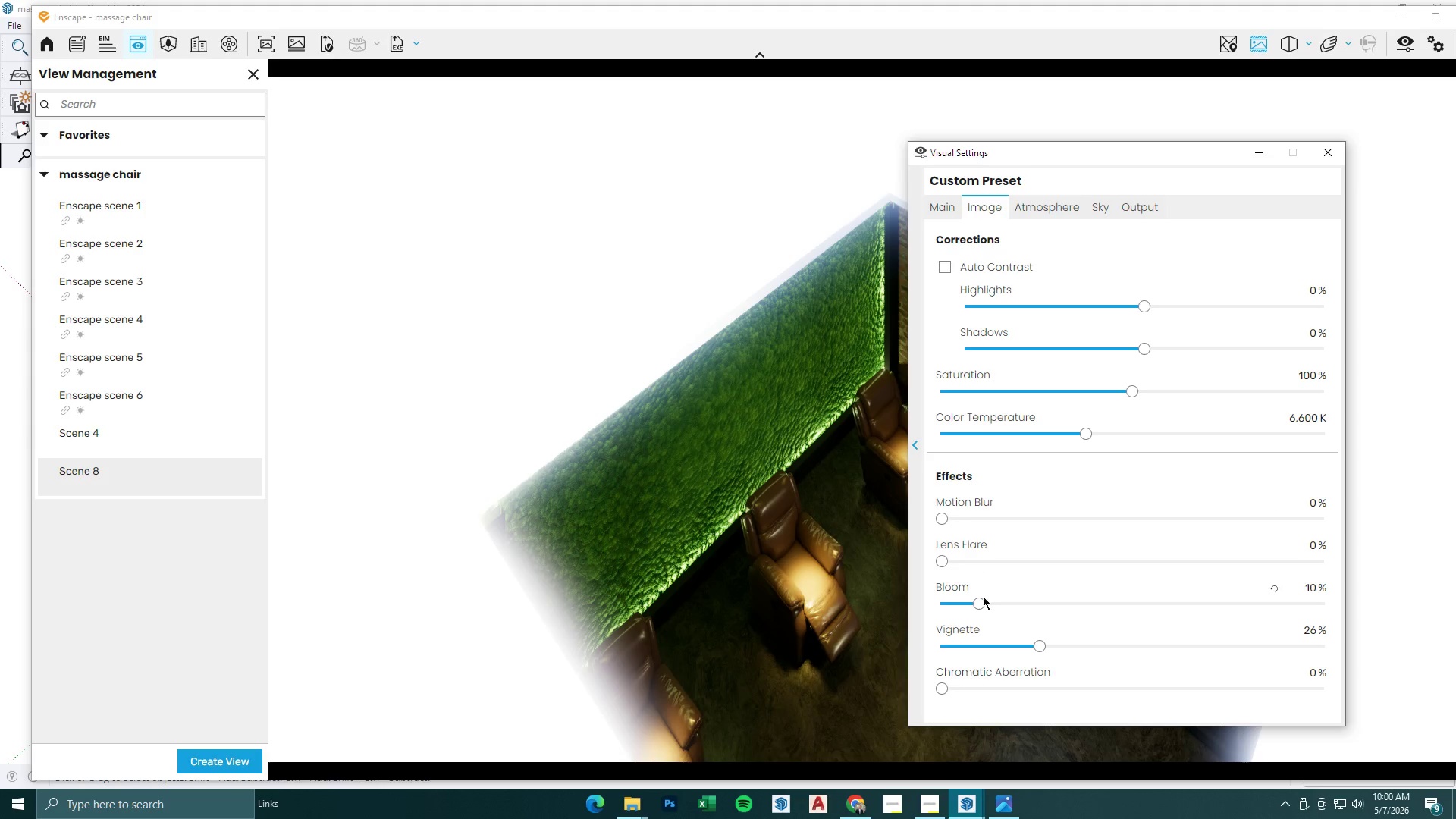 
left_click_drag(start_coordinate=[984, 604], to_coordinate=[830, 608])
 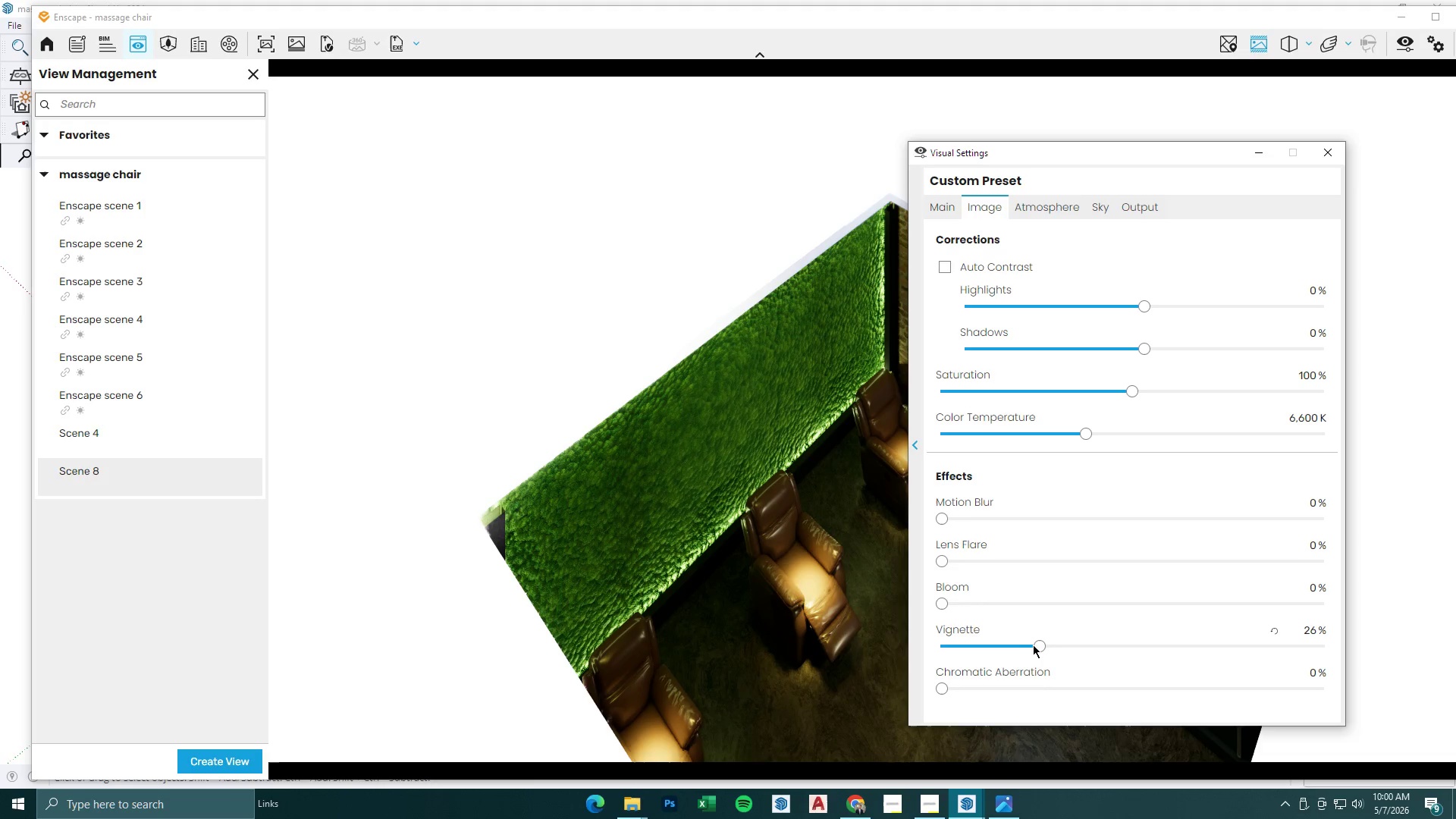 
left_click_drag(start_coordinate=[1038, 645], to_coordinate=[1026, 647])
 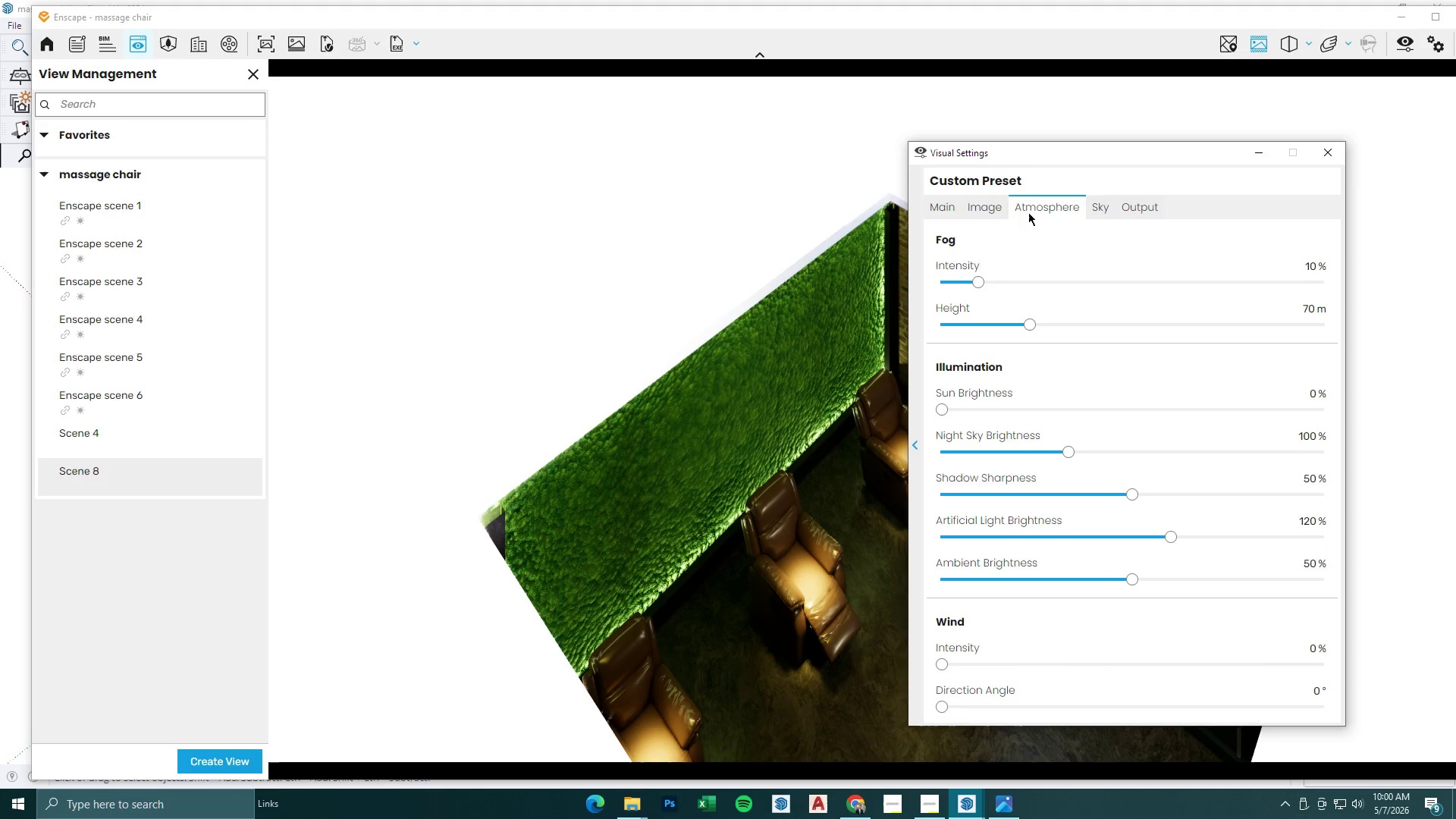 
double_click([1031, 210])
 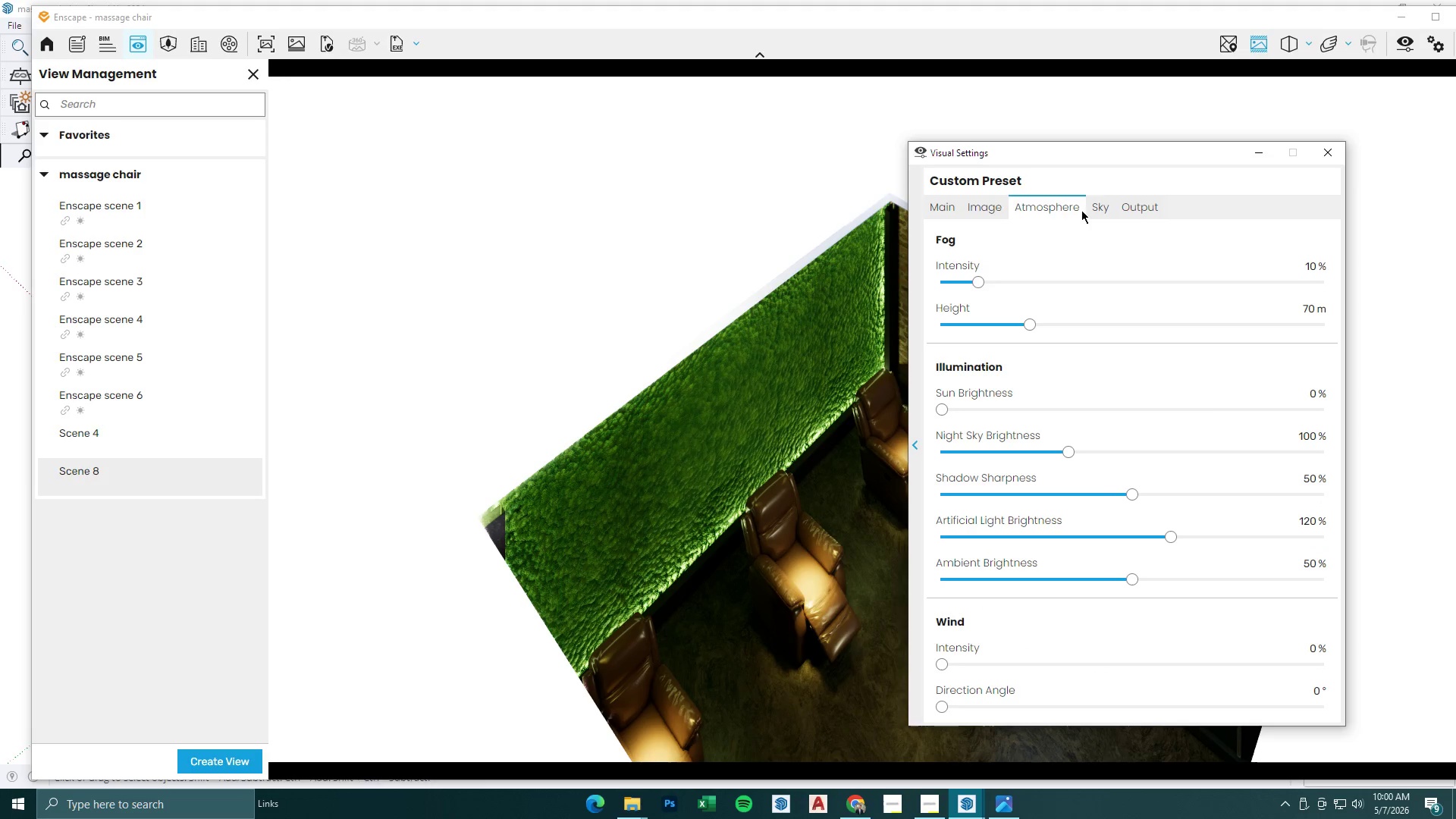 
double_click([1090, 209])
 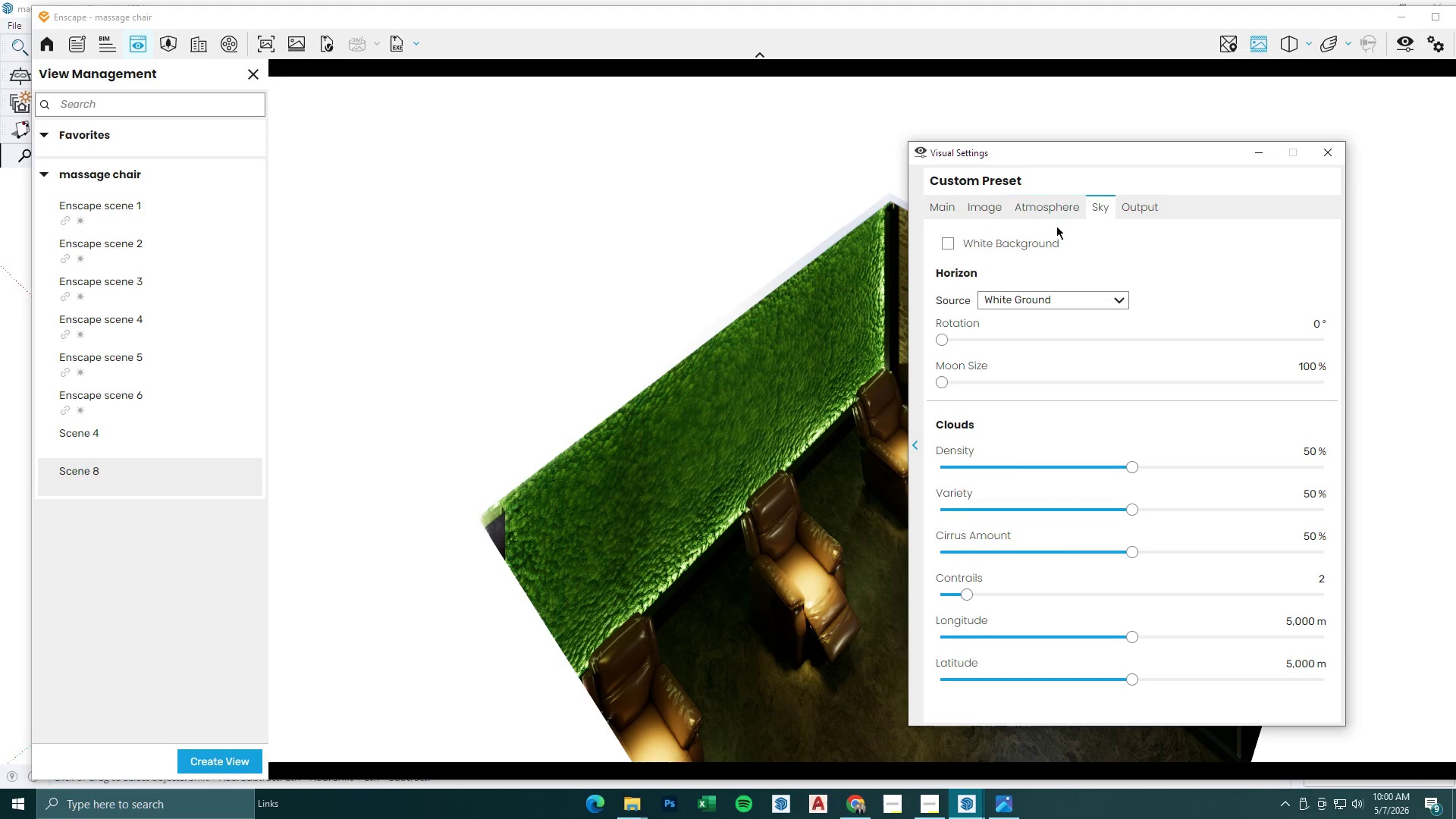 
left_click([1075, 300])
 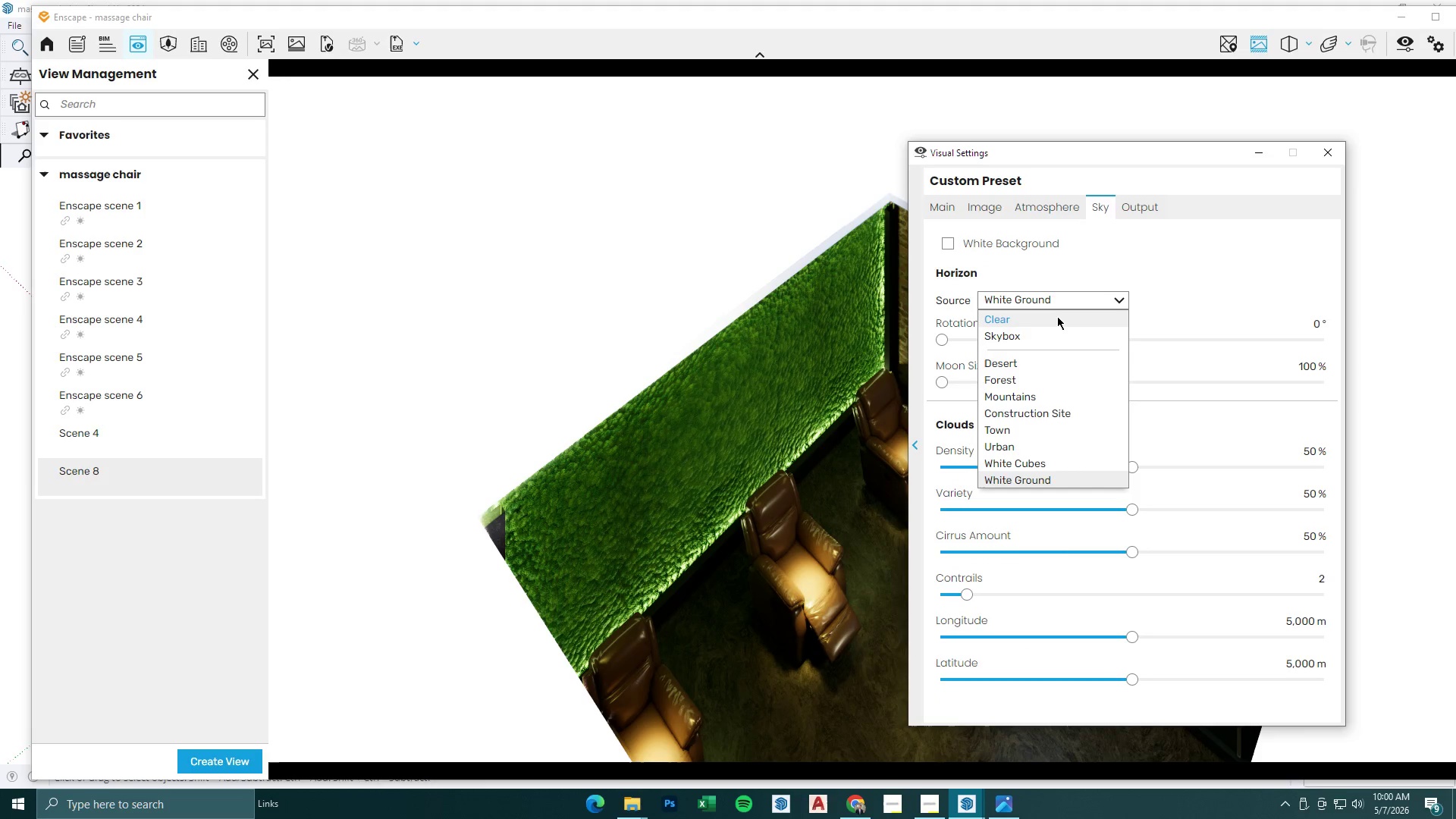 
left_click([1056, 317])
 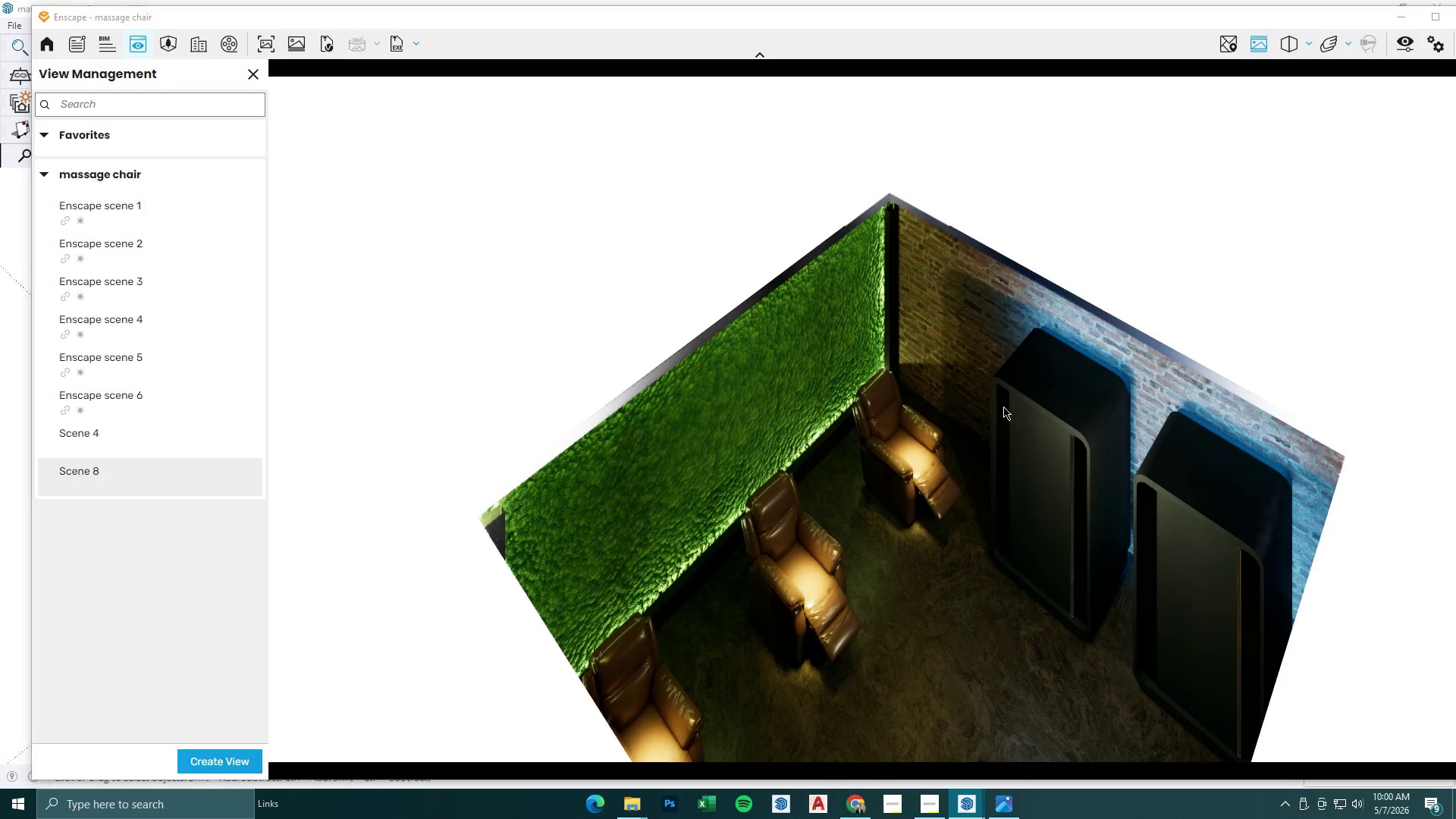 
wait(5.31)
 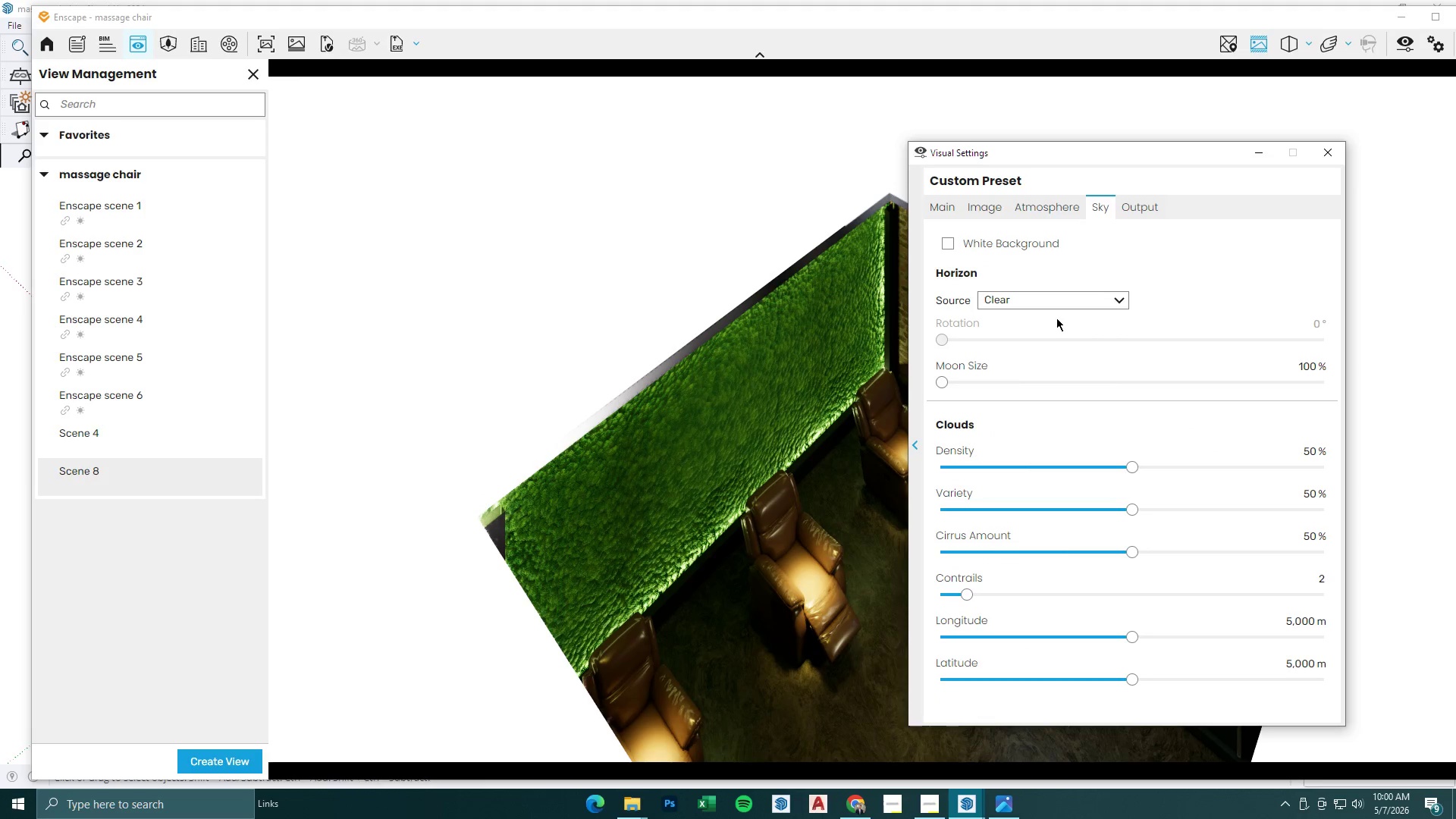 
hold_key(key=S, duration=1.42)
 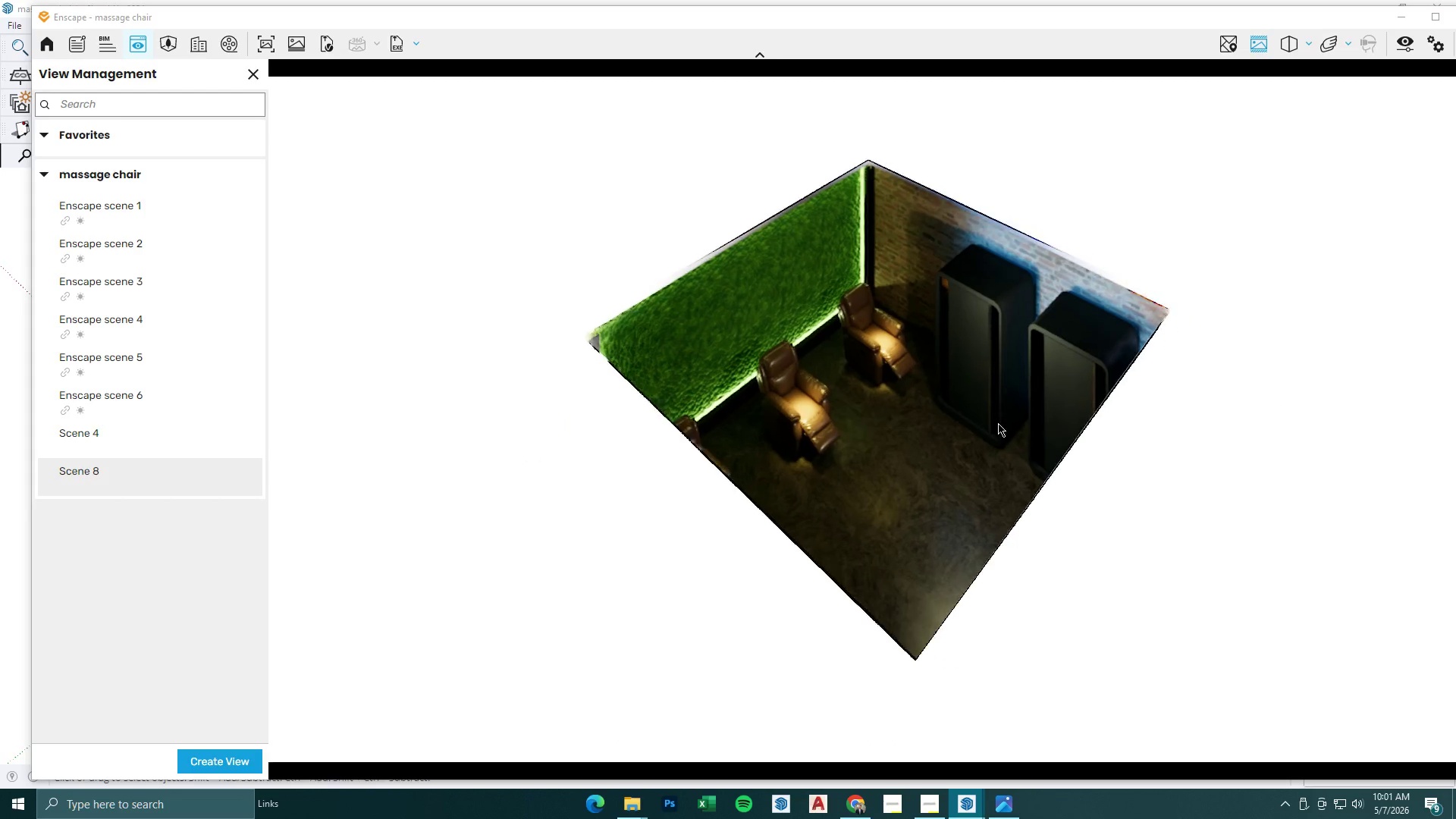 
hold_key(key=Q, duration=1.05)
 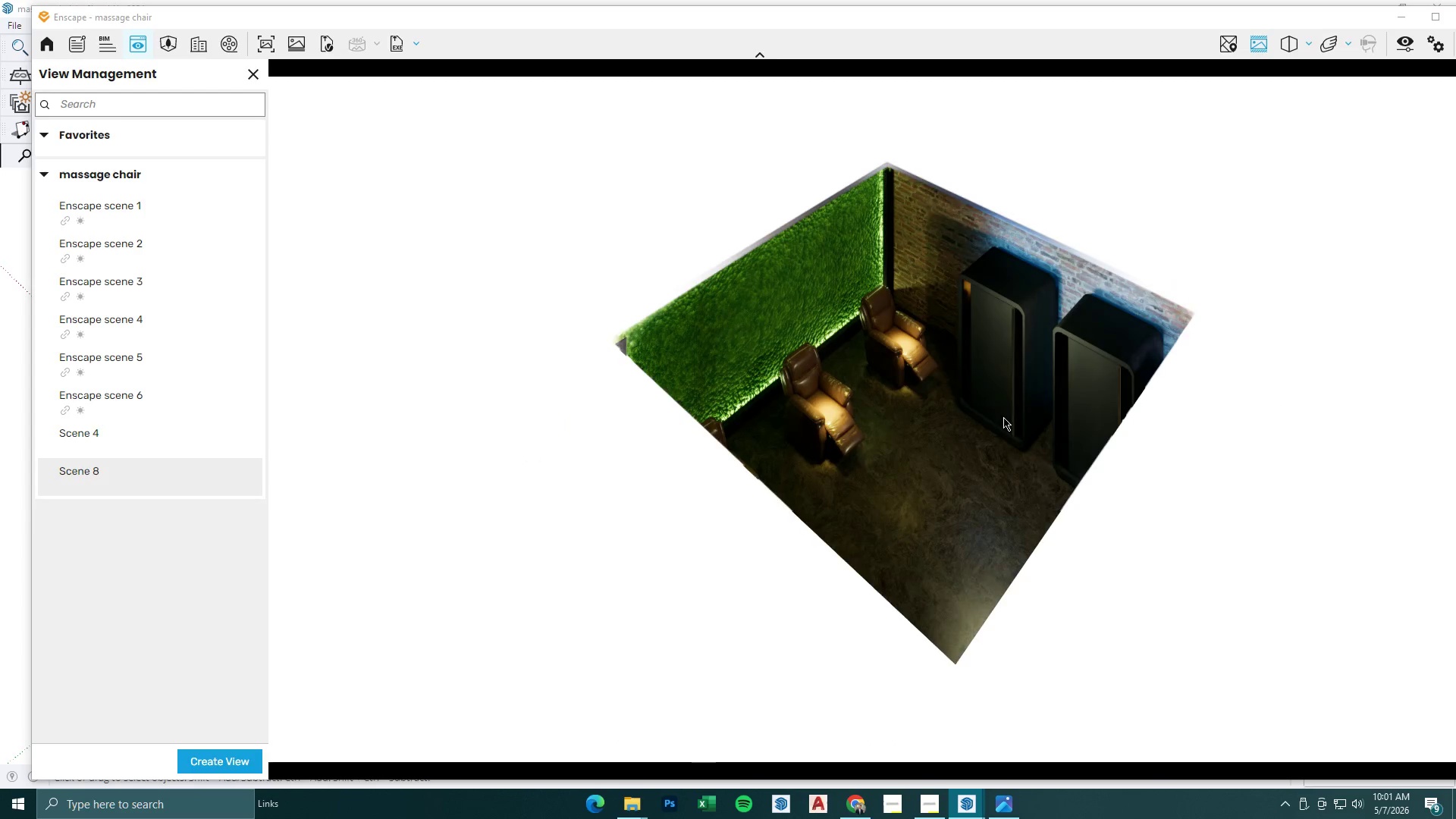 
type(dwdw)
 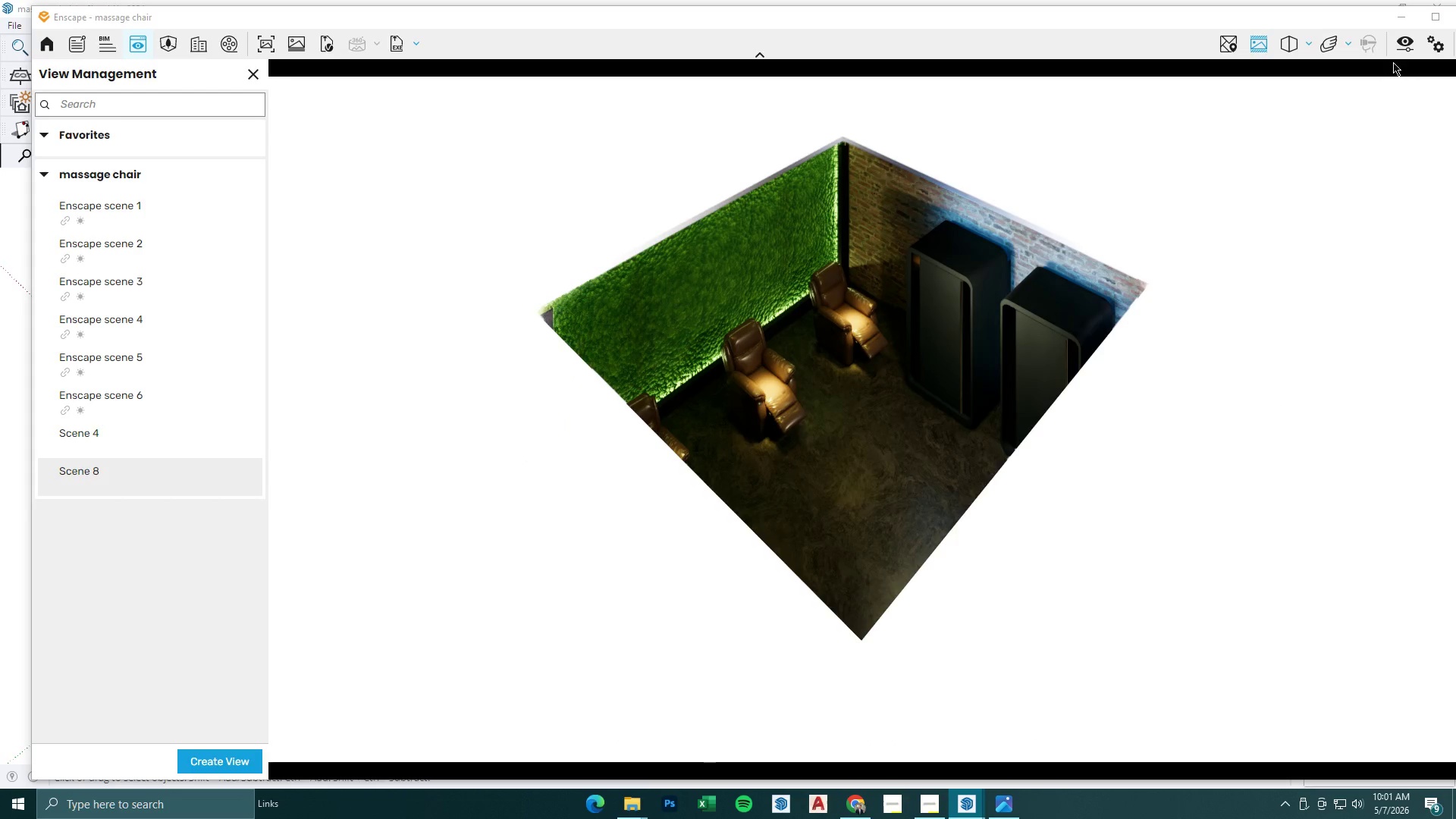 
left_click([1403, 41])
 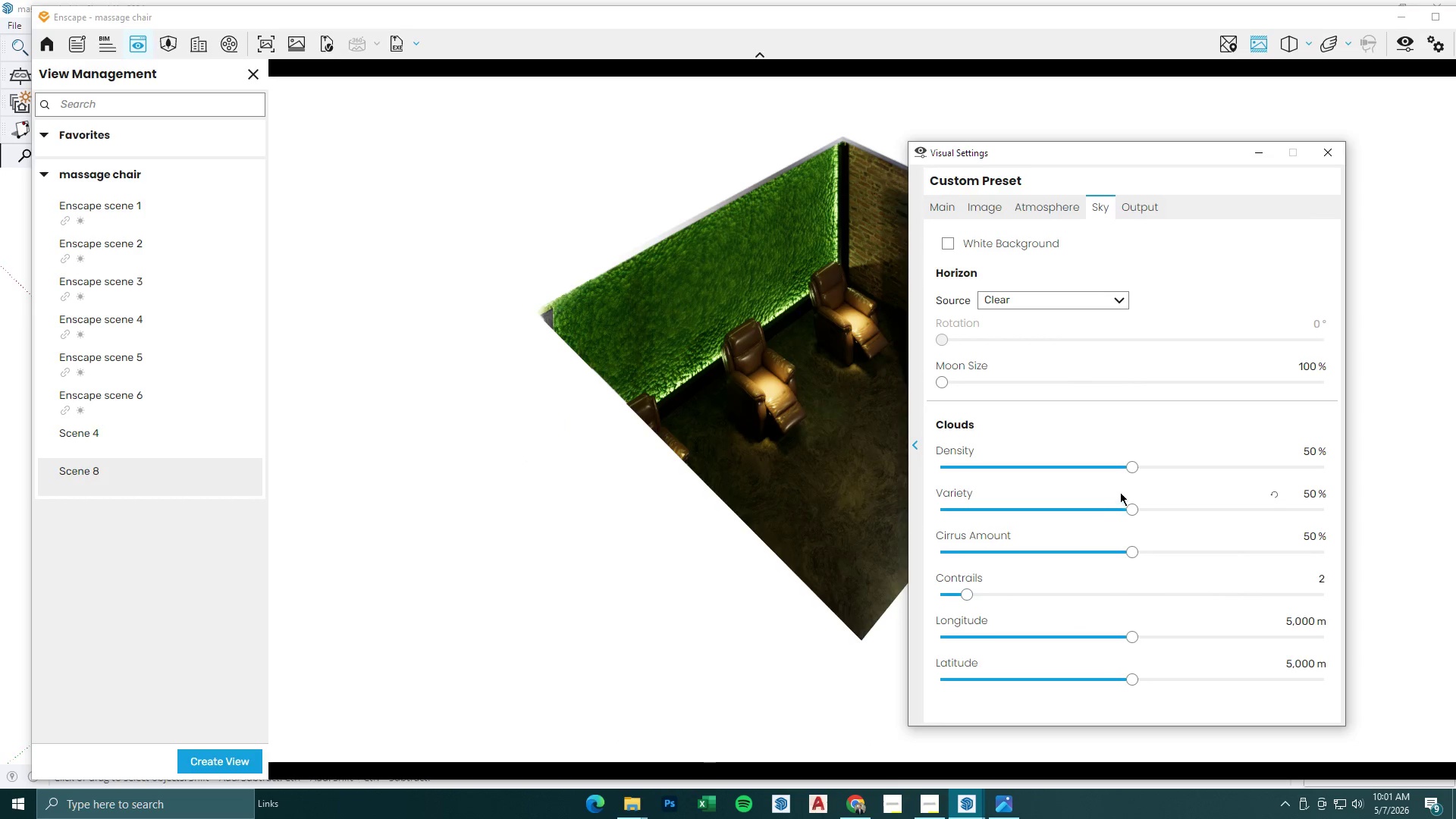 
left_click_drag(start_coordinate=[1130, 469], to_coordinate=[1120, 475])
 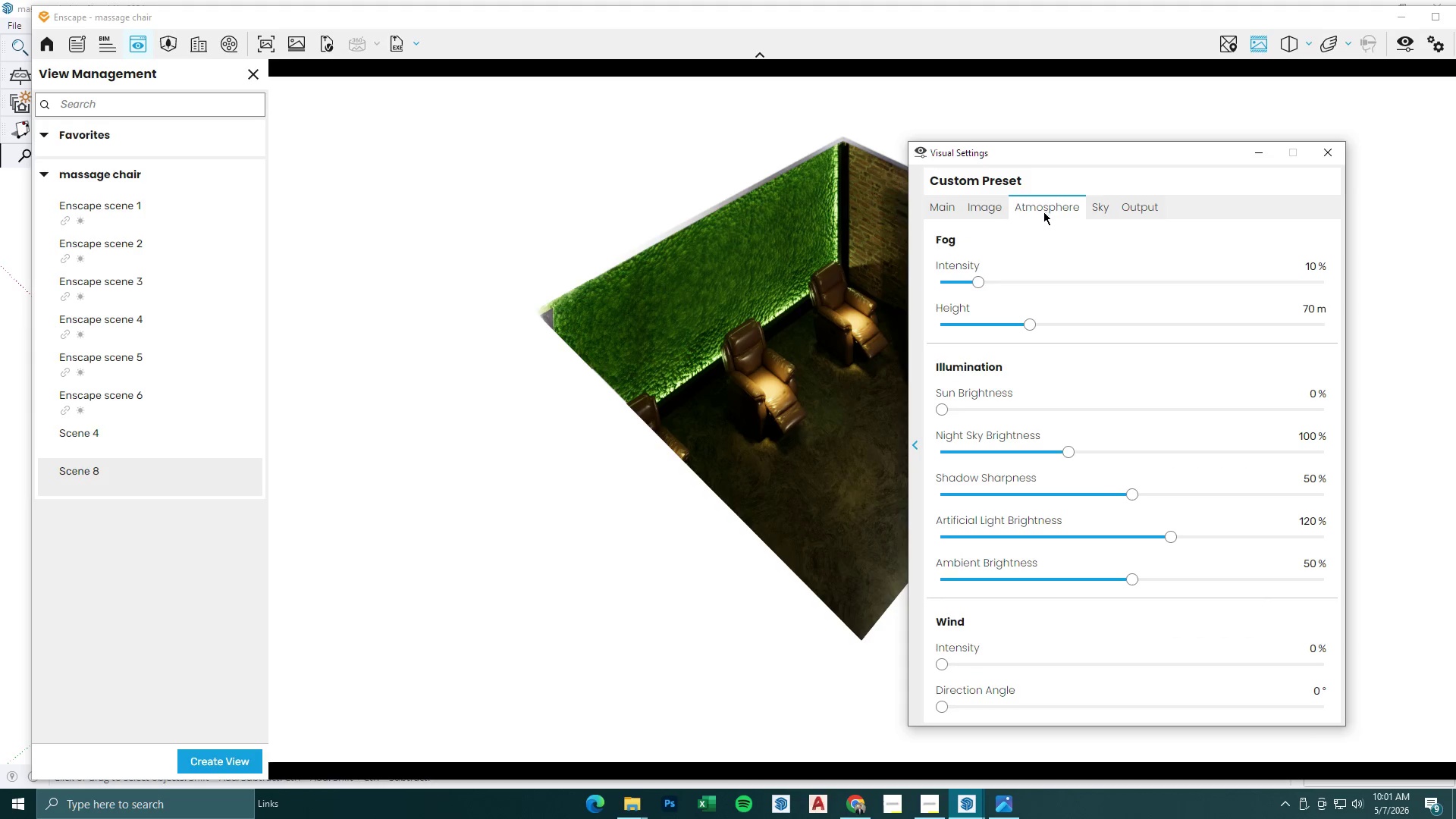 
double_click([988, 211])
 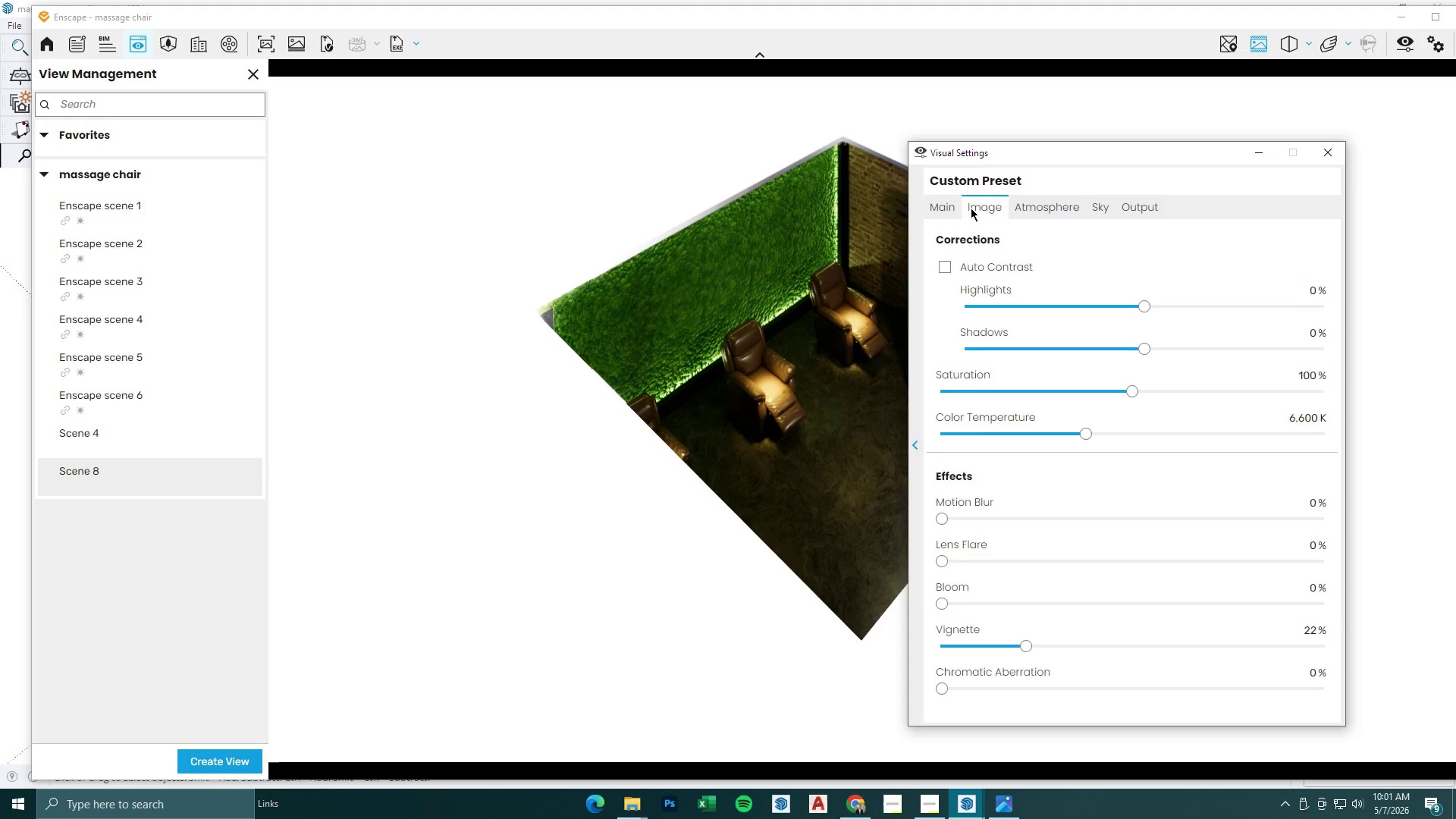 
triple_click([957, 203])
 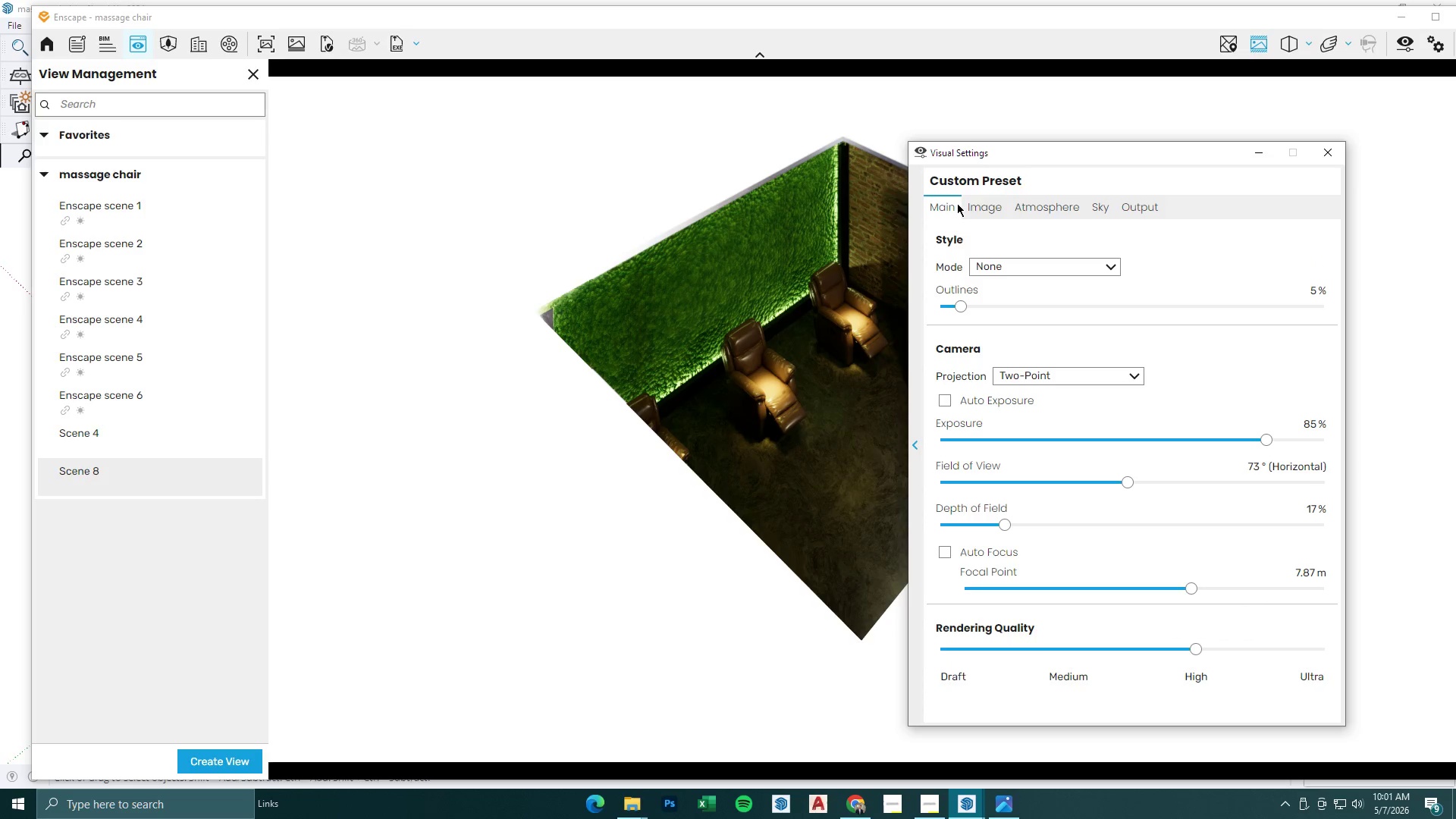 
left_click([996, 202])
 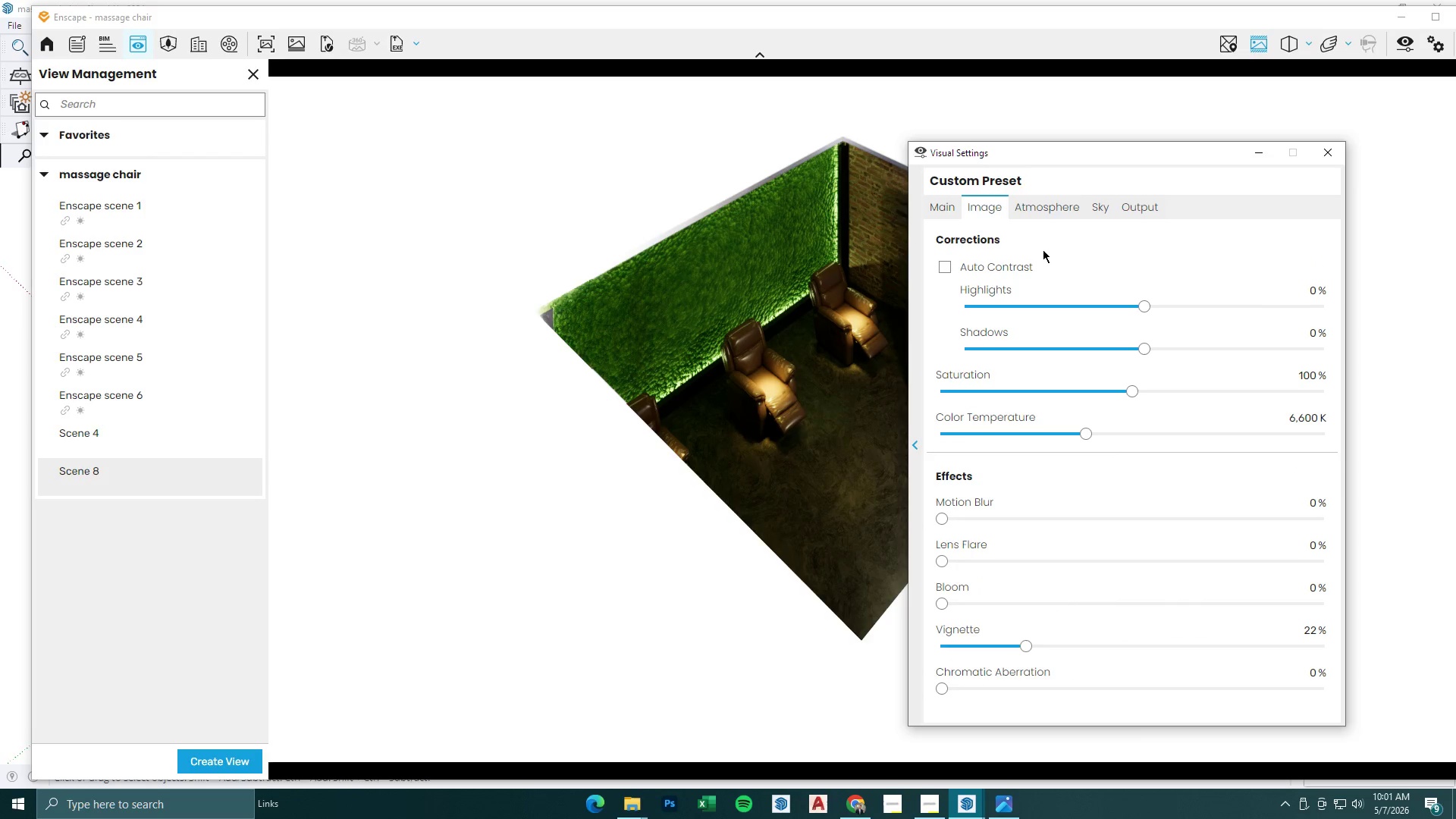 
left_click([1065, 204])
 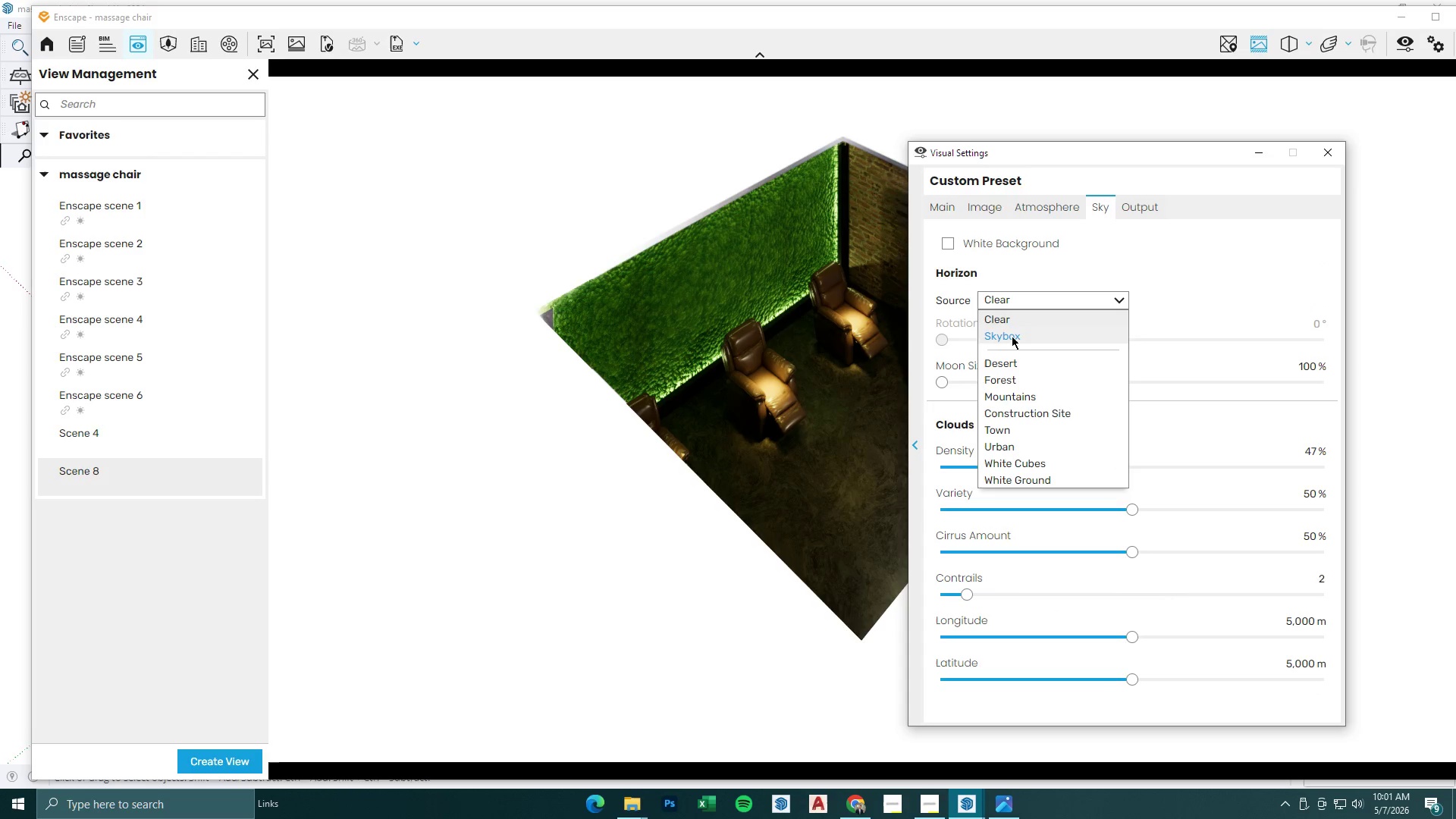 
left_click([1031, 484])
 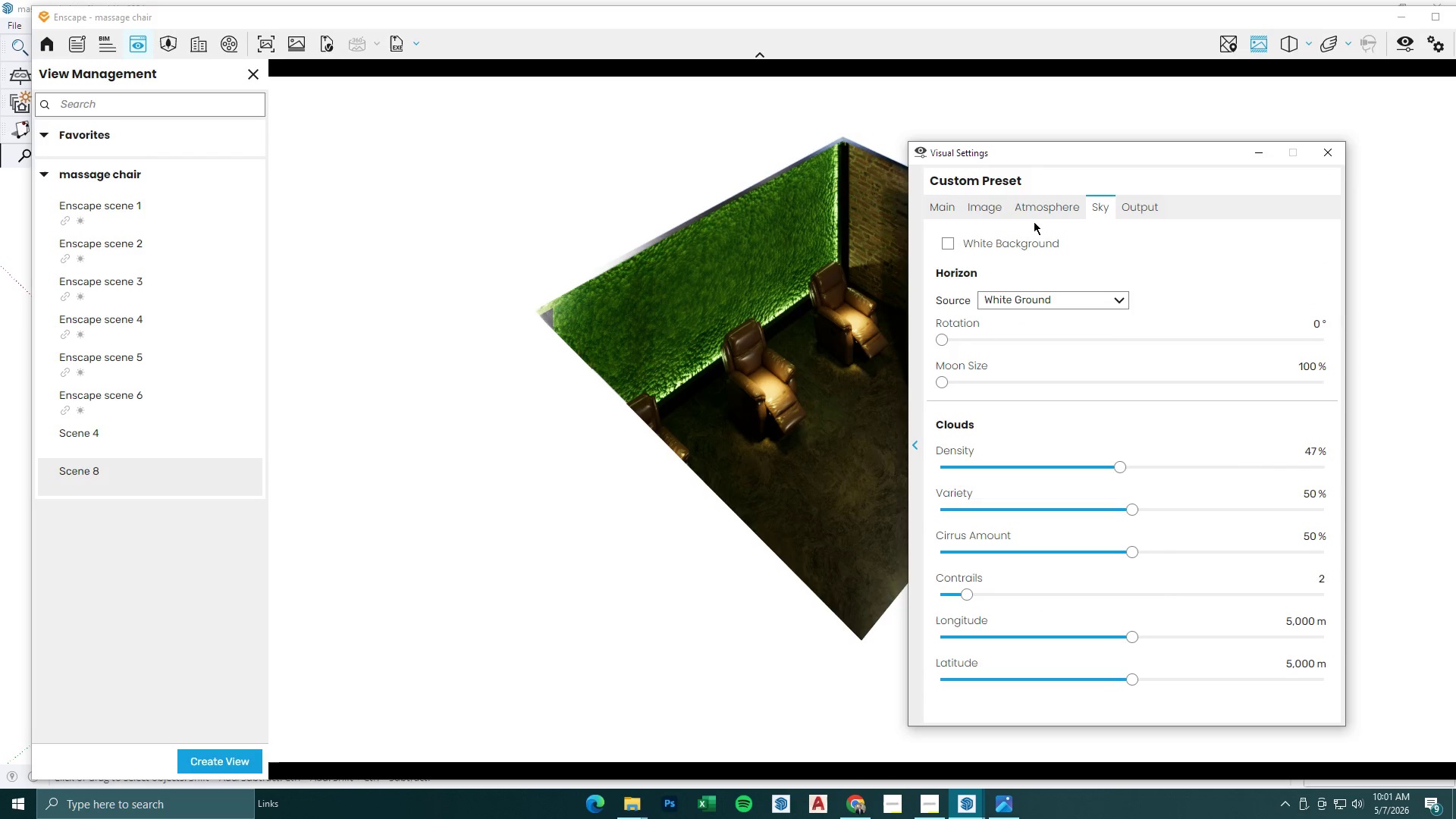 
double_click([997, 204])
 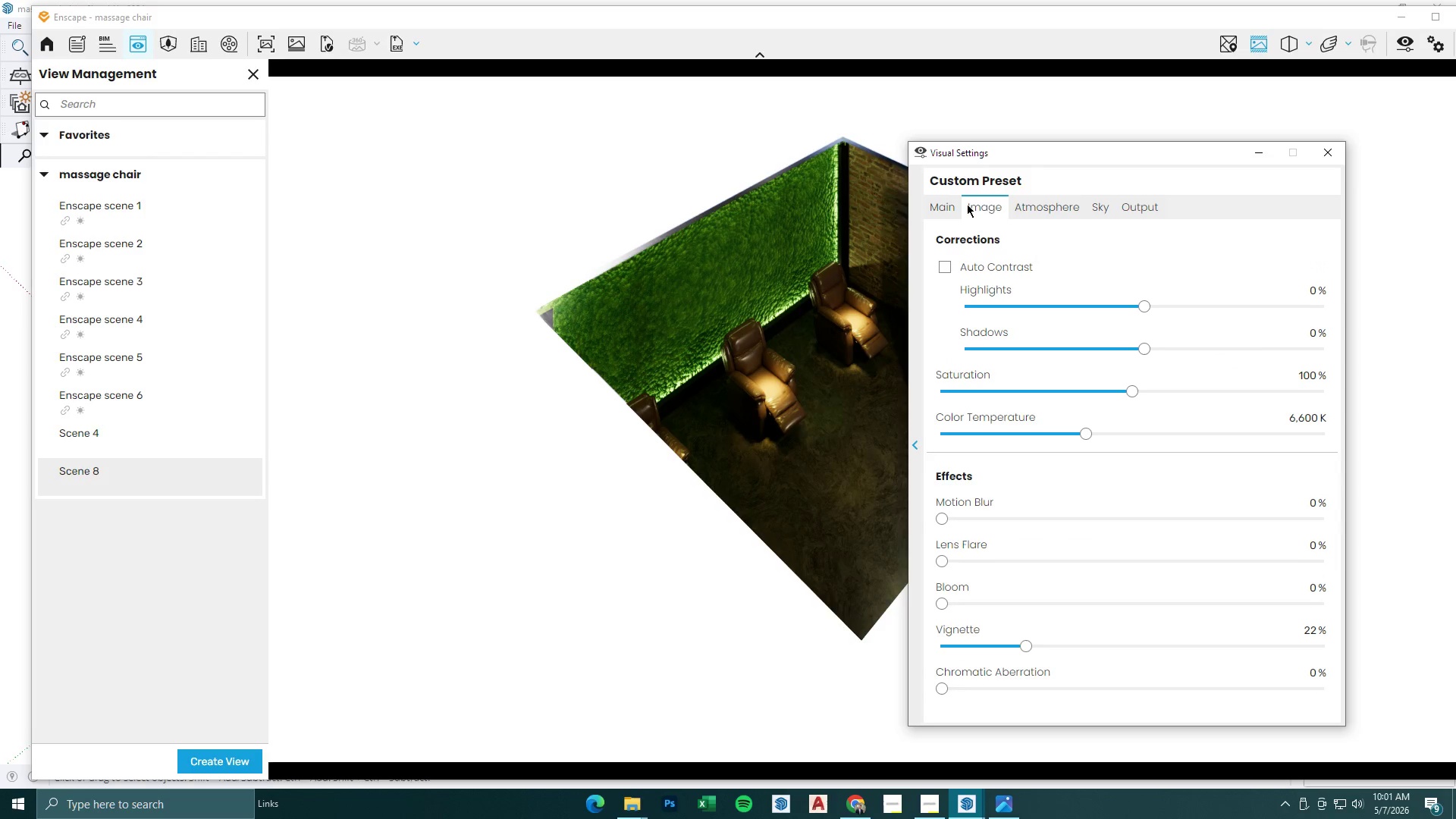 
triple_click([964, 203])
 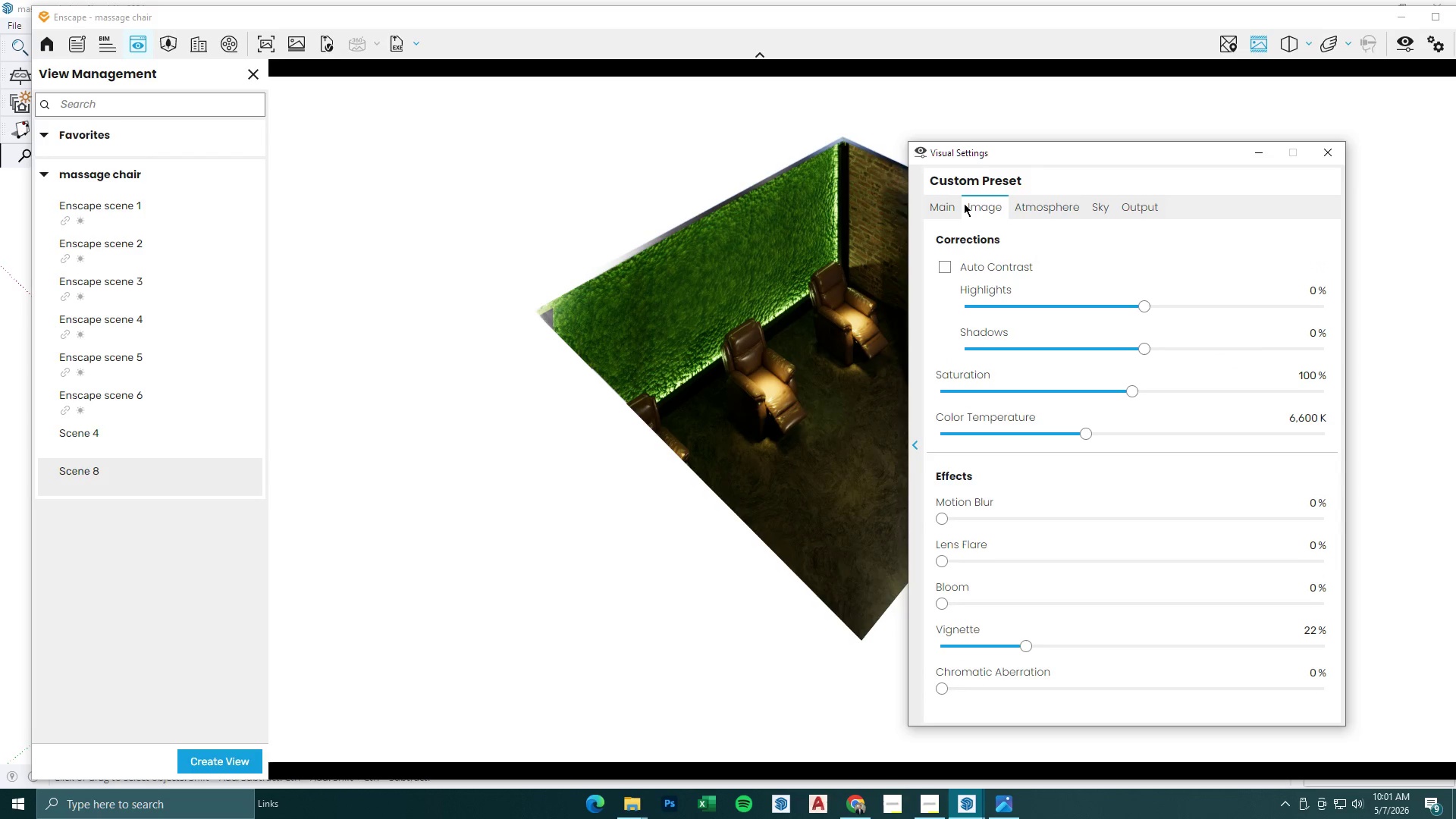 
triple_click([964, 203])
 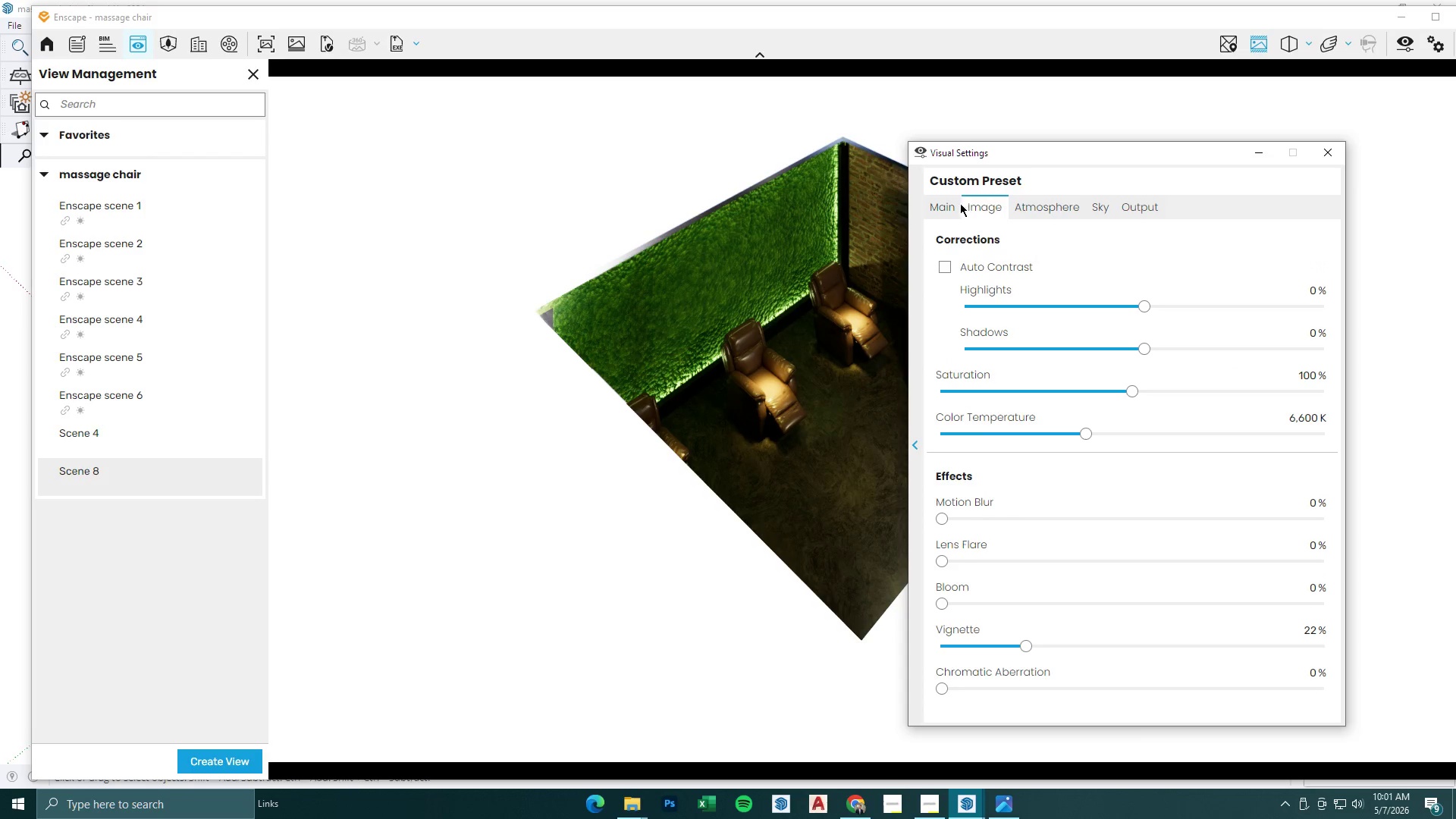 
triple_click([957, 203])
 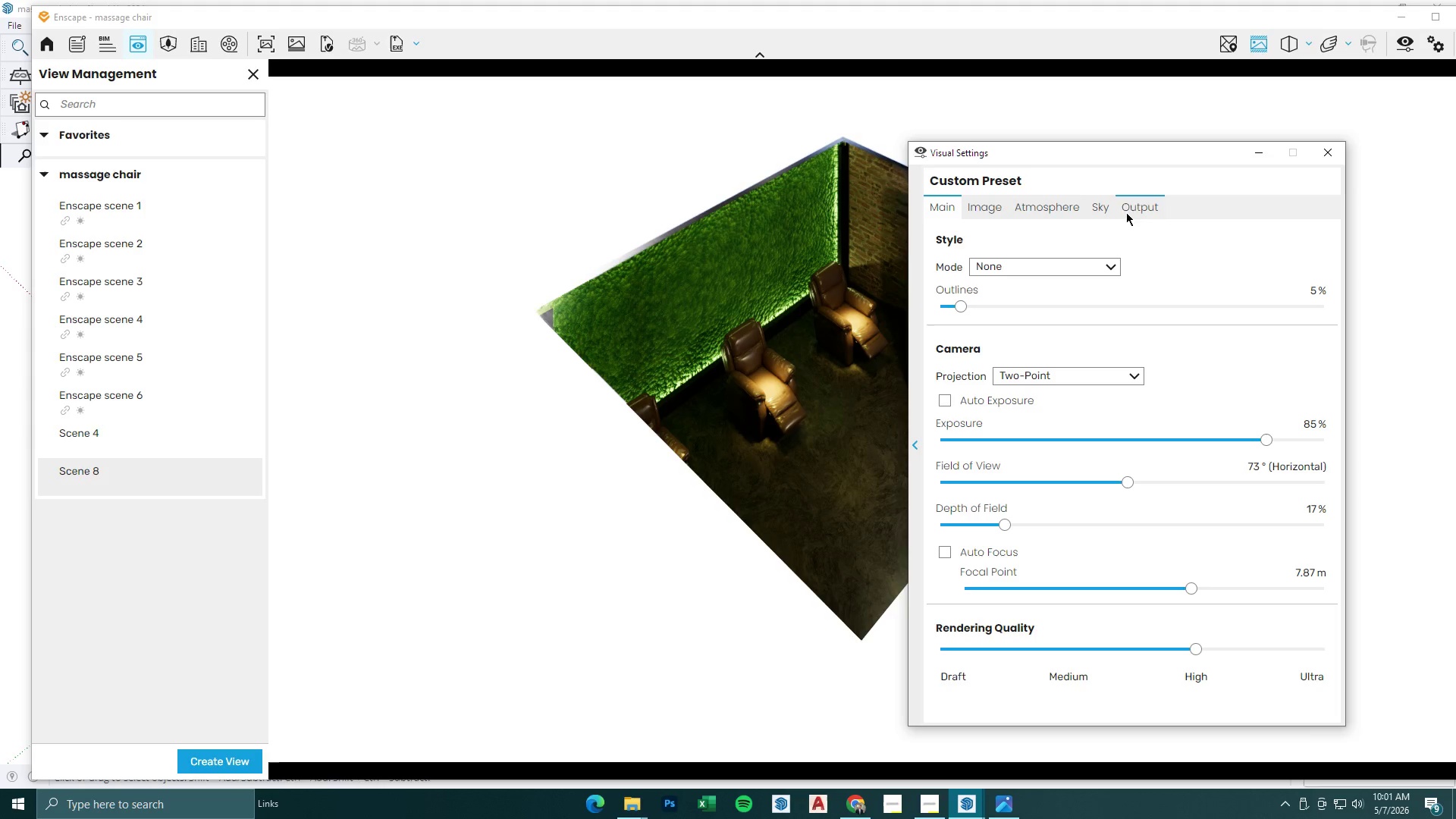 
left_click([1247, 158])
 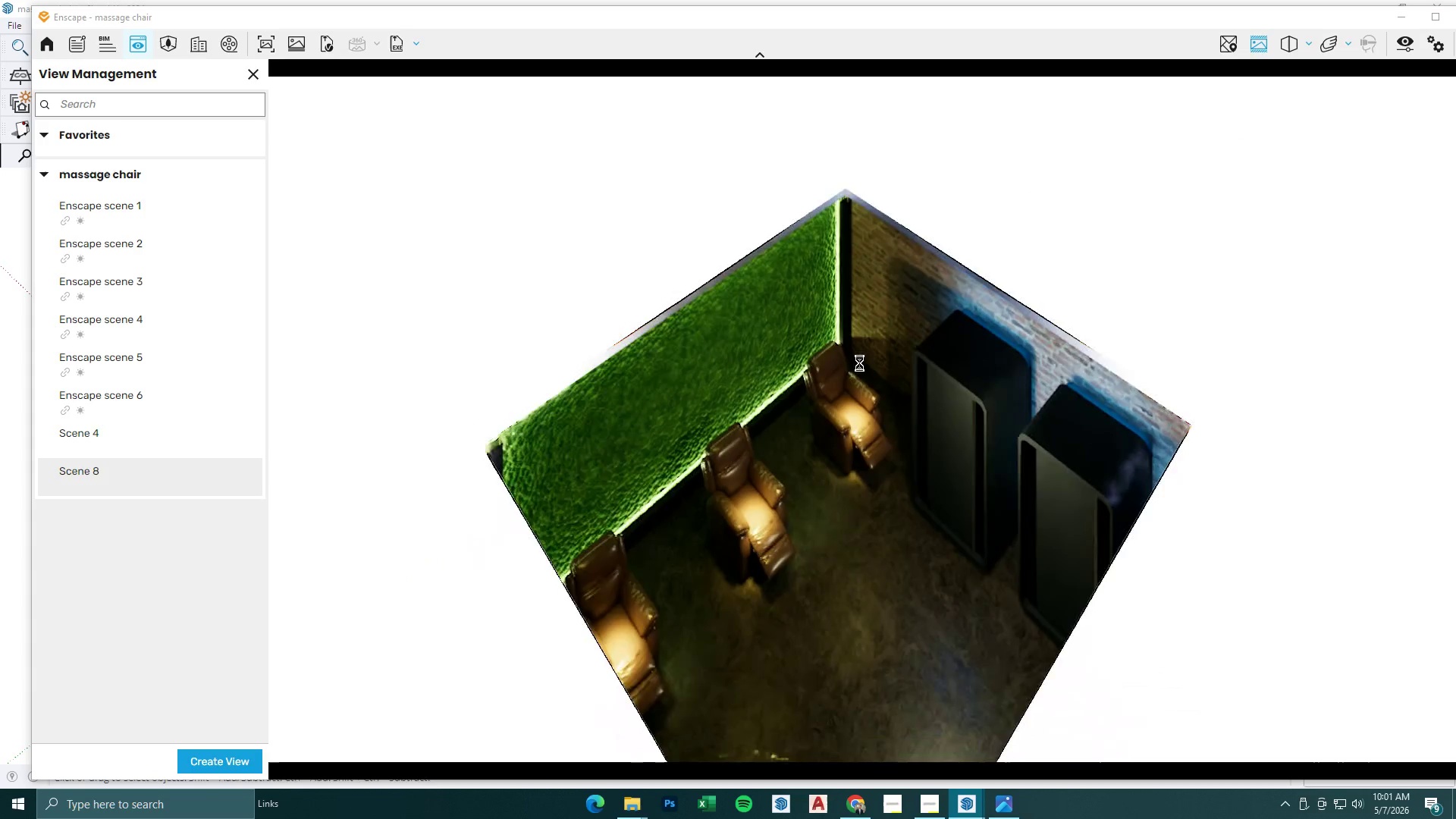 
key(Q)
 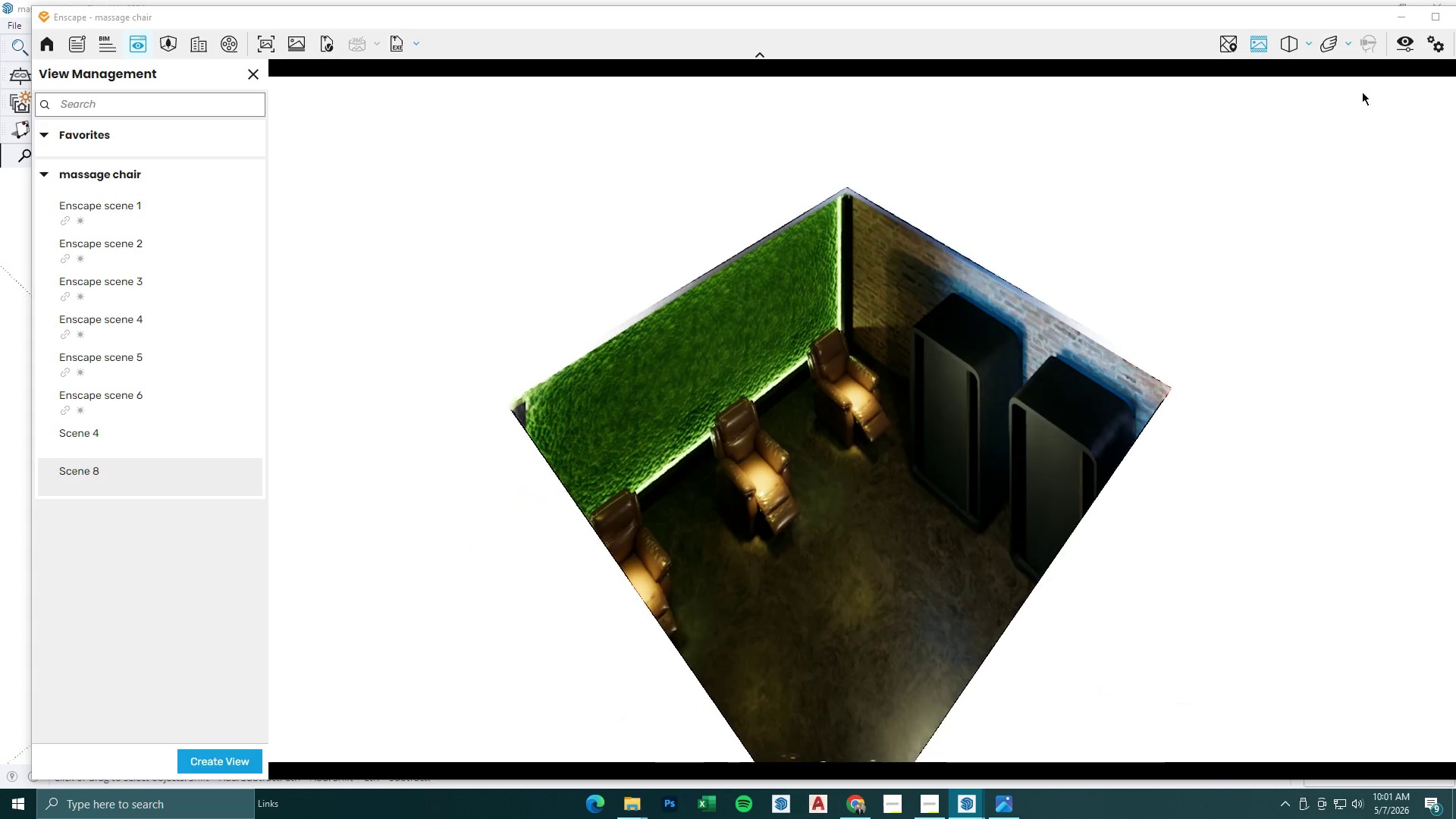 
hold_key(key=S, duration=0.7)
 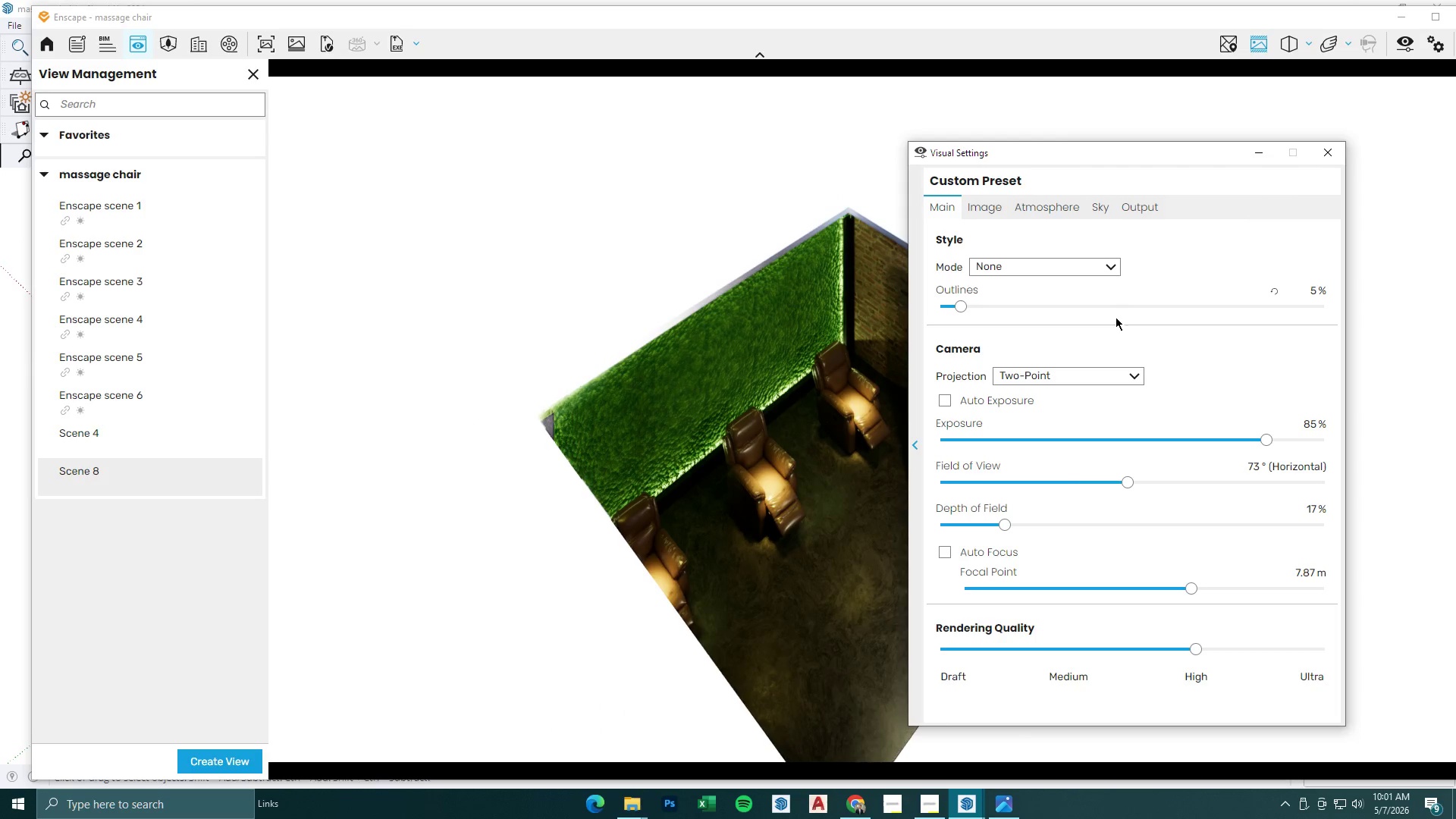 
left_click([1395, 49])
 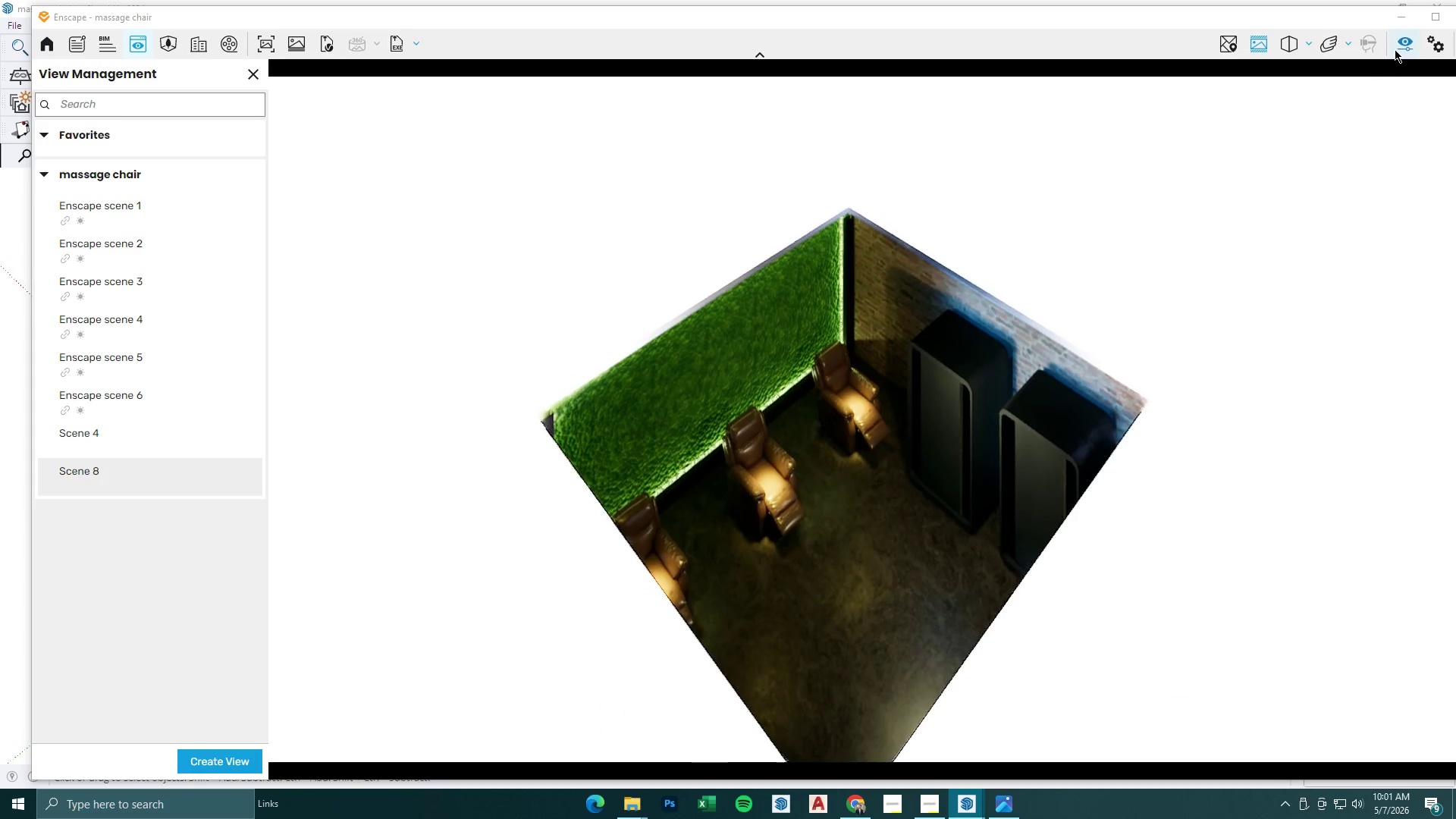 
hold_key(key=S, duration=6.01)
 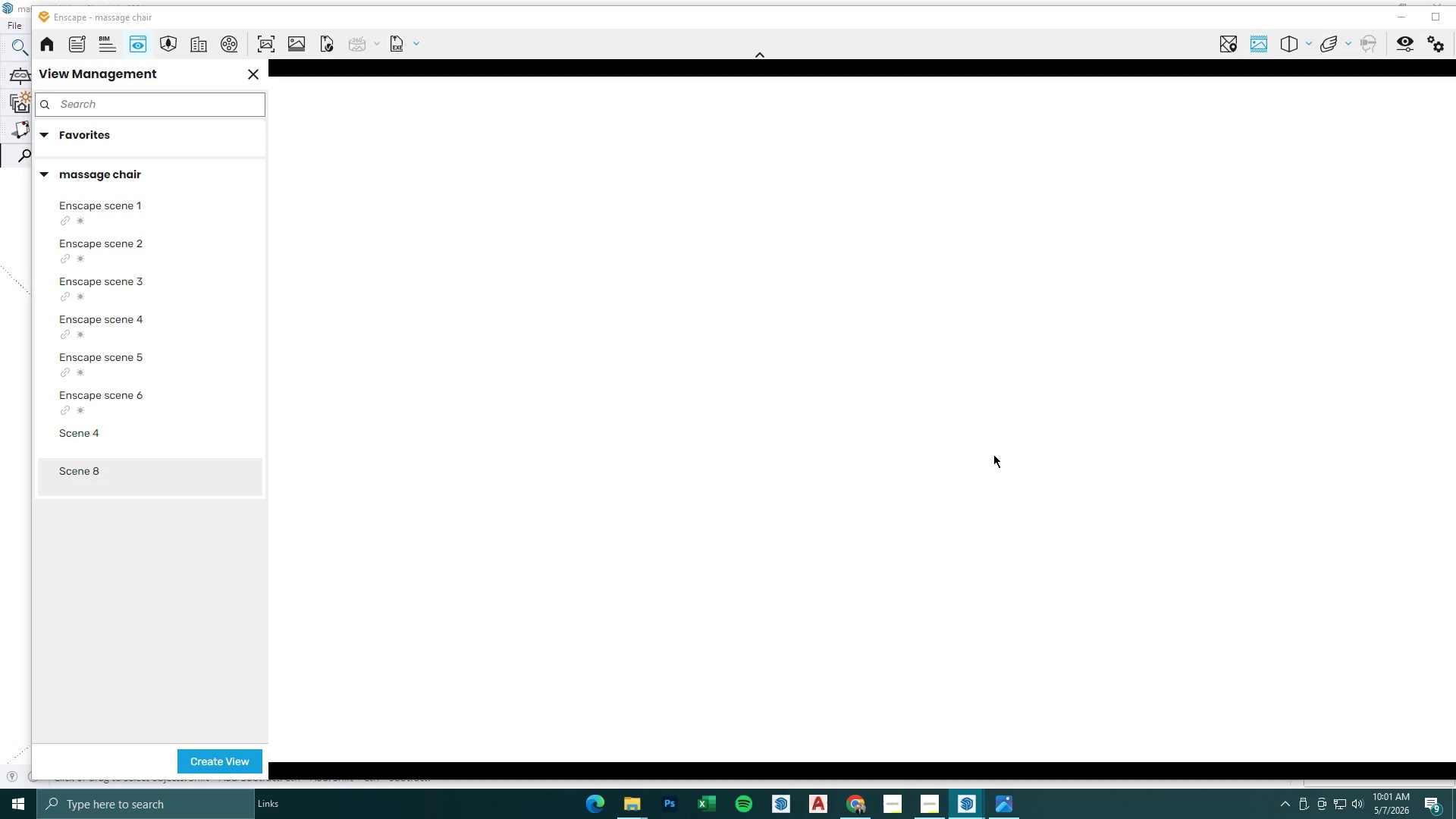 
left_click_drag(start_coordinate=[1129, 480], to_coordinate=[1040, 483])
 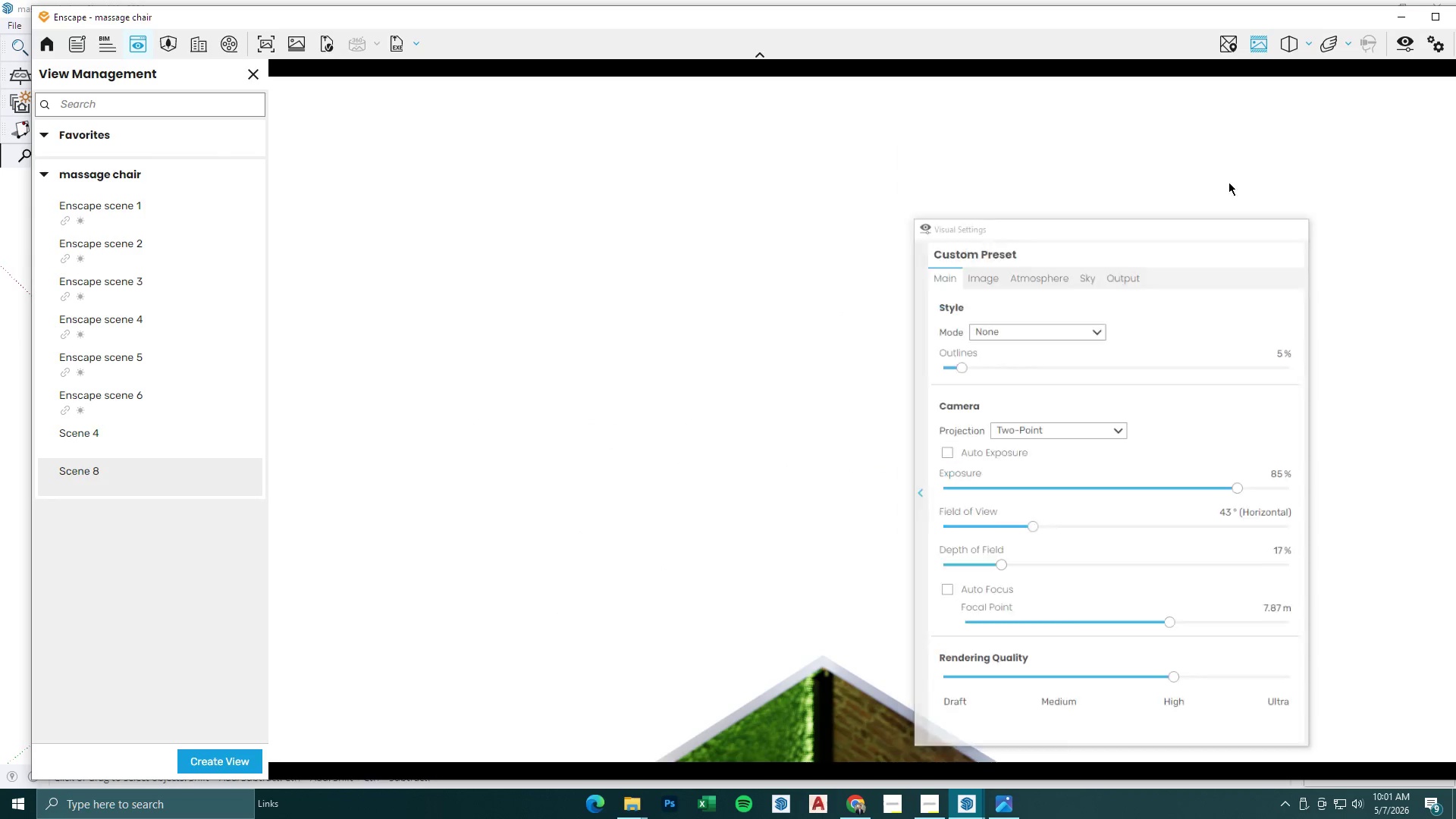 
double_click([1003, 444])
 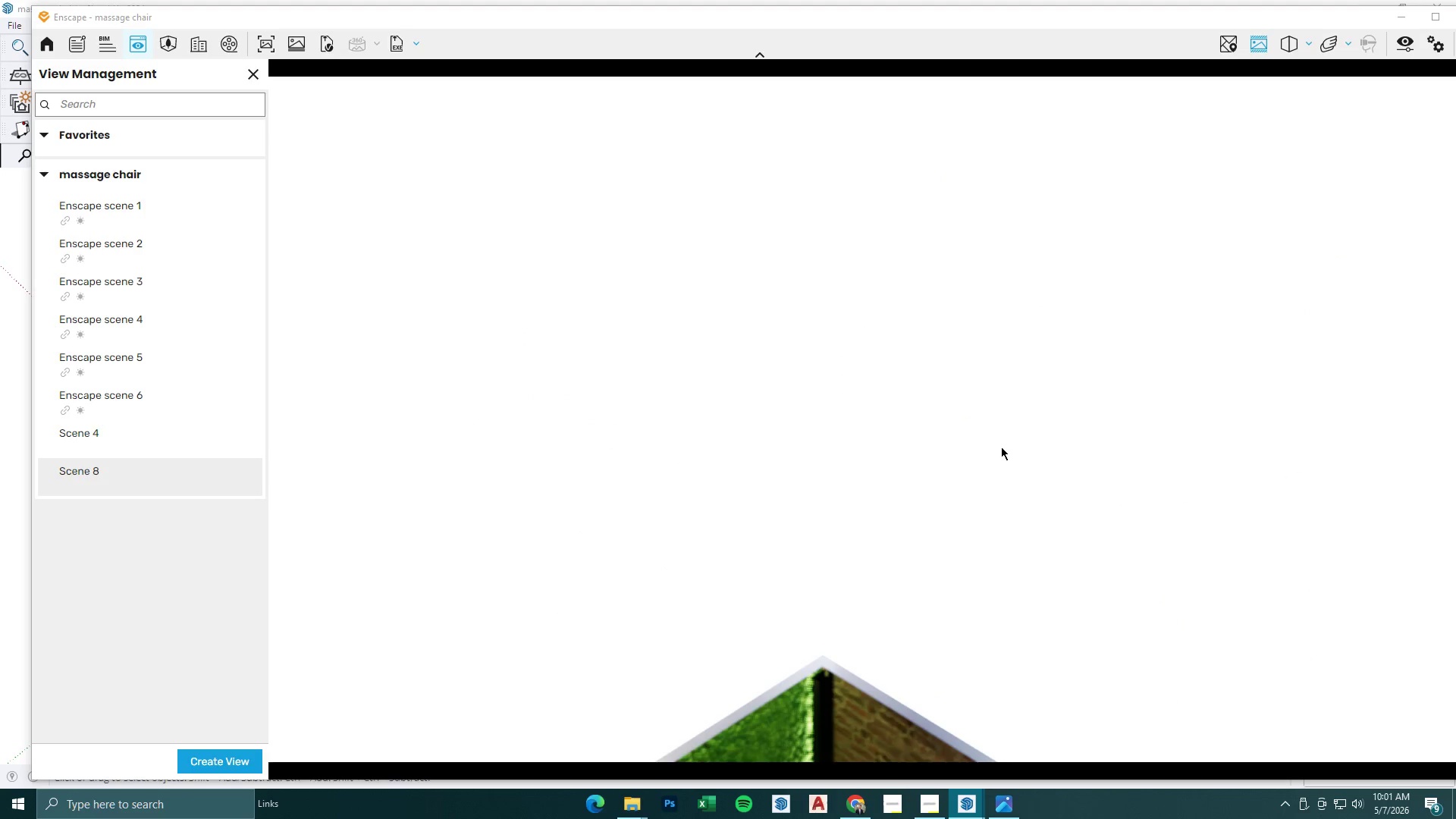 
hold_key(key=ShiftLeft, duration=2.03)
 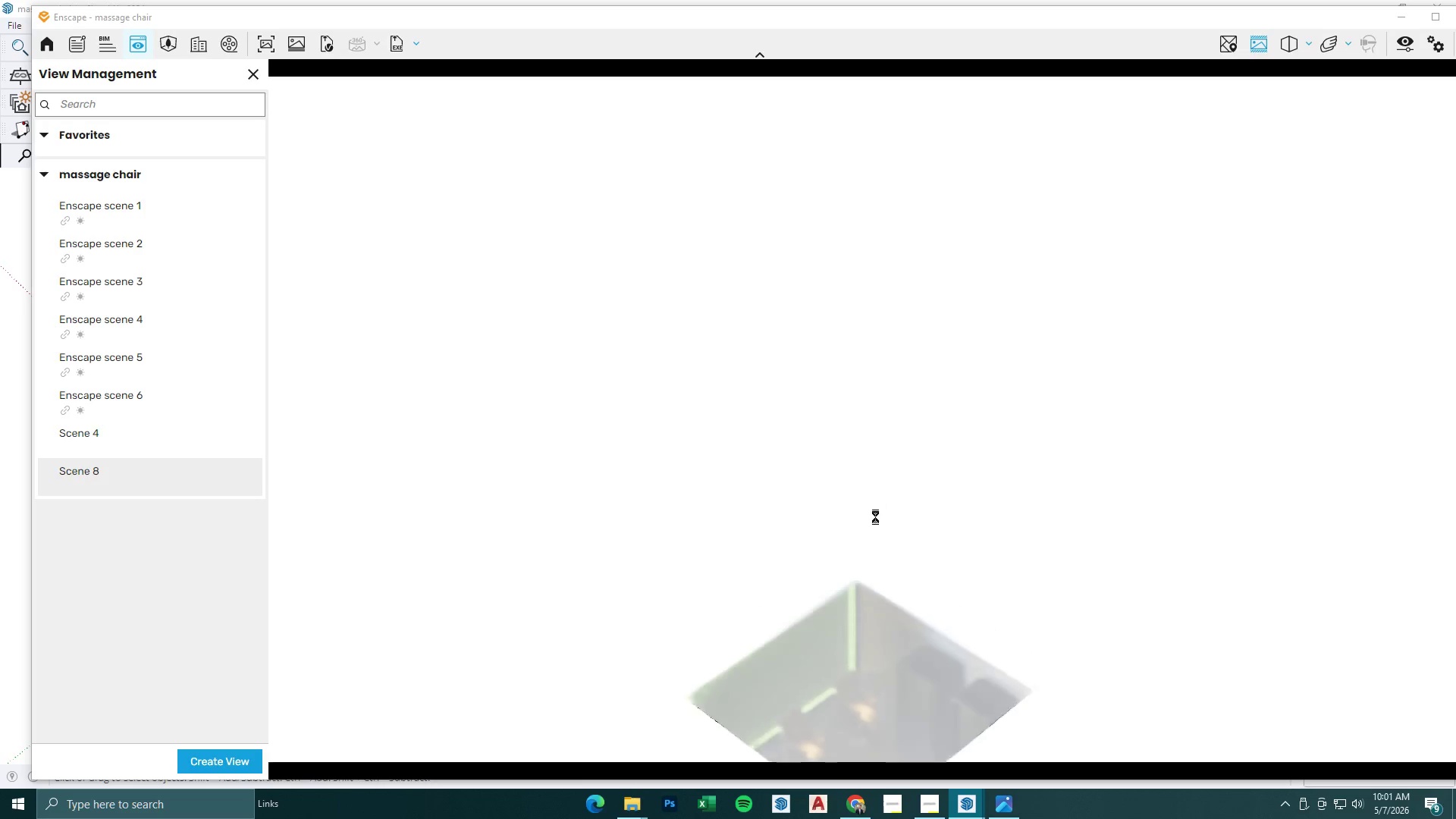 
hold_key(key=S, duration=1.97)
 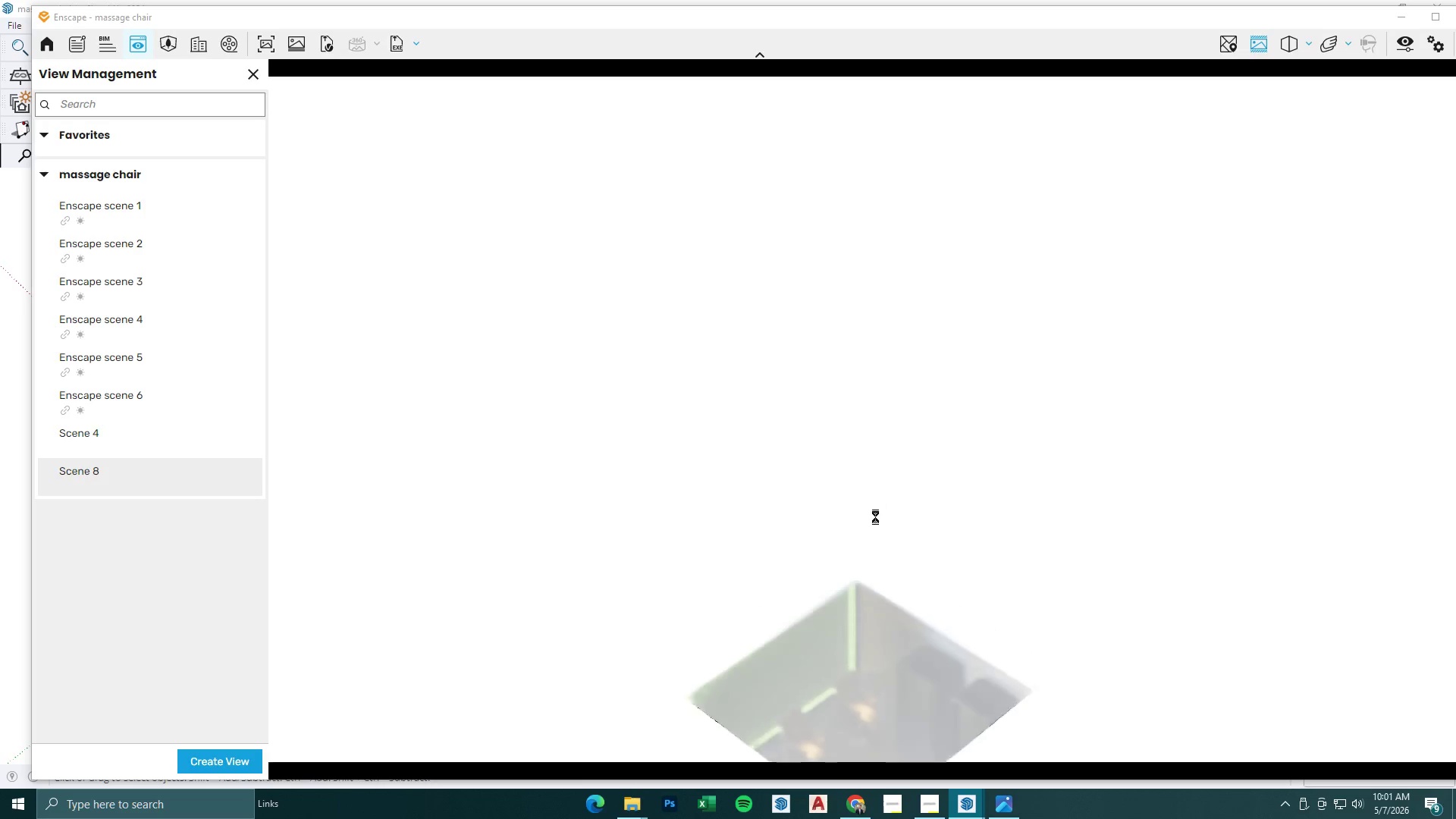 
hold_key(key=Q, duration=1.52)
 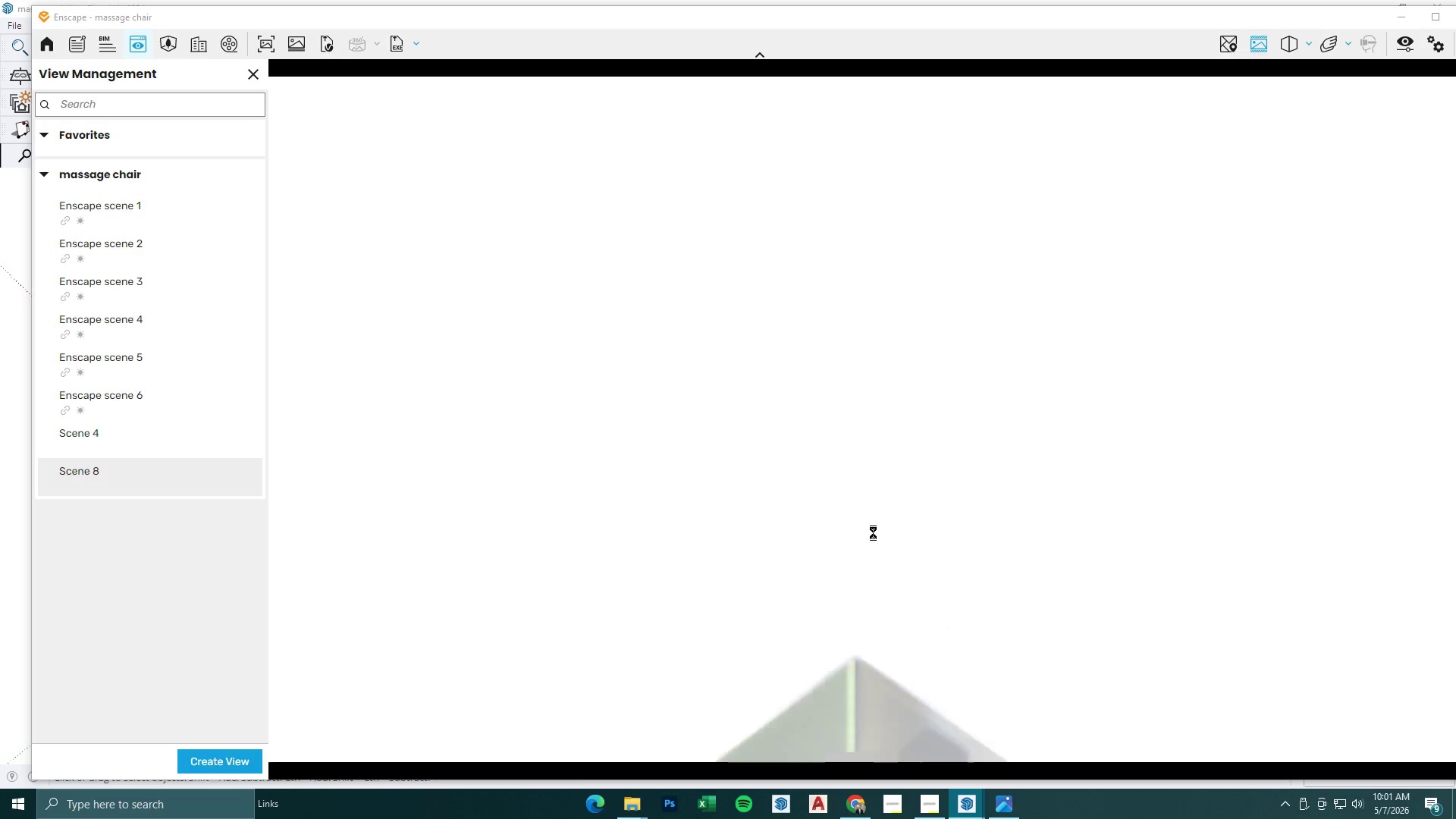 
key(Shift+S)
 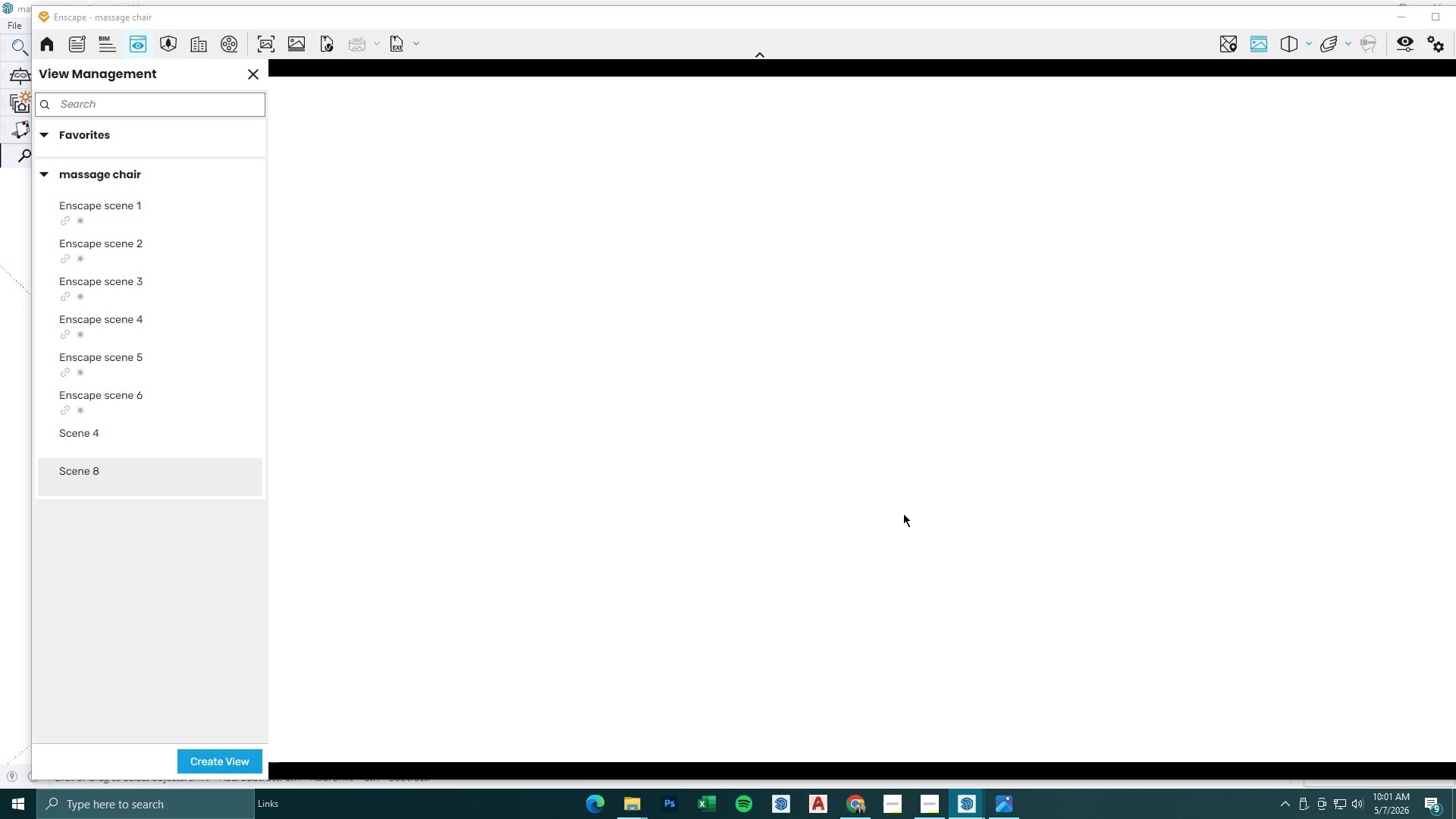 
hold_key(key=S, duration=1.39)
 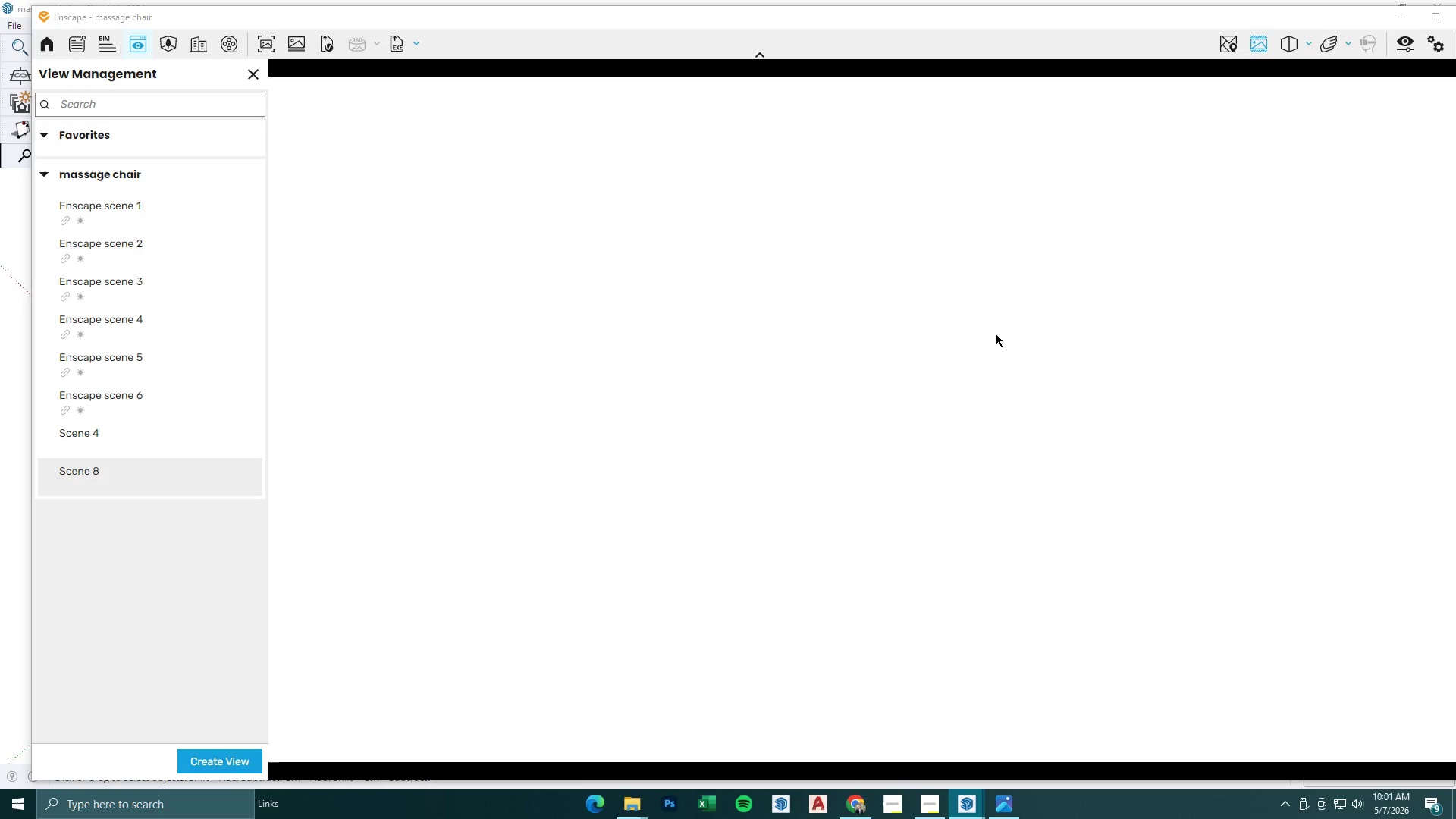 
hold_key(key=Q, duration=1.09)
 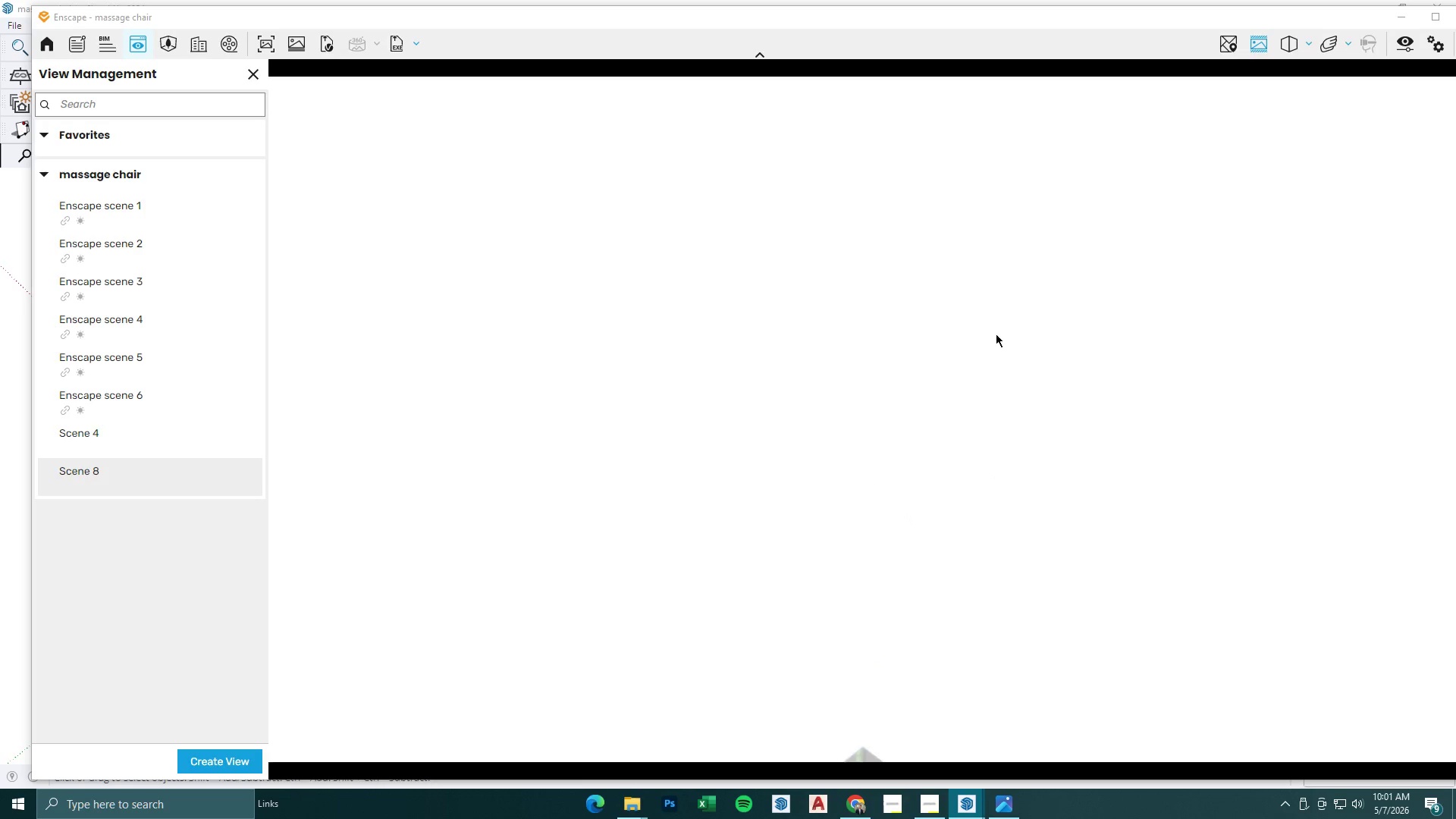 
hold_key(key=S, duration=0.64)
 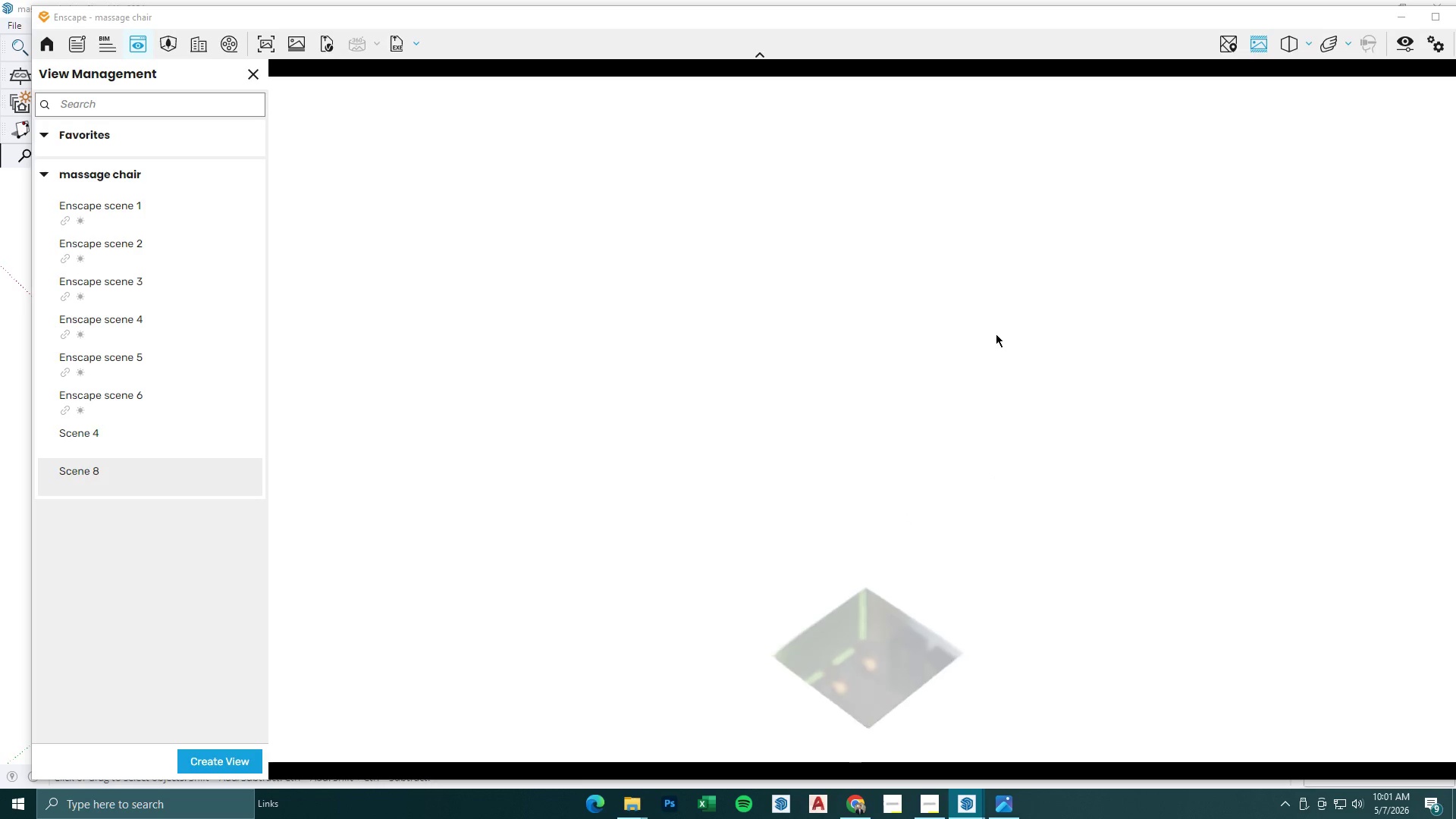 
hold_key(key=Q, duration=1.52)
 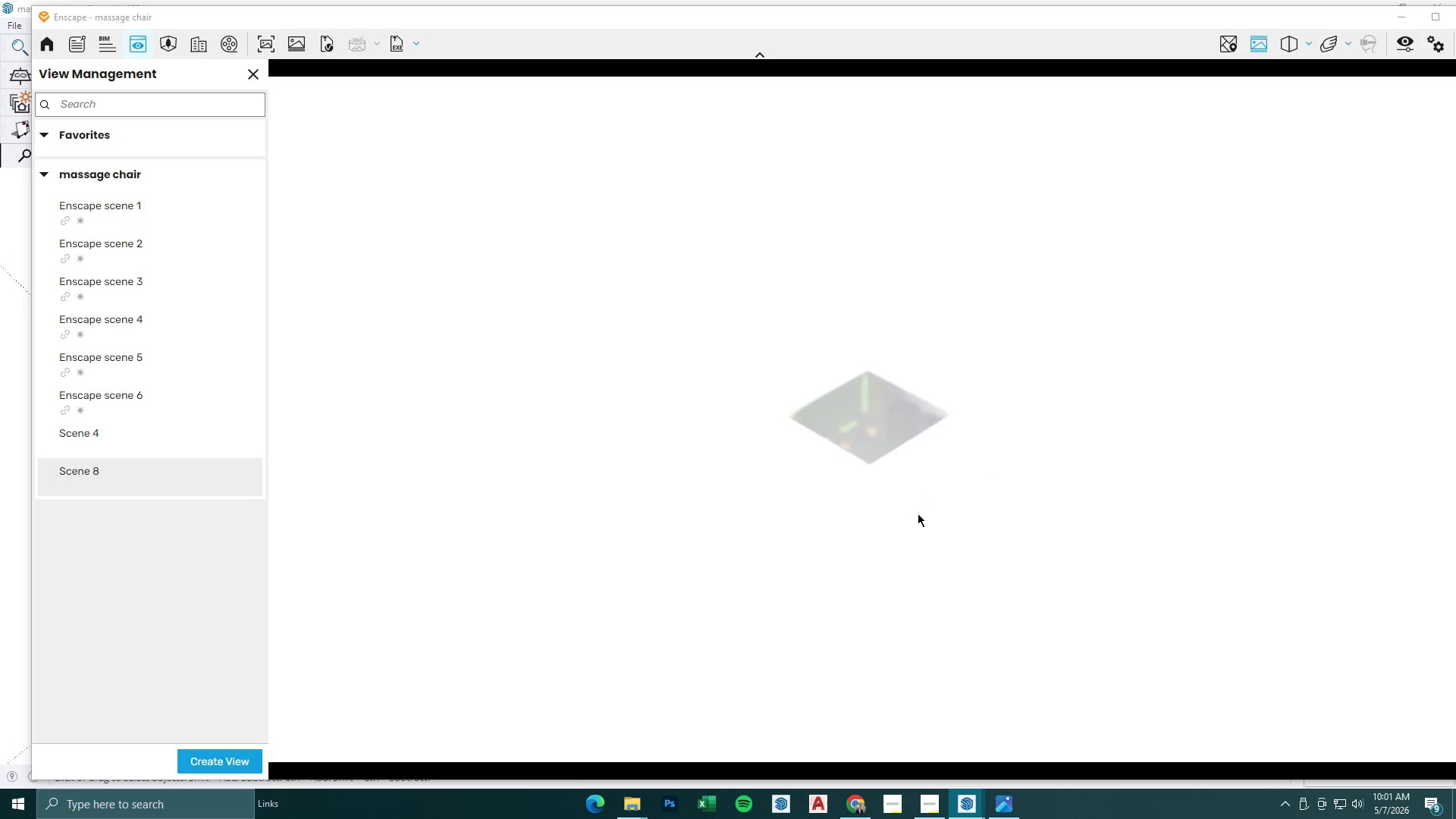 
hold_key(key=Q, duration=0.41)
 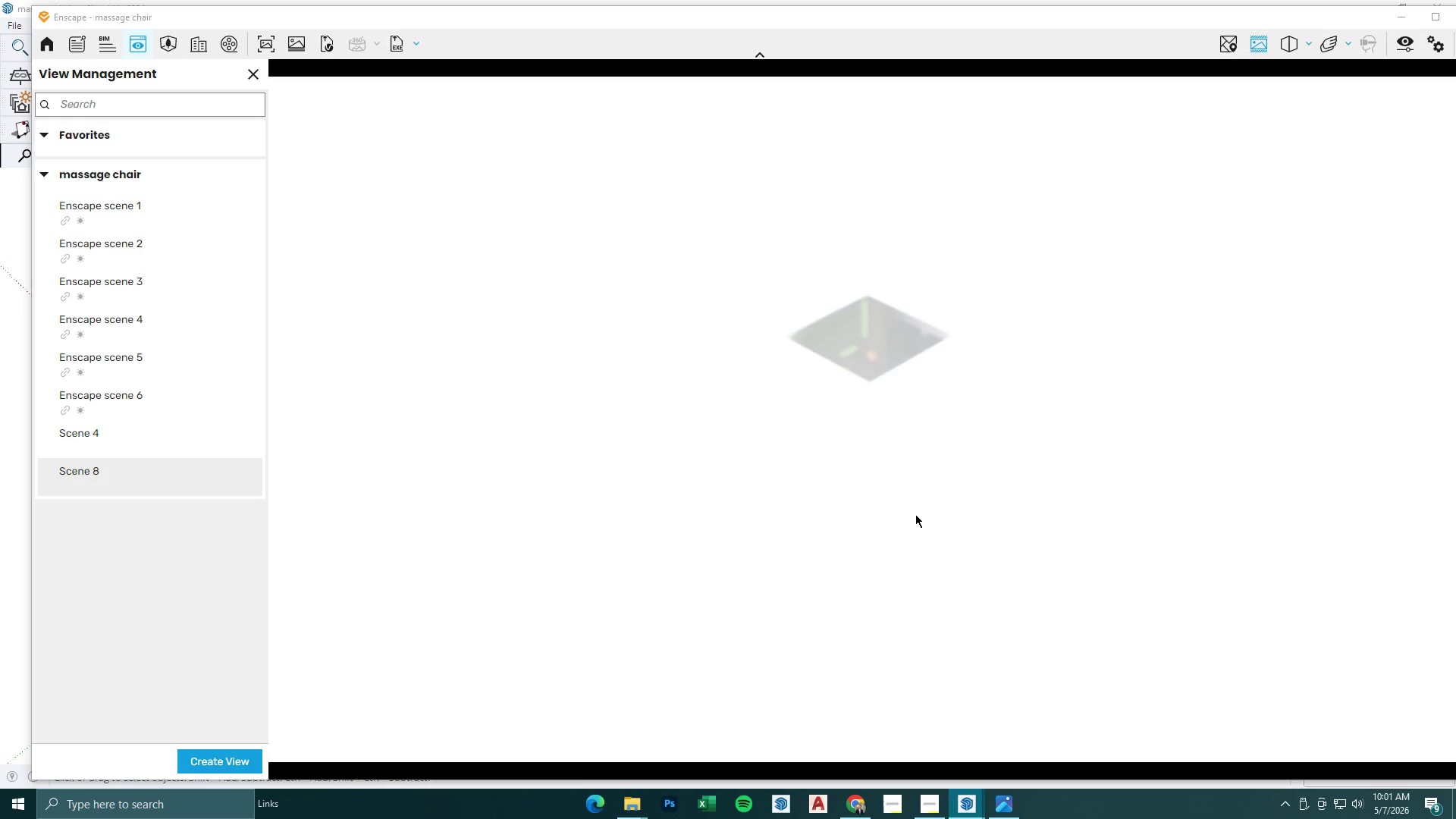 
hold_key(key=W, duration=3.39)
 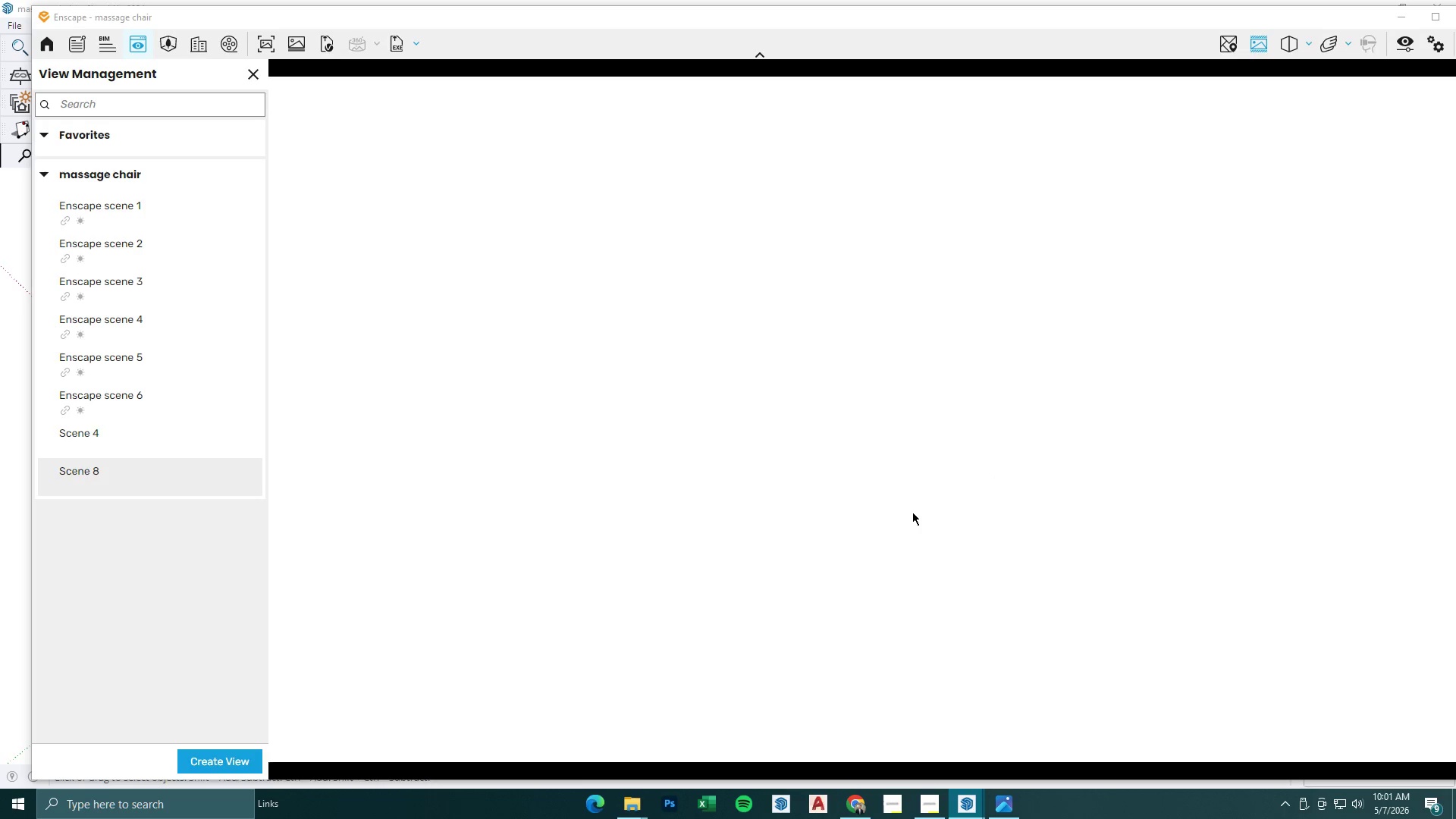 
hold_key(key=E, duration=1.52)
 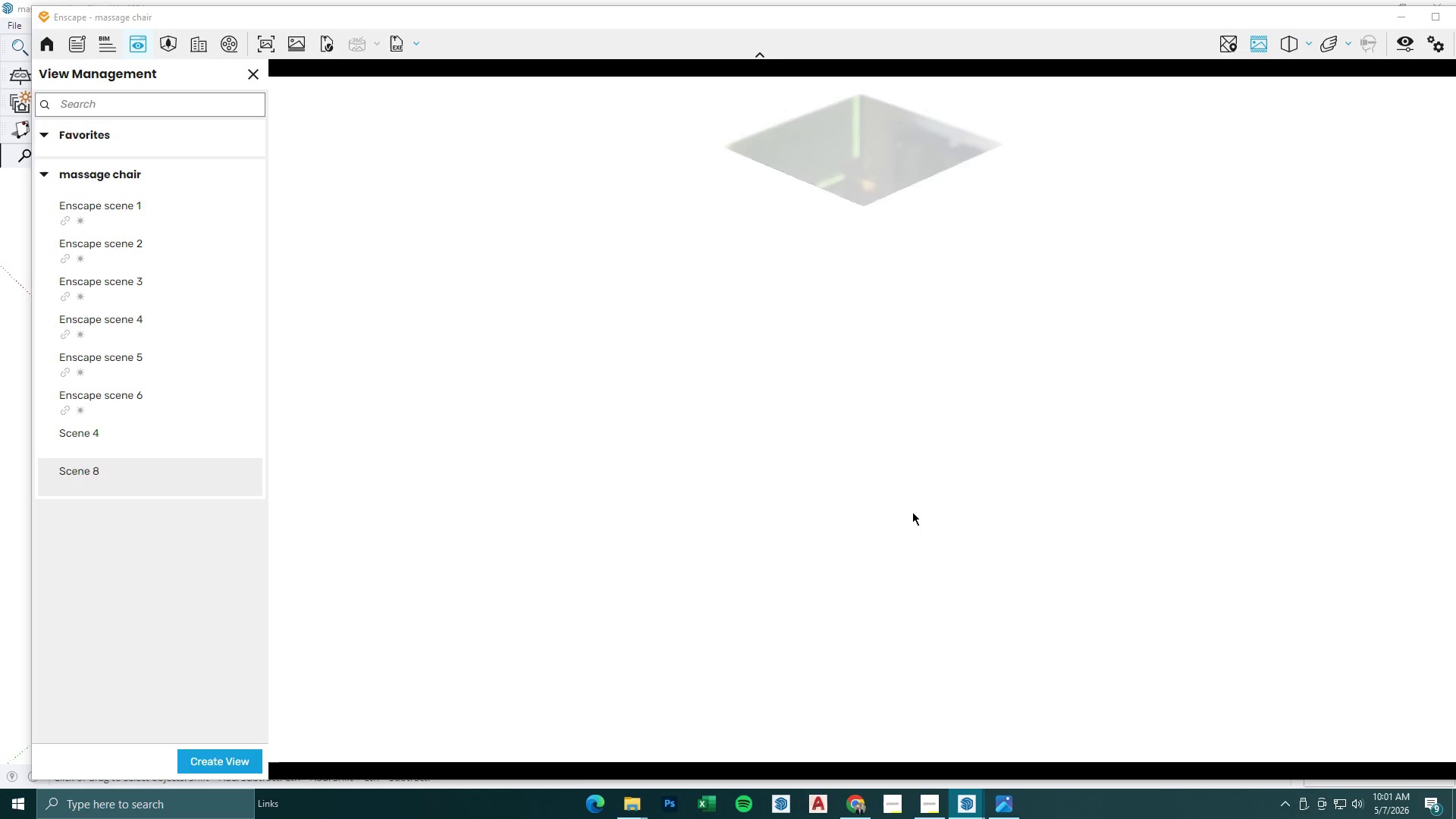 
hold_key(key=E, duration=0.36)
 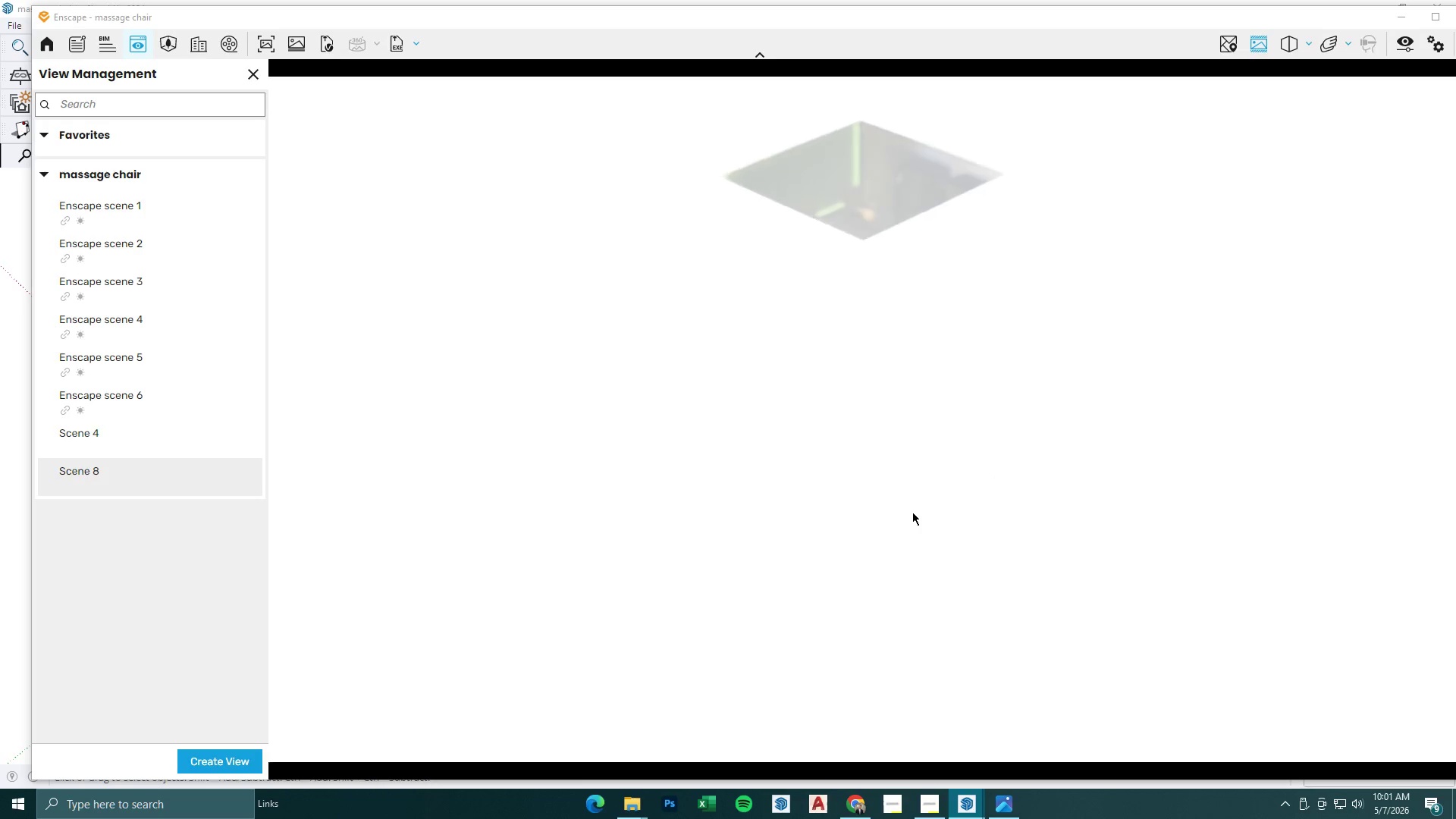 
type(QQQQQQQQQQ)
 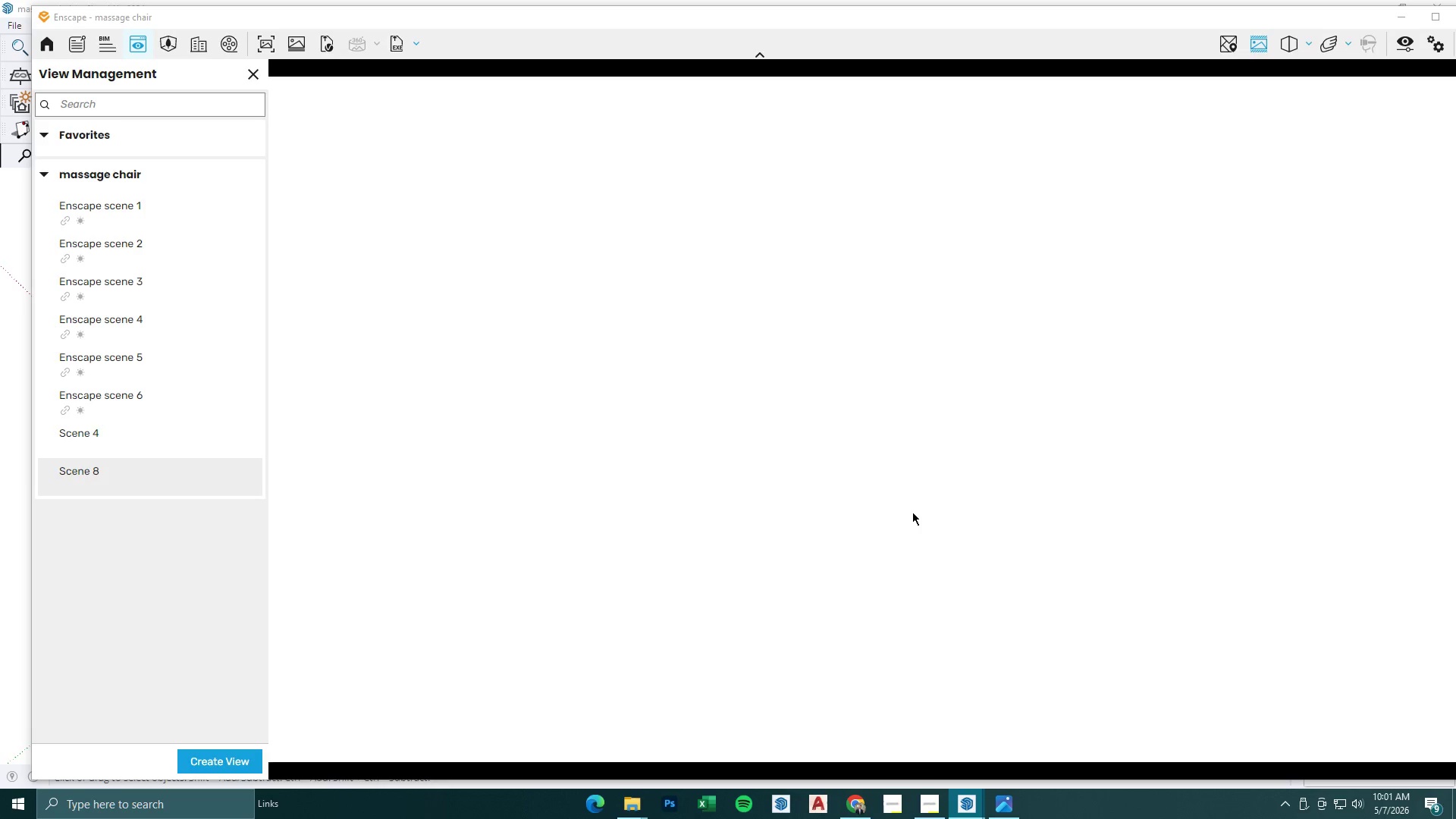 
hold_key(key=E, duration=0.44)
 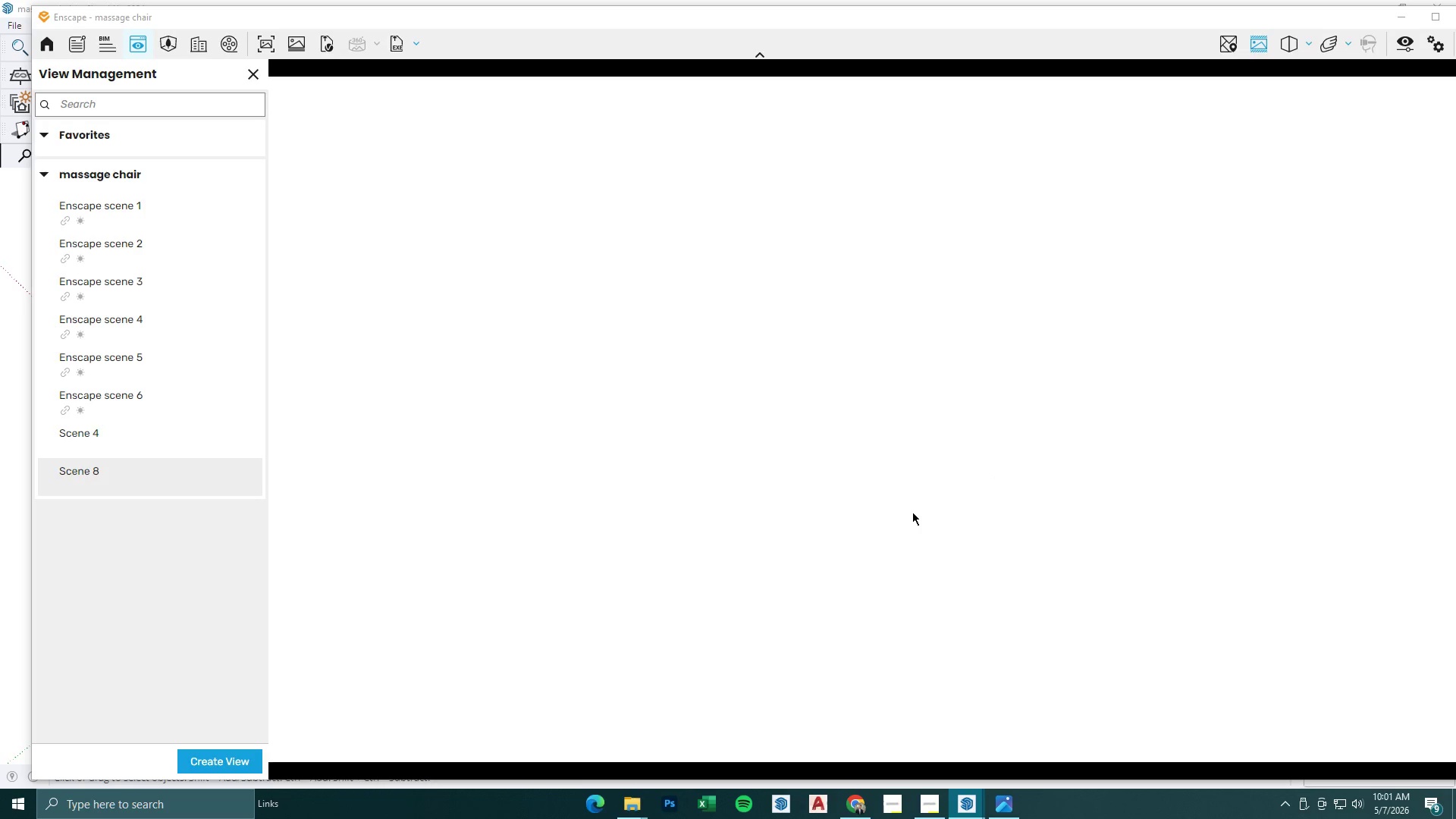 
key(E)
 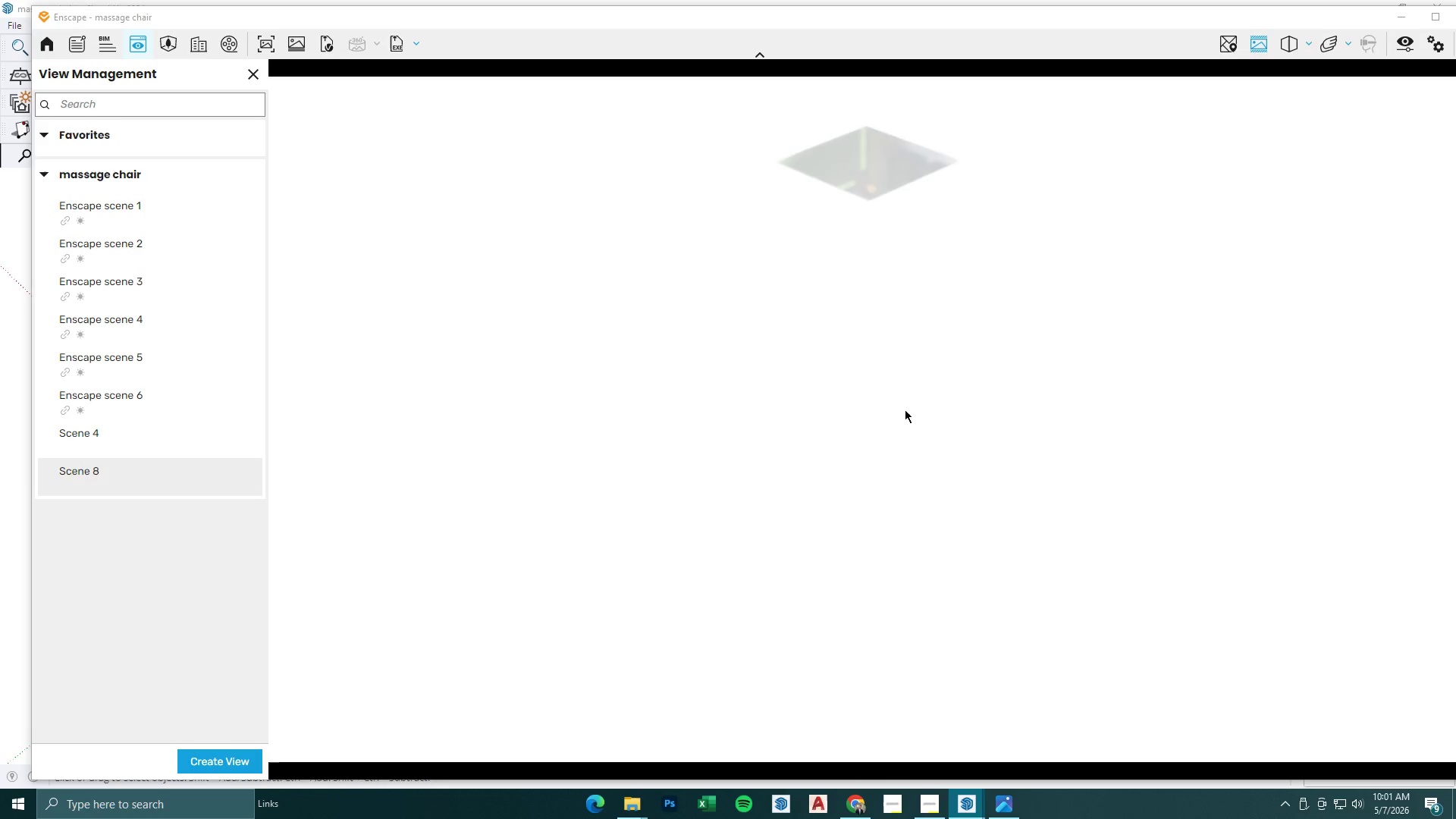 
hold_key(key=W, duration=0.41)
 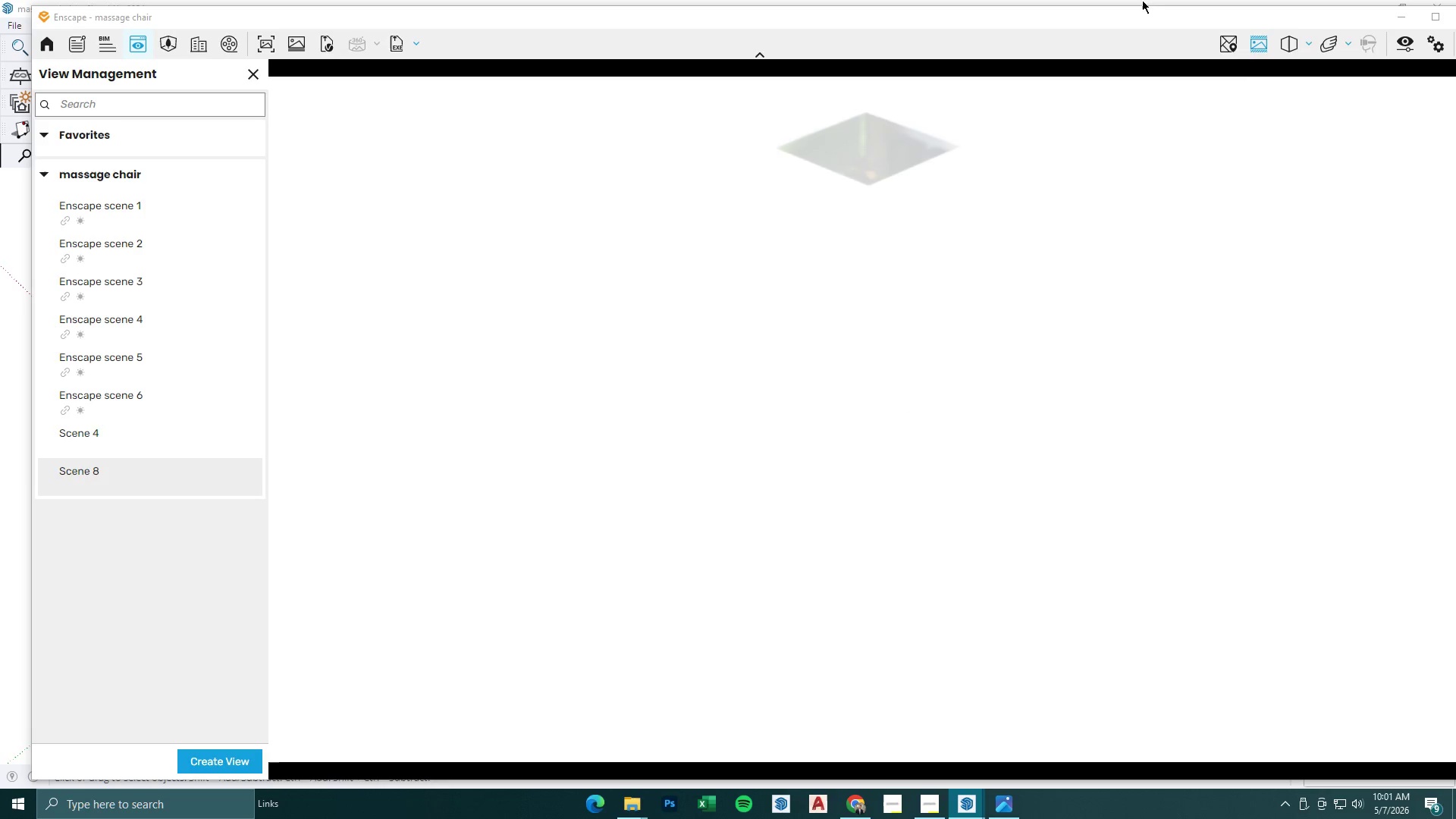 
scroll: coordinate [905, 410], scroll_direction: down, amount: 36.0
 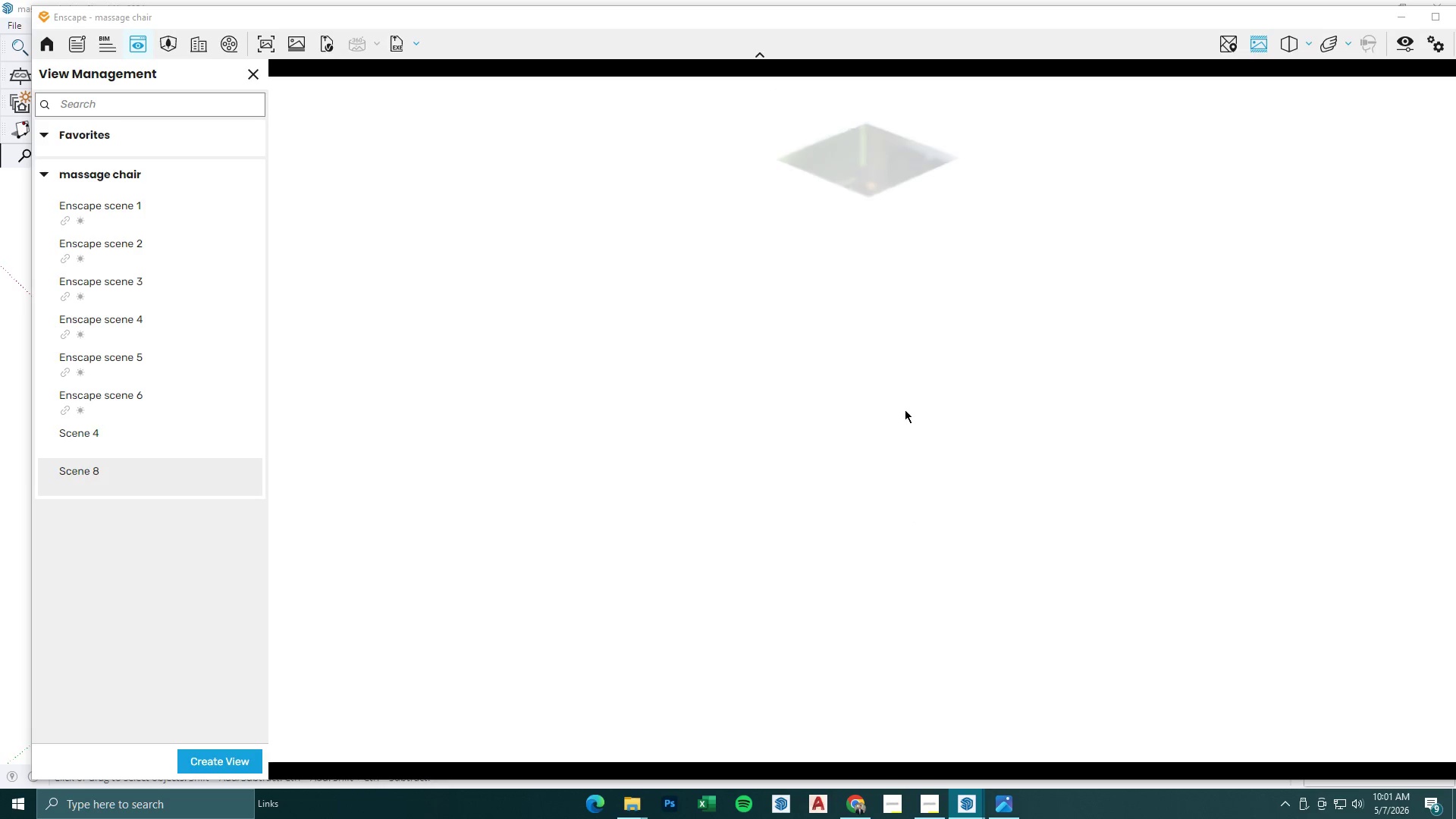 
left_click([1398, 46])
 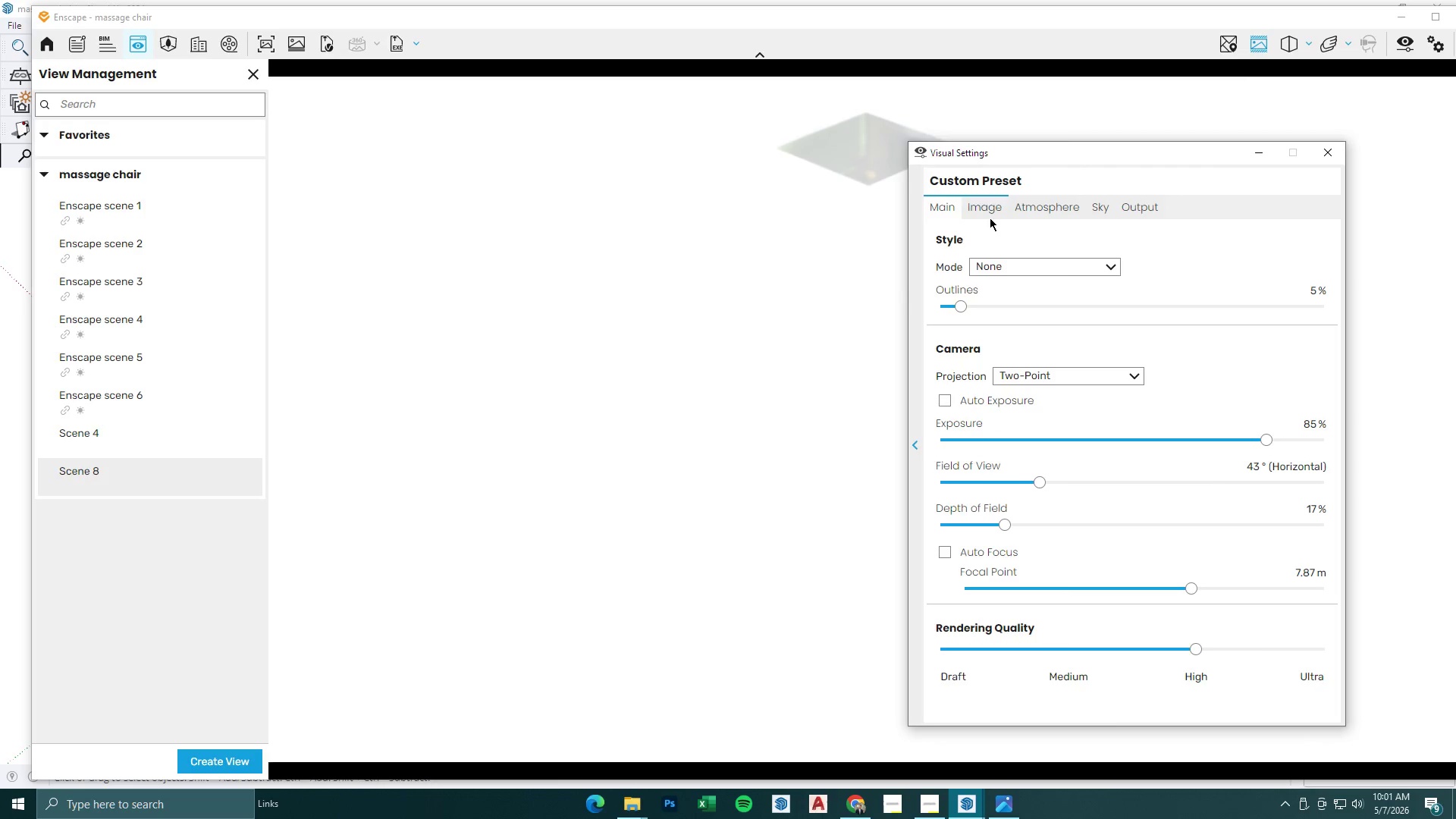 
left_click([1022, 211])
 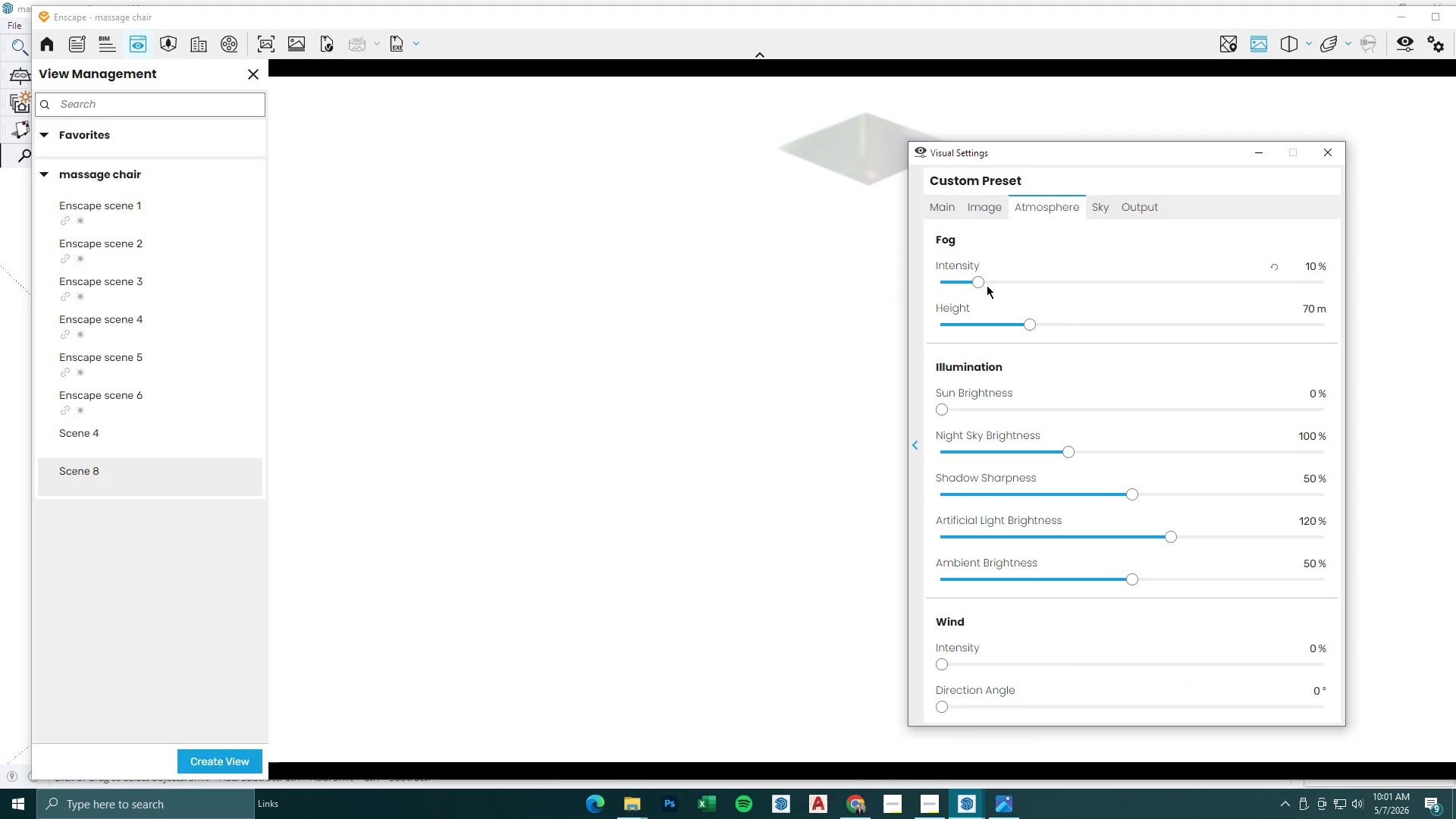 
left_click_drag(start_coordinate=[981, 282], to_coordinate=[829, 284])
 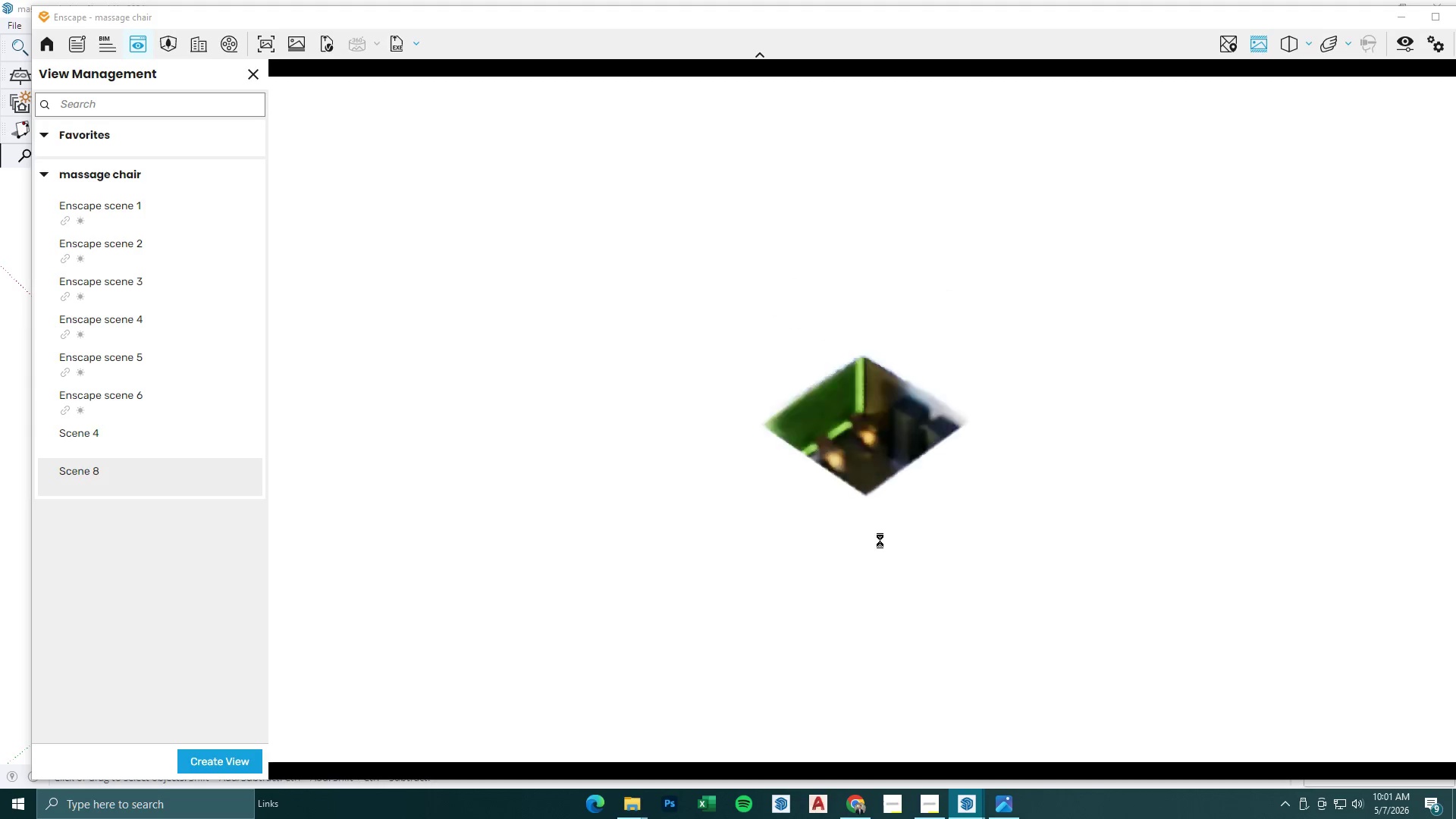 
key(Q)
 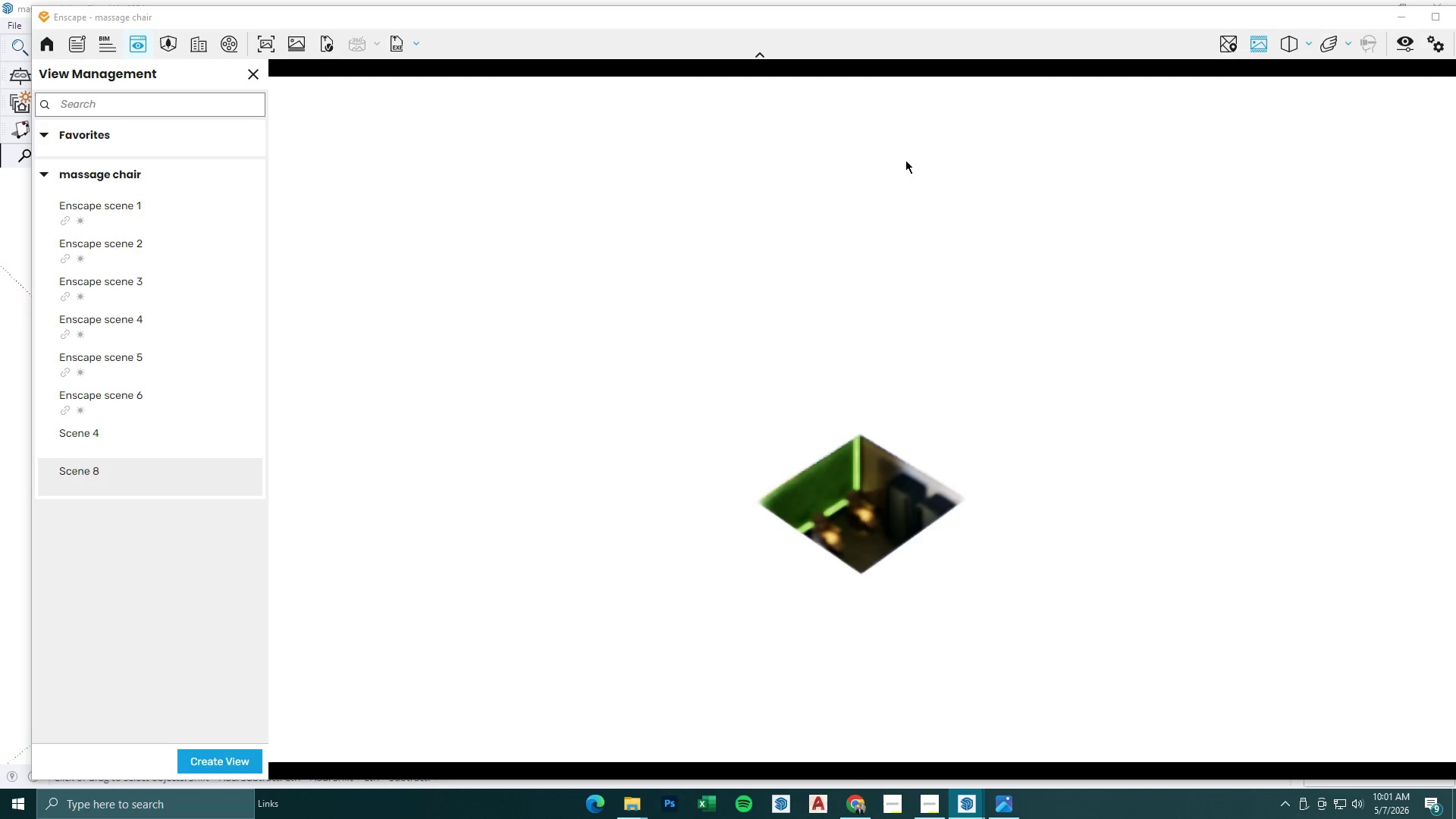 
key(Shift+ShiftLeft)
 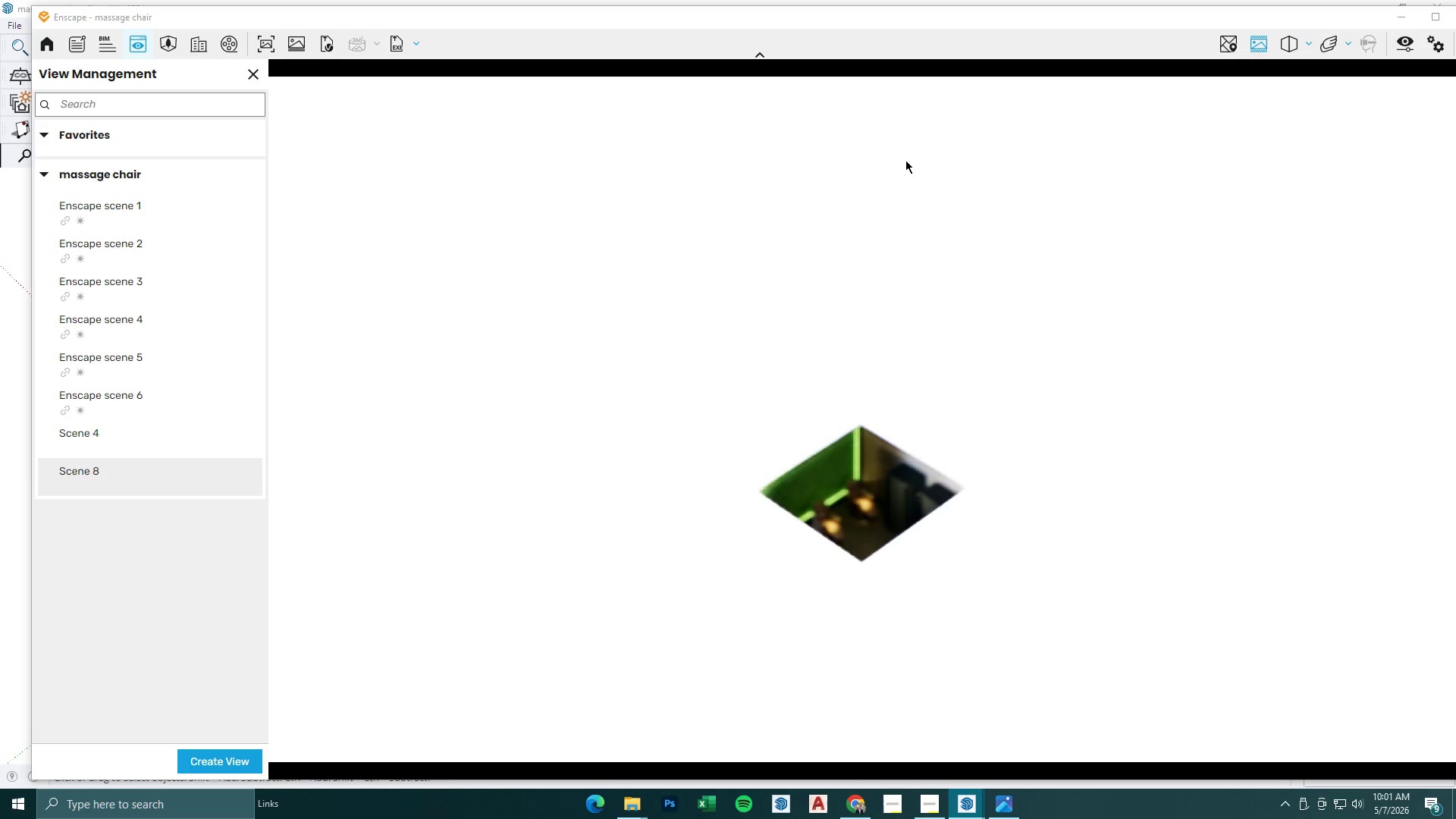 
hold_key(key=W, duration=0.53)
 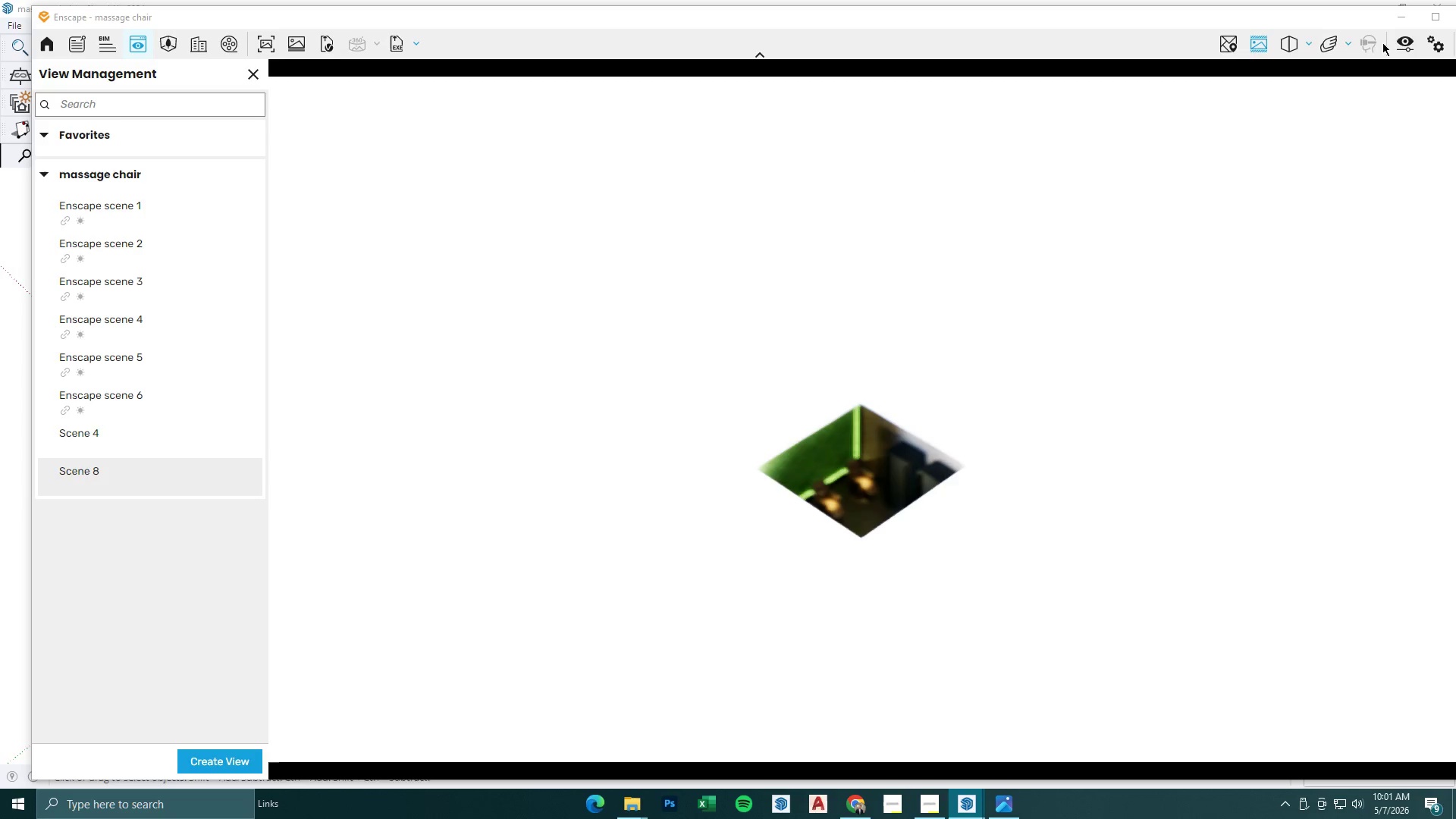 
left_click([1390, 38])
 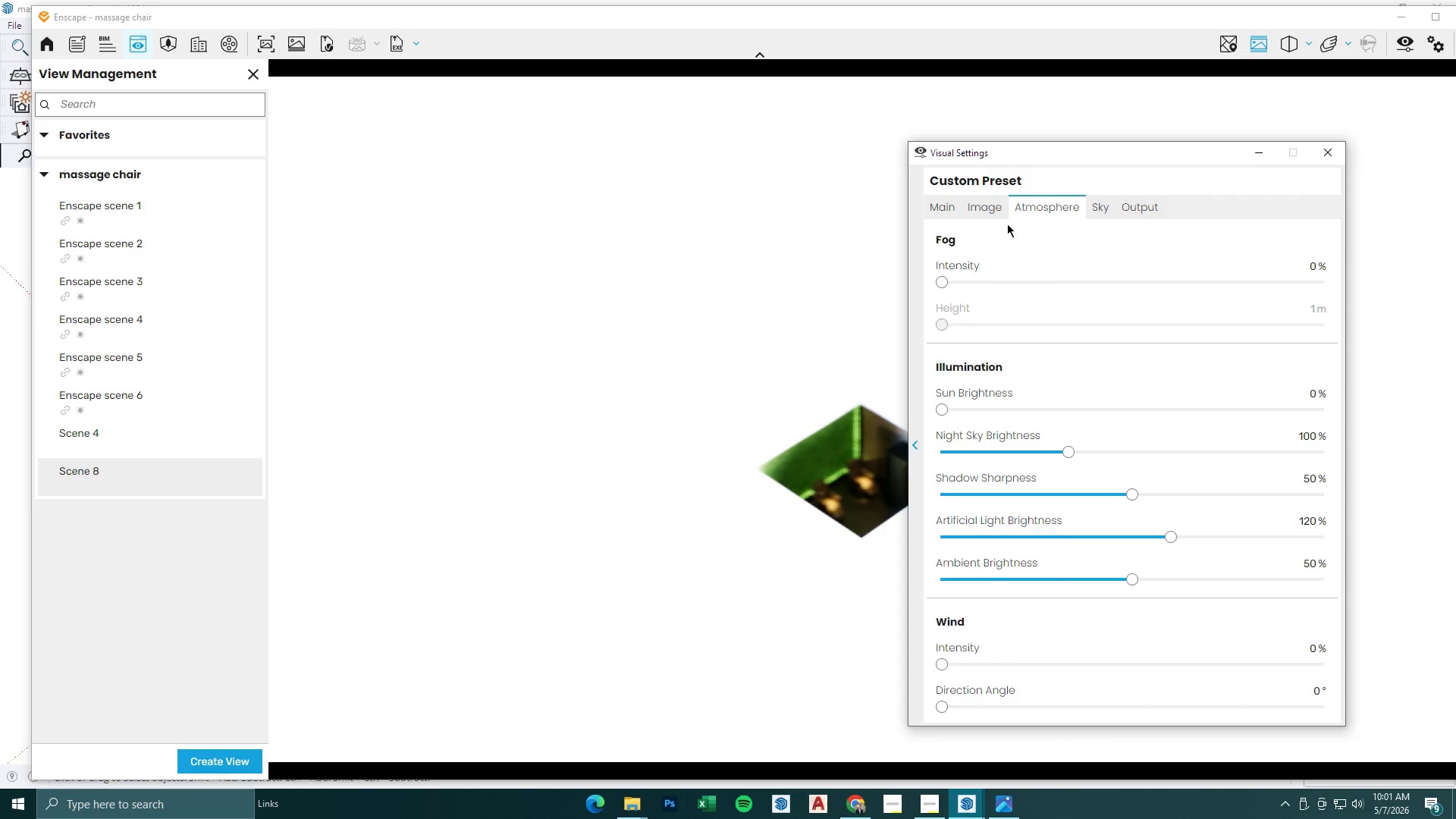 
left_click([949, 202])
 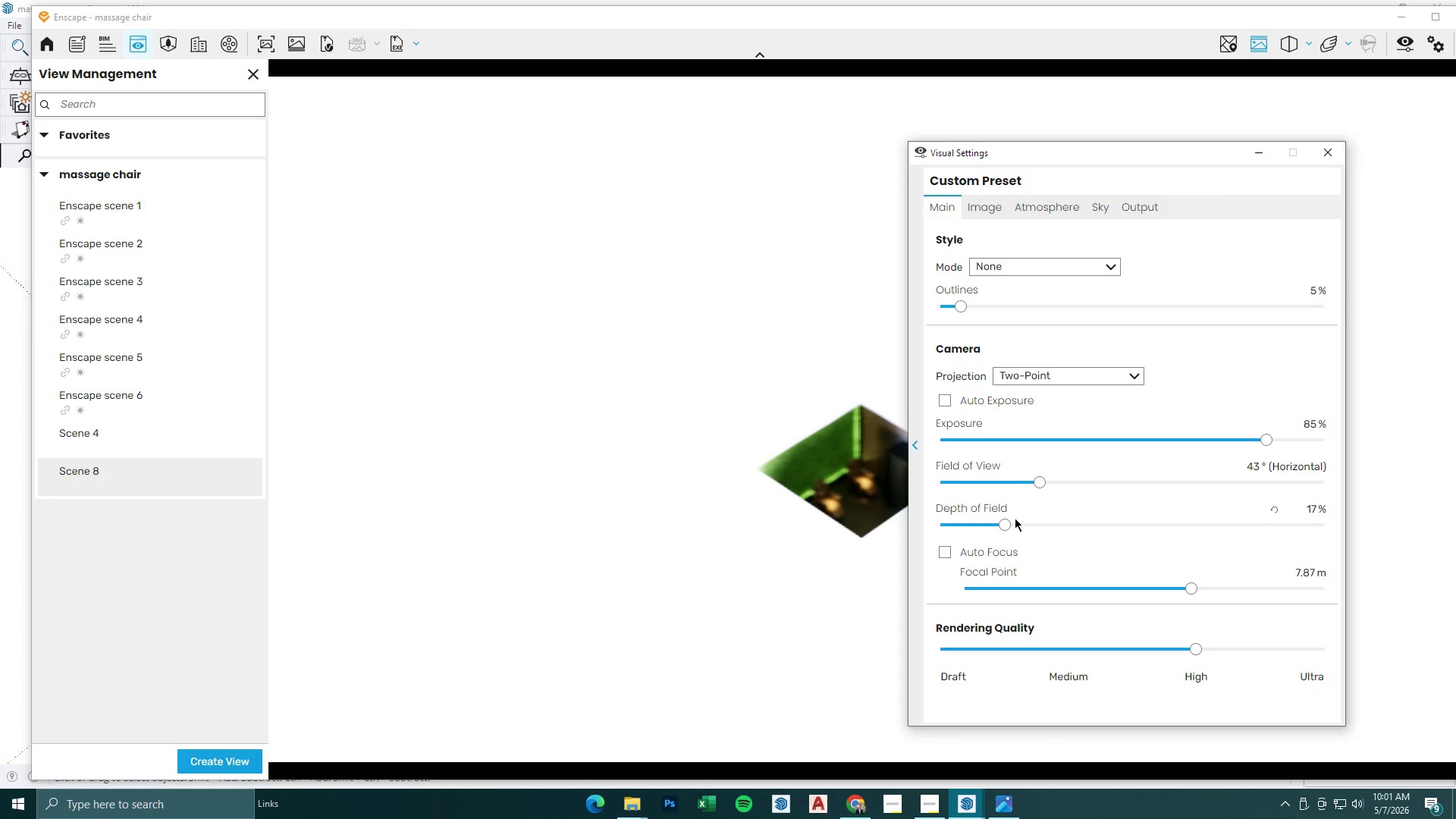 
left_click_drag(start_coordinate=[1006, 519], to_coordinate=[741, 500])
 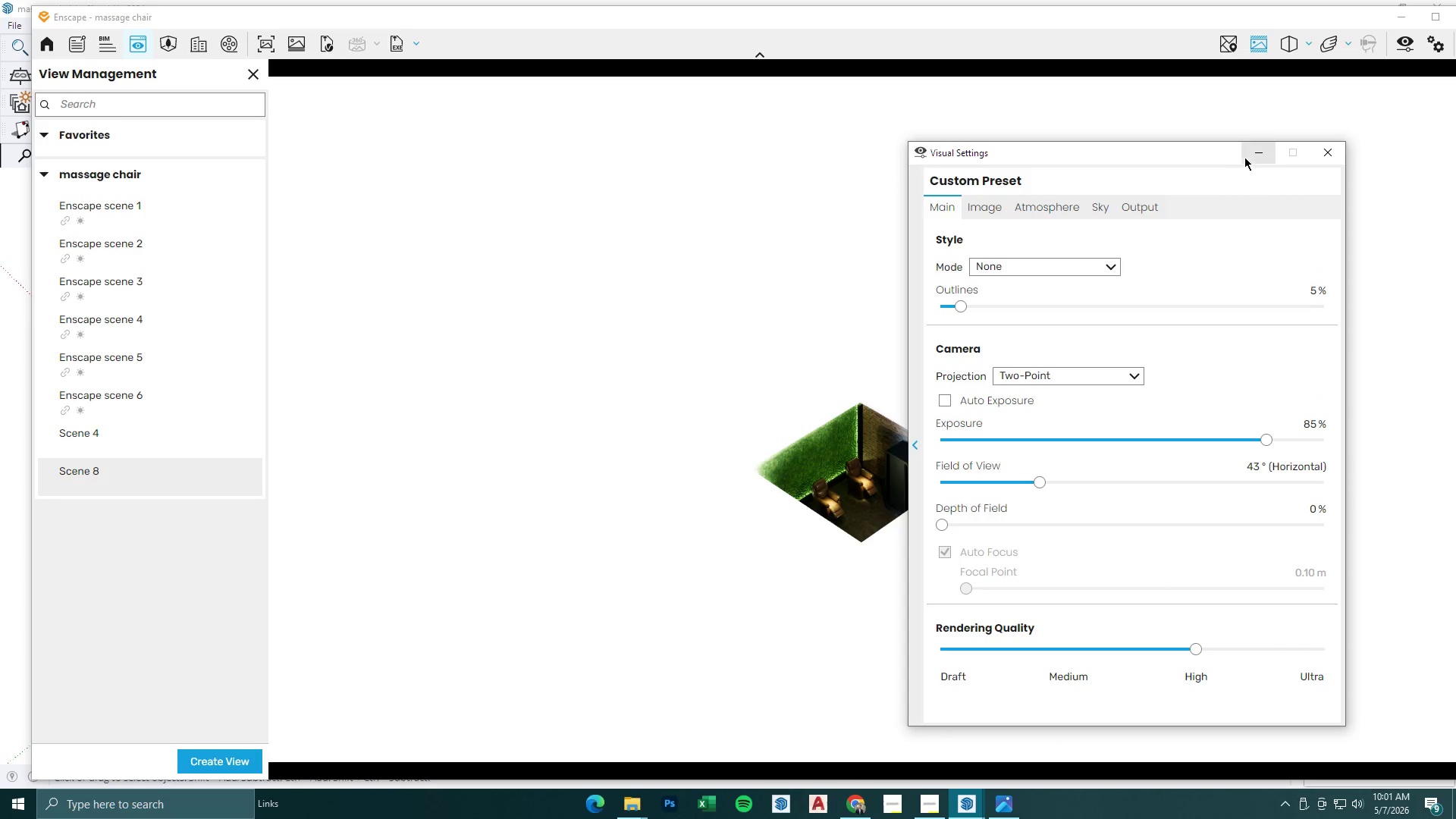 
left_click([1248, 152])
 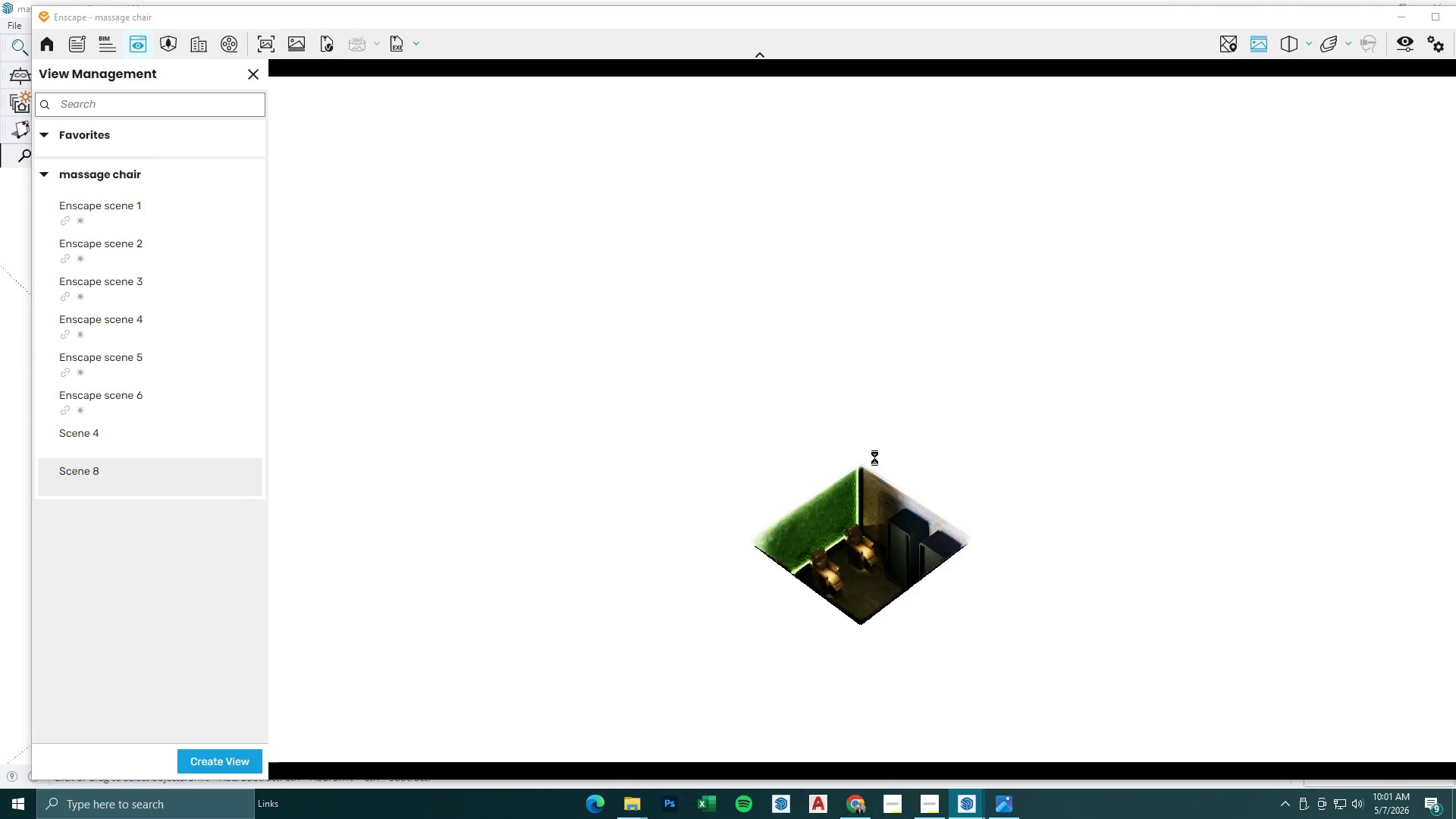 
hold_key(key=Q, duration=1.12)
 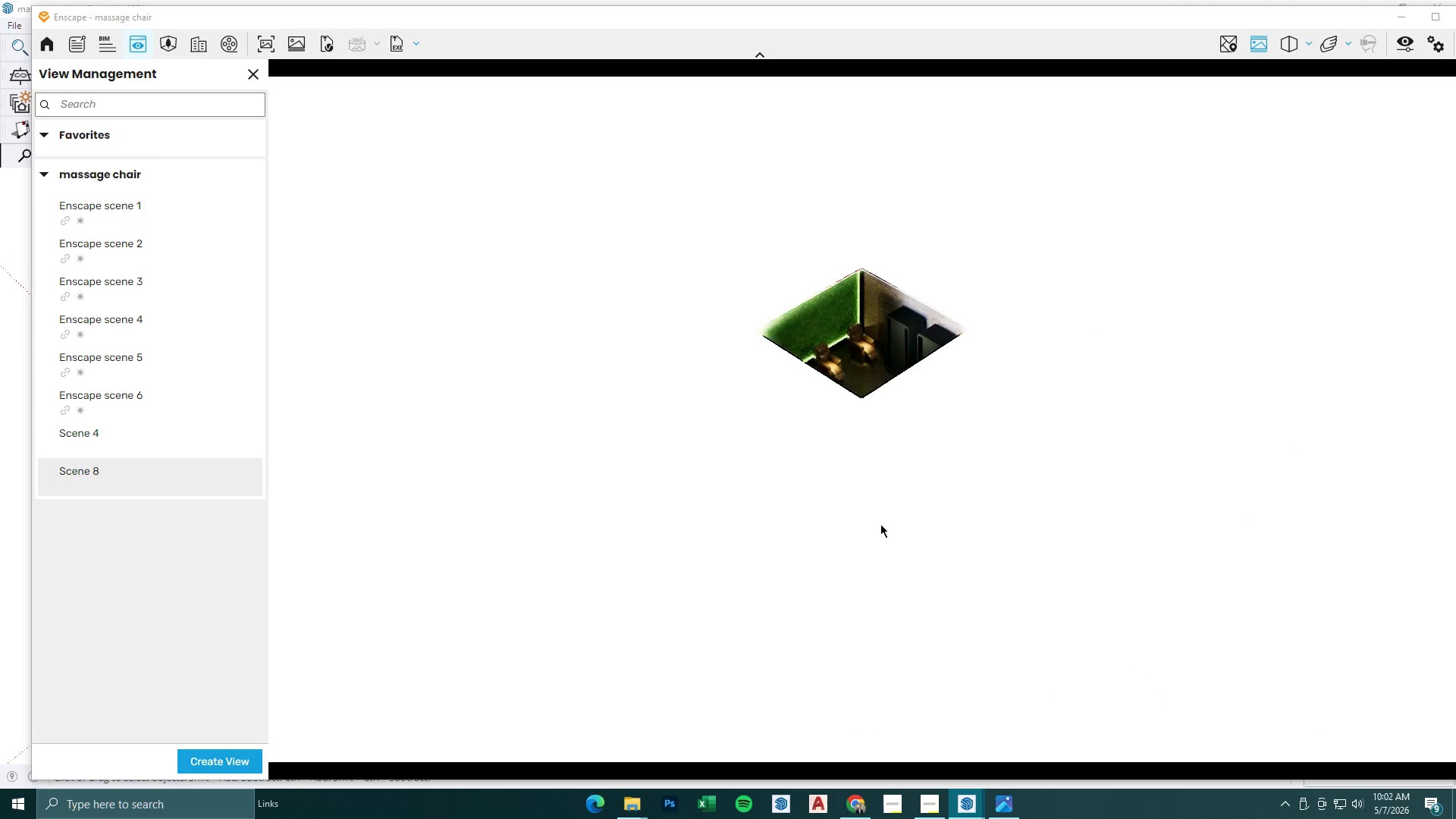 
hold_key(key=W, duration=0.92)
 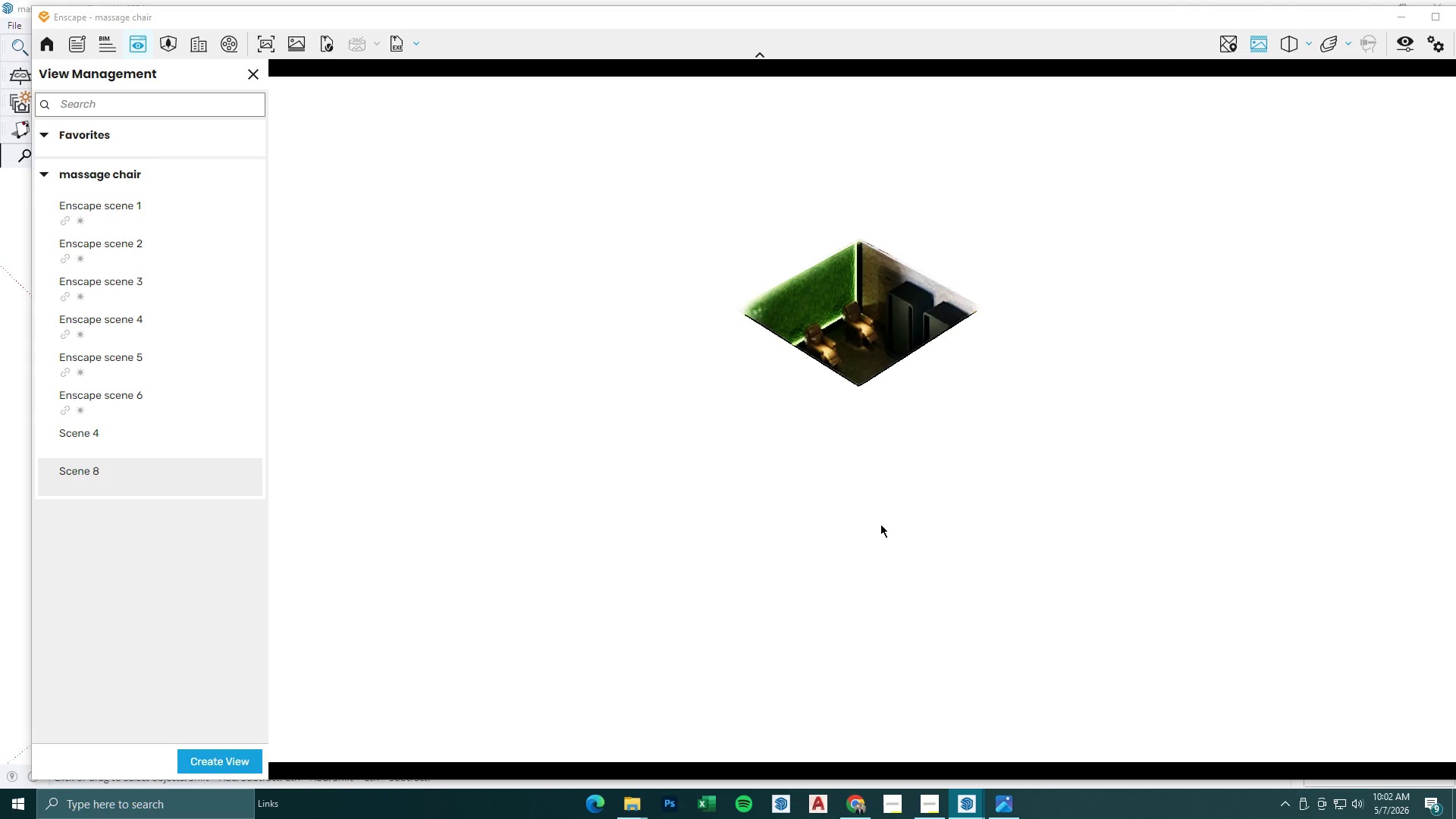 
hold_key(key=E, duration=0.67)
 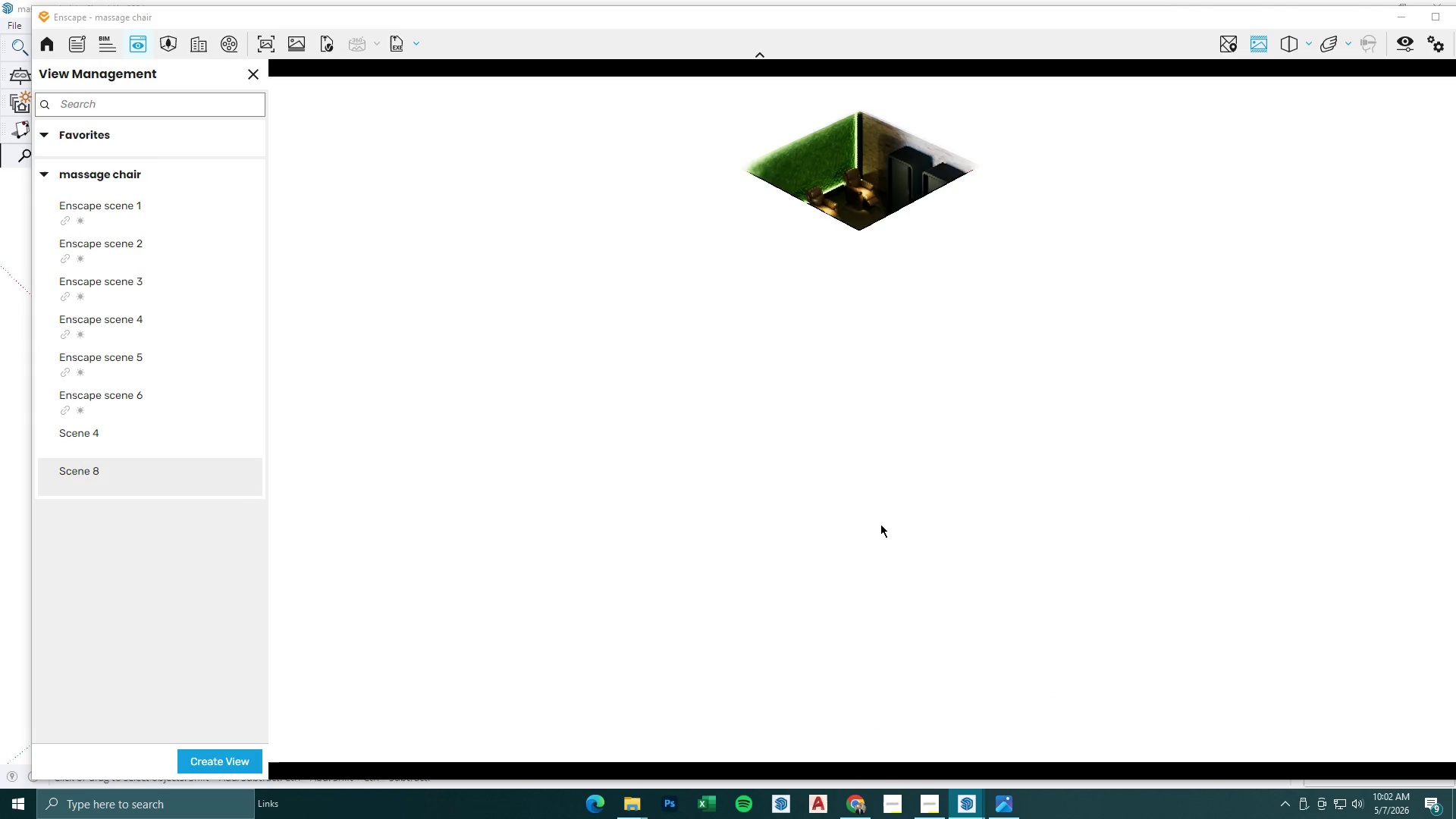 
hold_key(key=W, duration=1.25)
 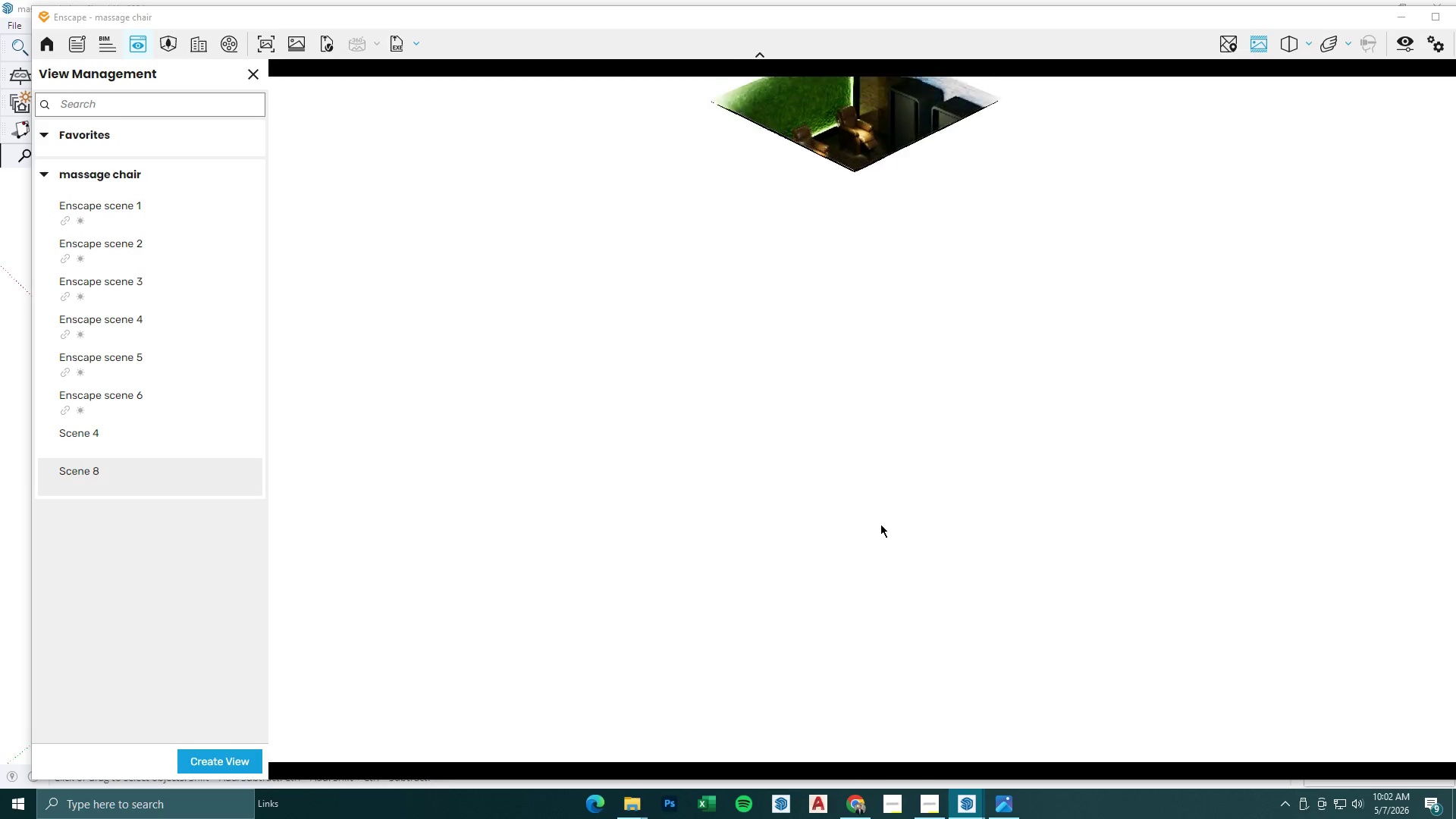 
key(Shift+Q)
 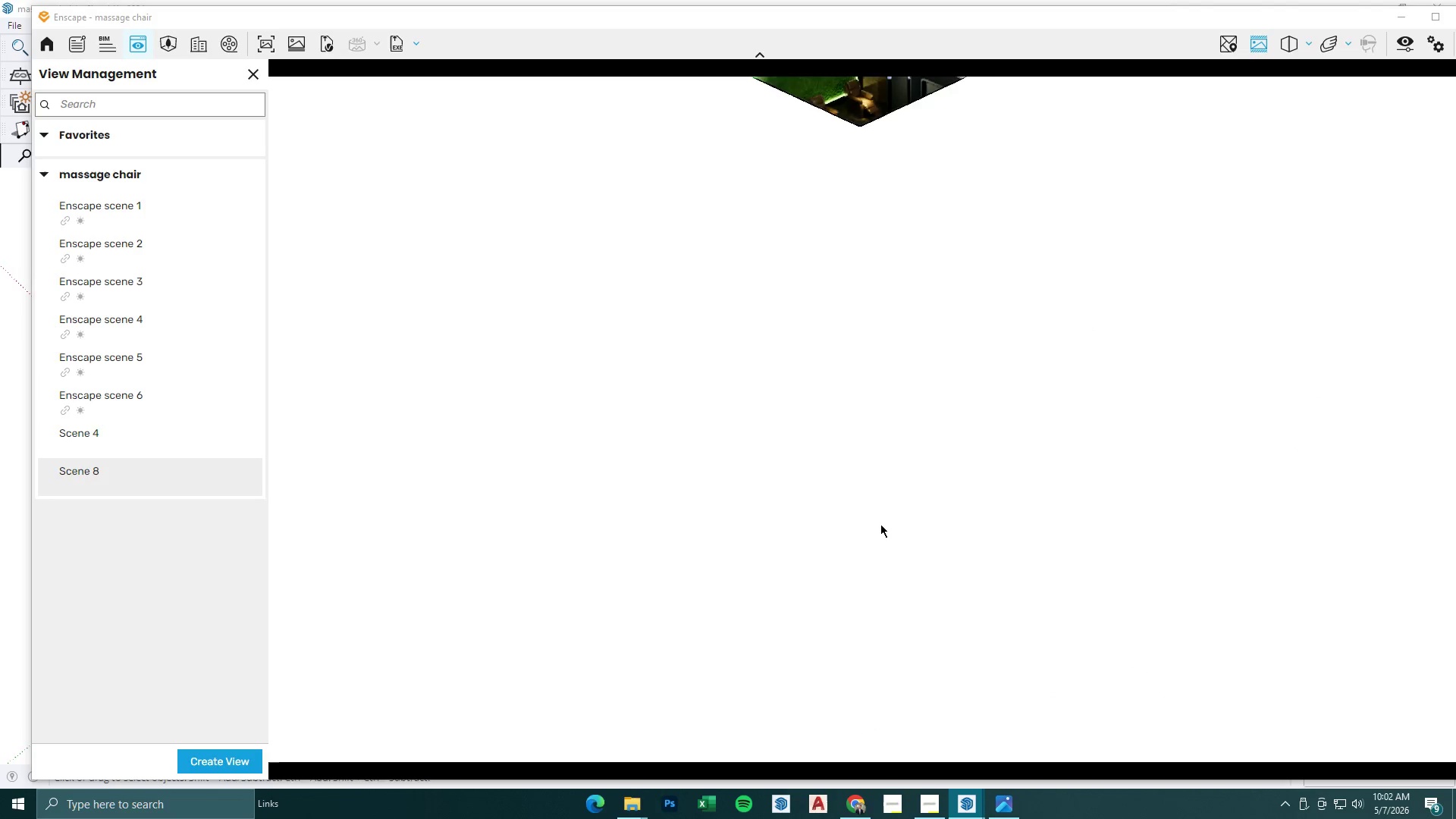 
hold_key(key=E, duration=1.55)
 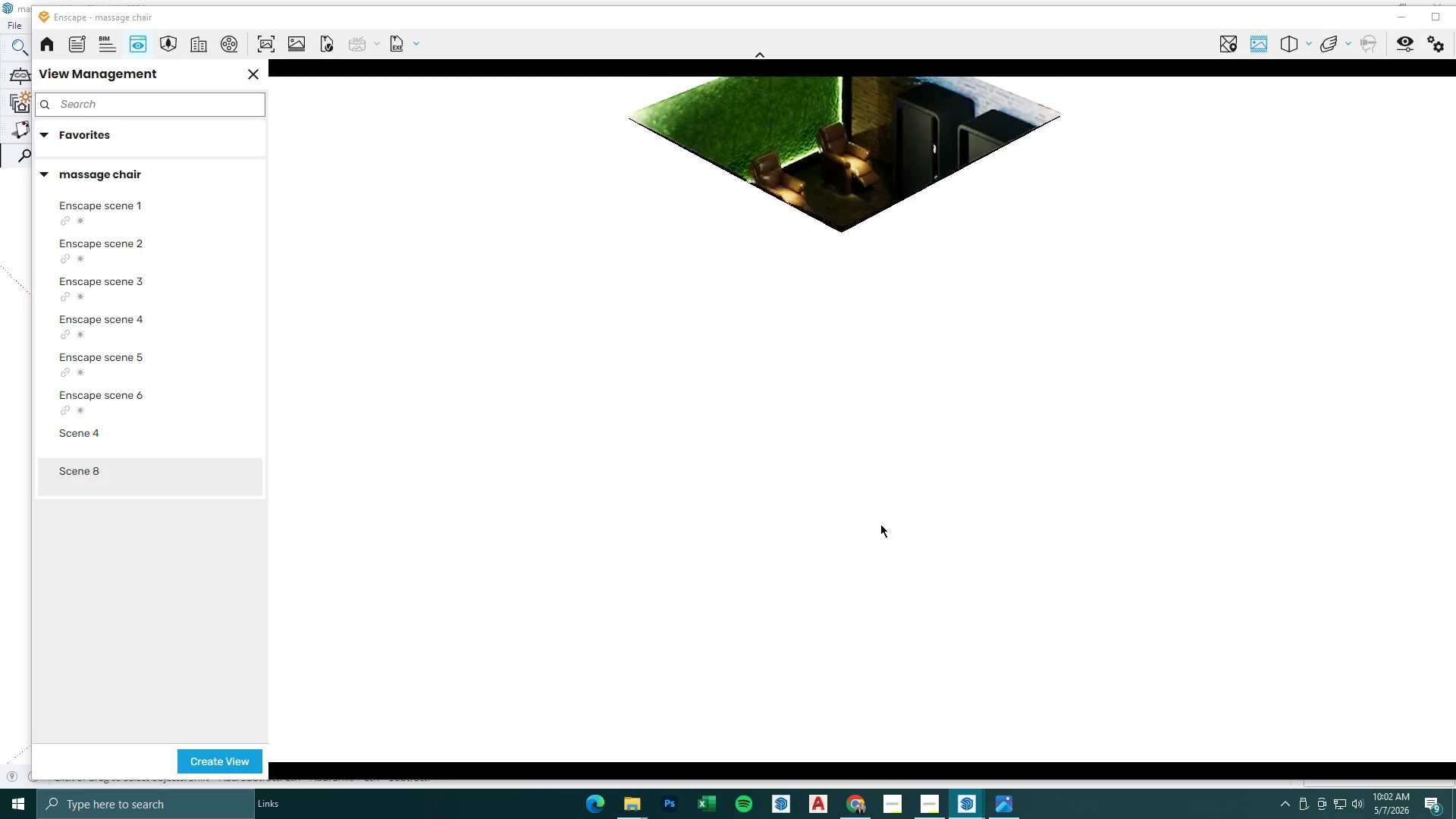 
hold_key(key=W, duration=0.64)
 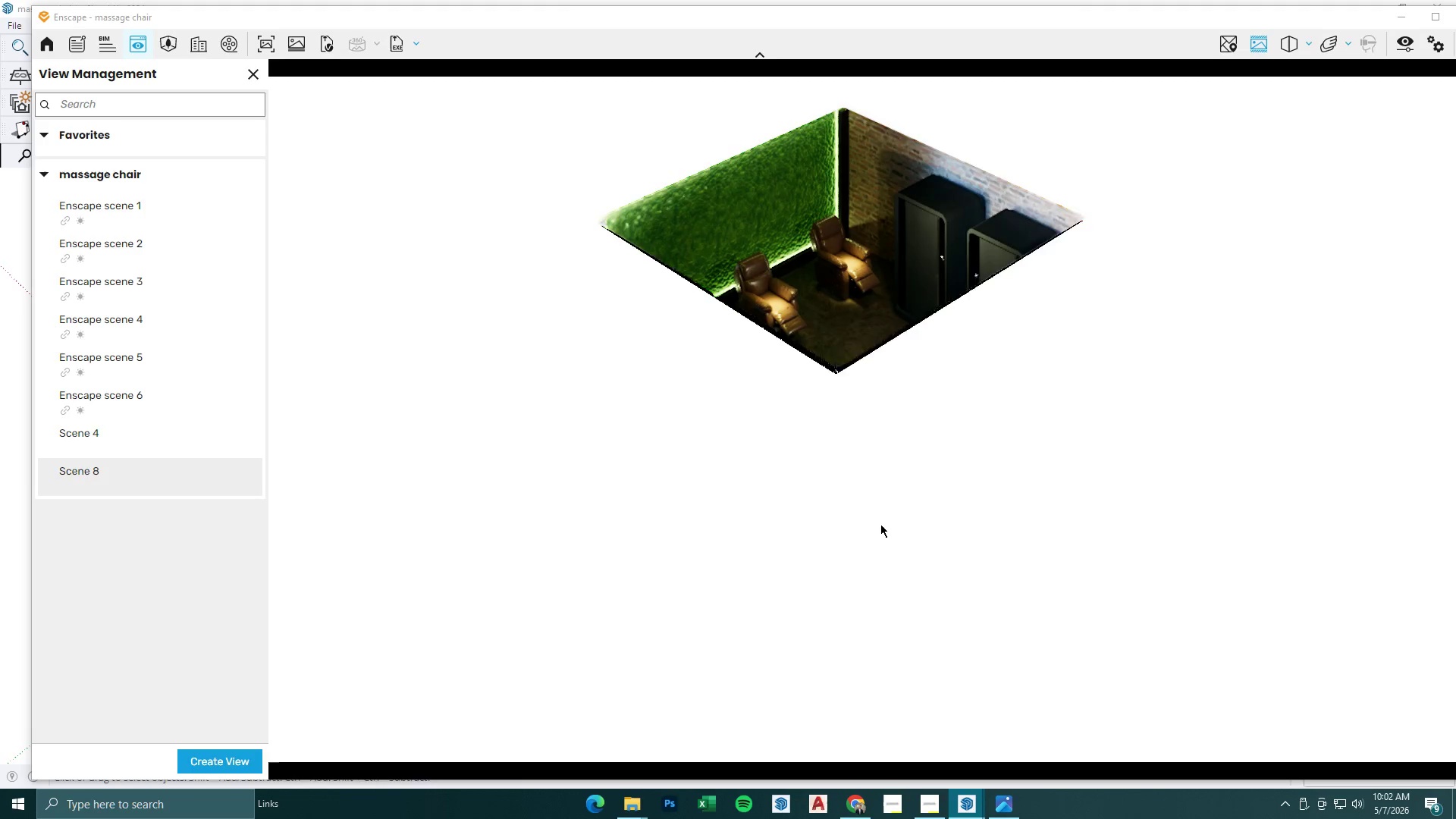 
hold_key(key=E, duration=0.98)
 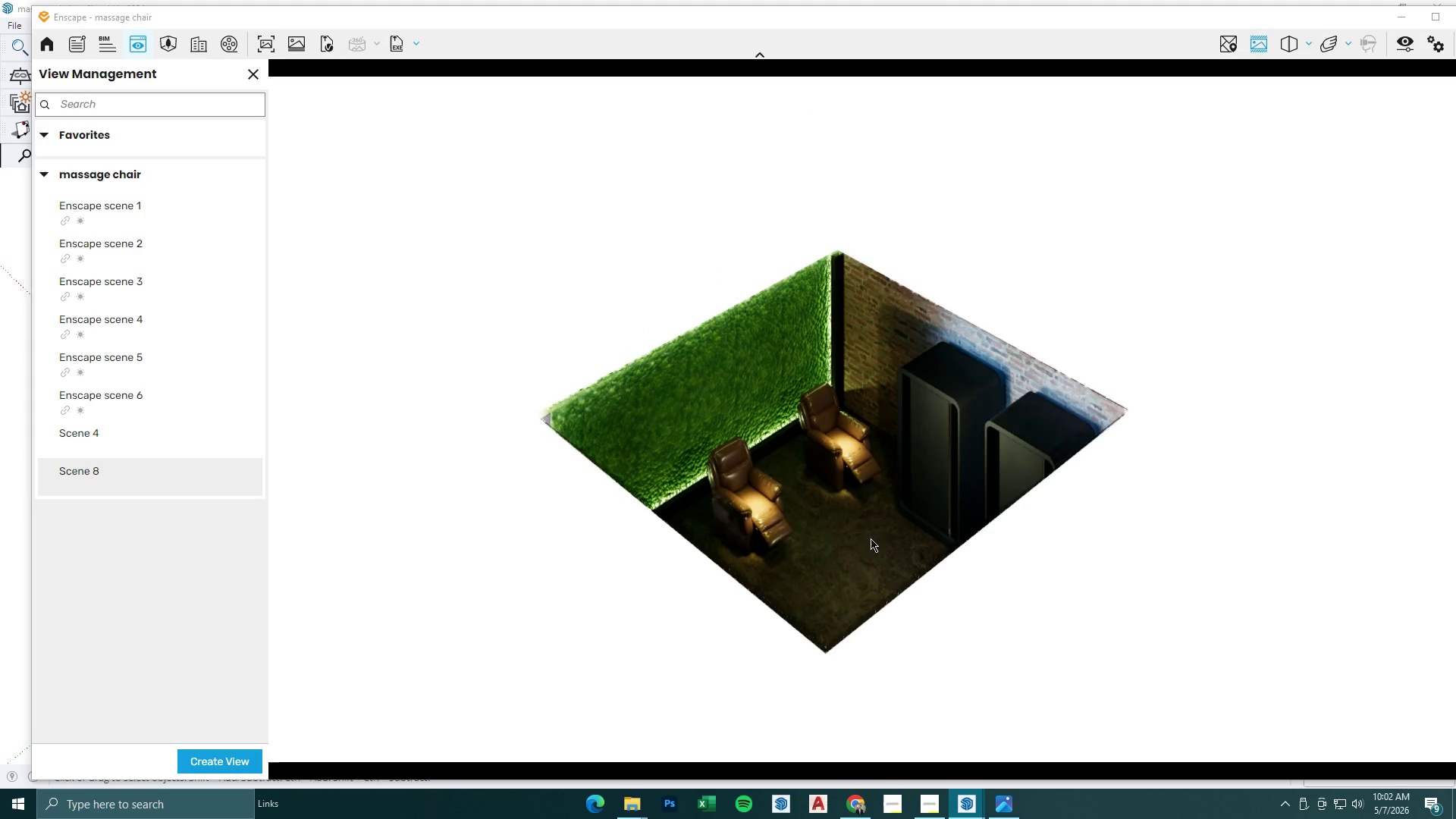 
hold_key(key=E, duration=0.44)
 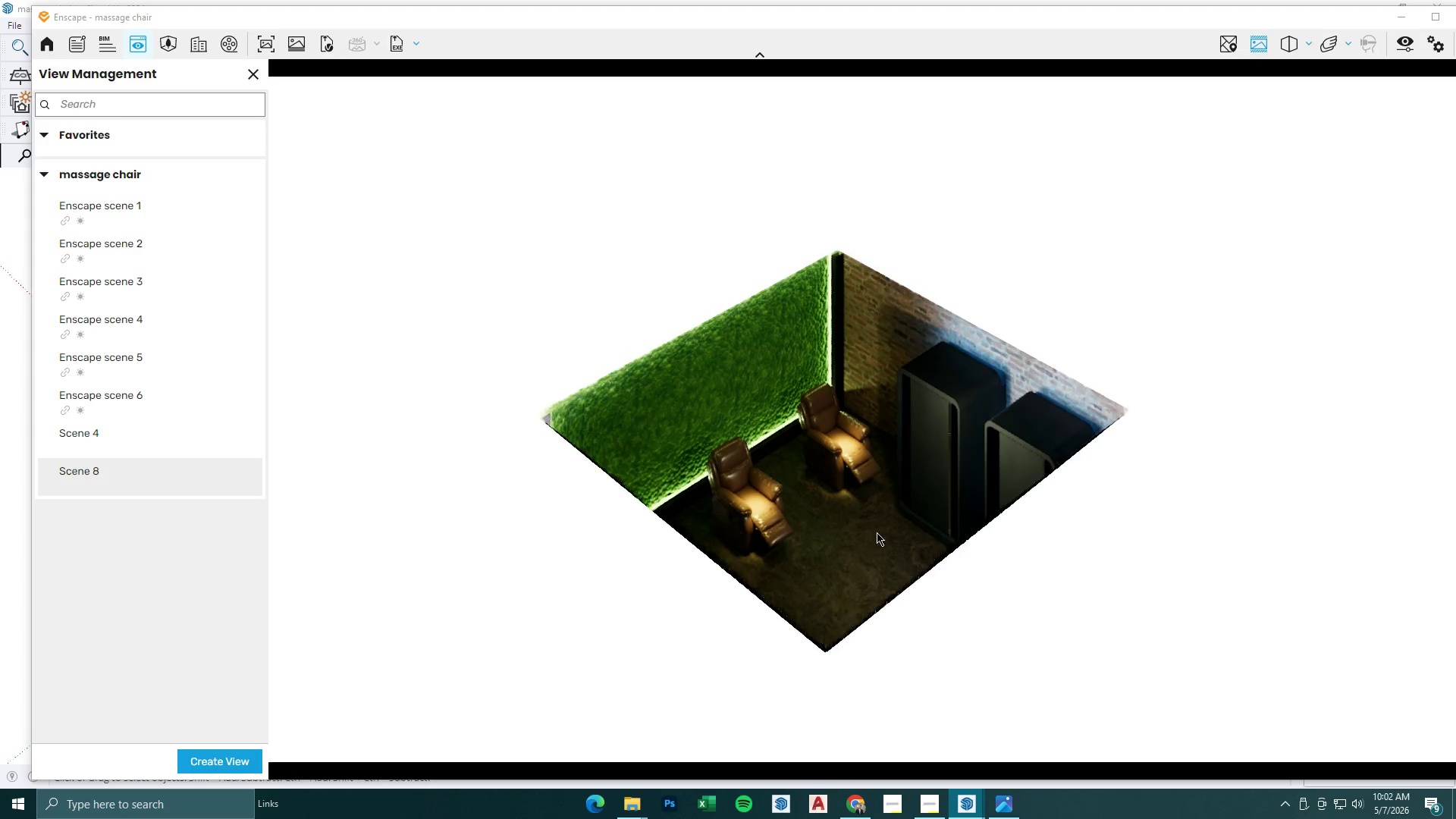 
type(SQQ)
 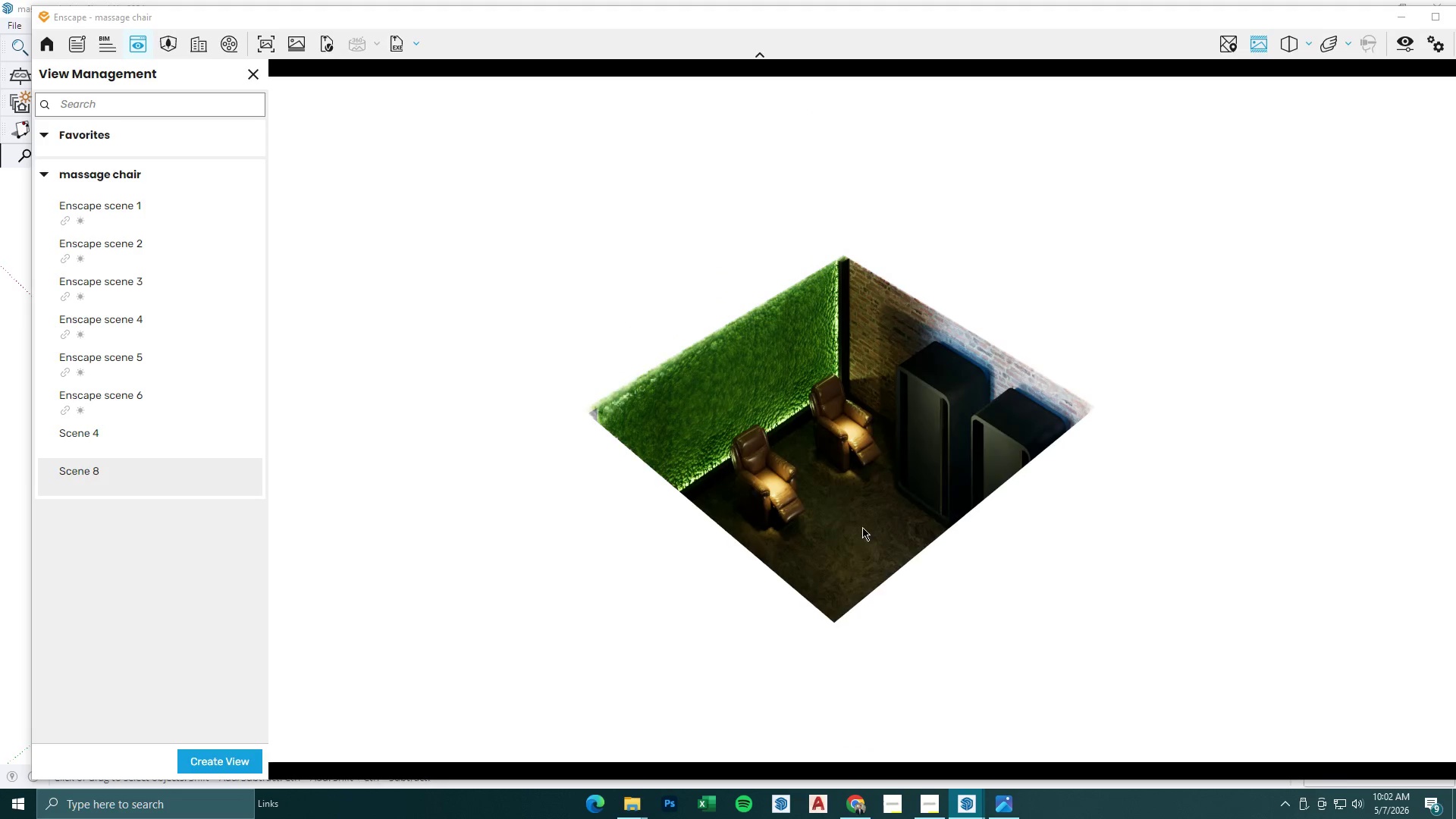 
hold_key(key=D, duration=0.56)
 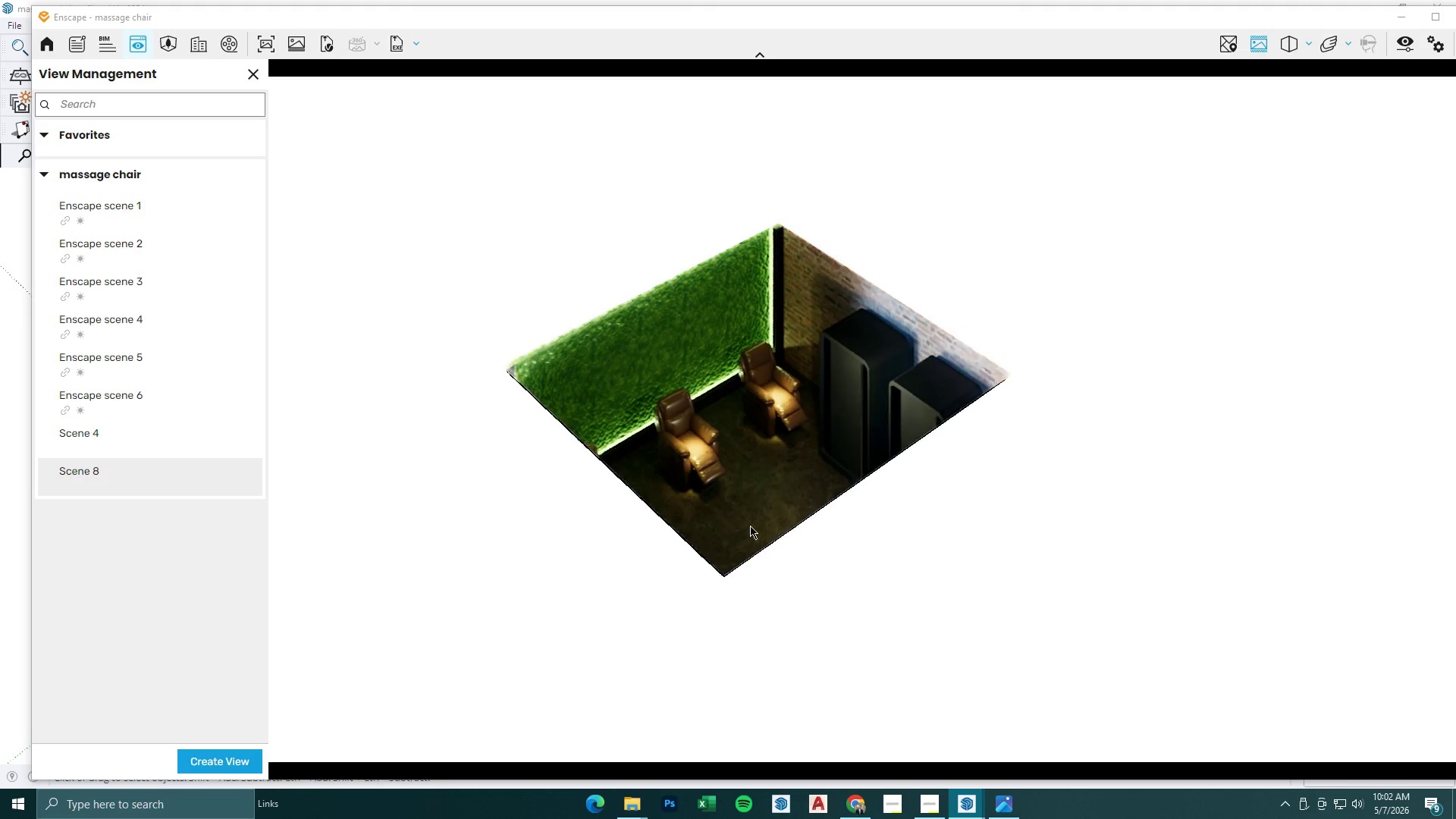 
hold_key(key=W, duration=0.38)
 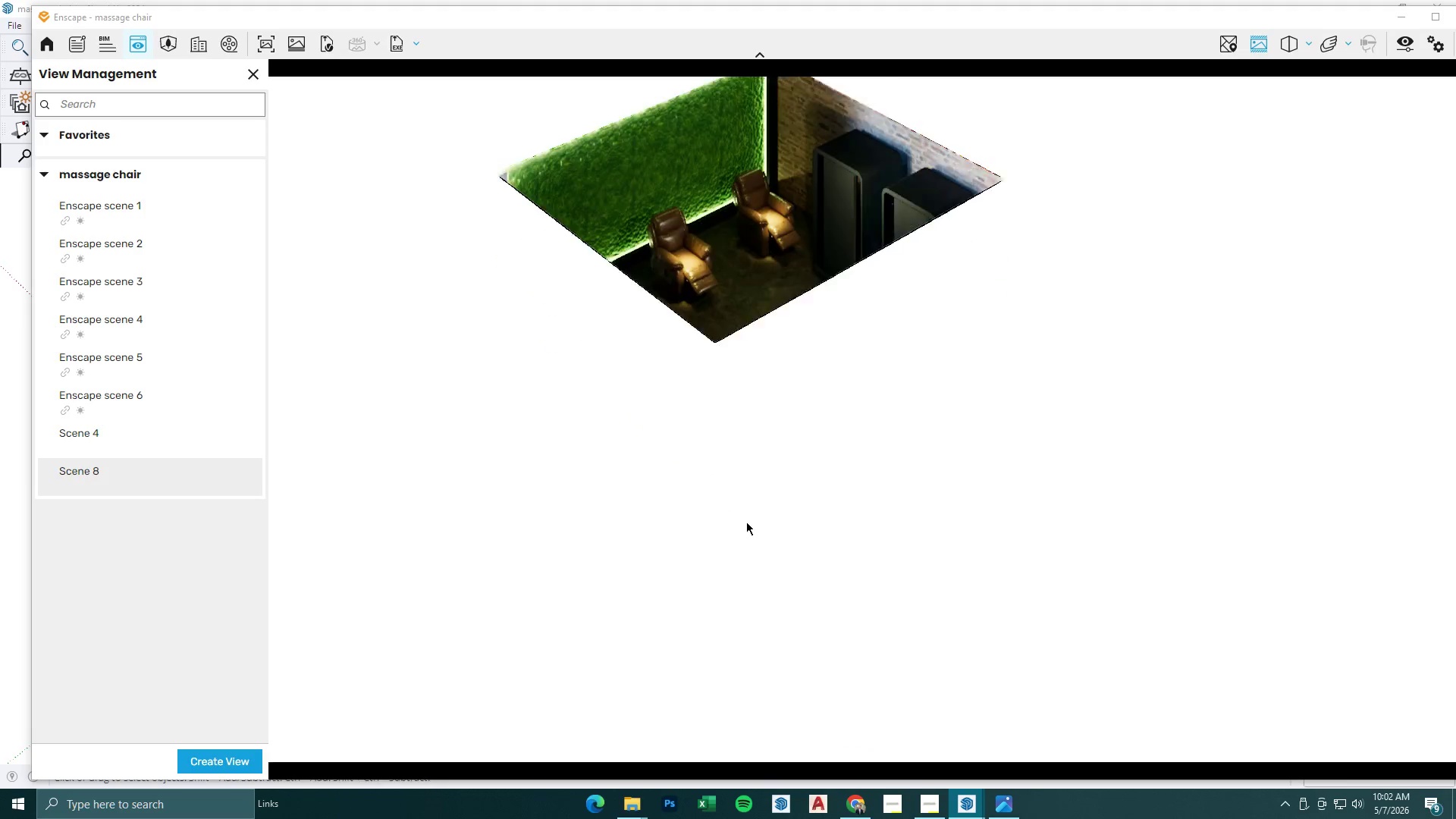 
key(D)
 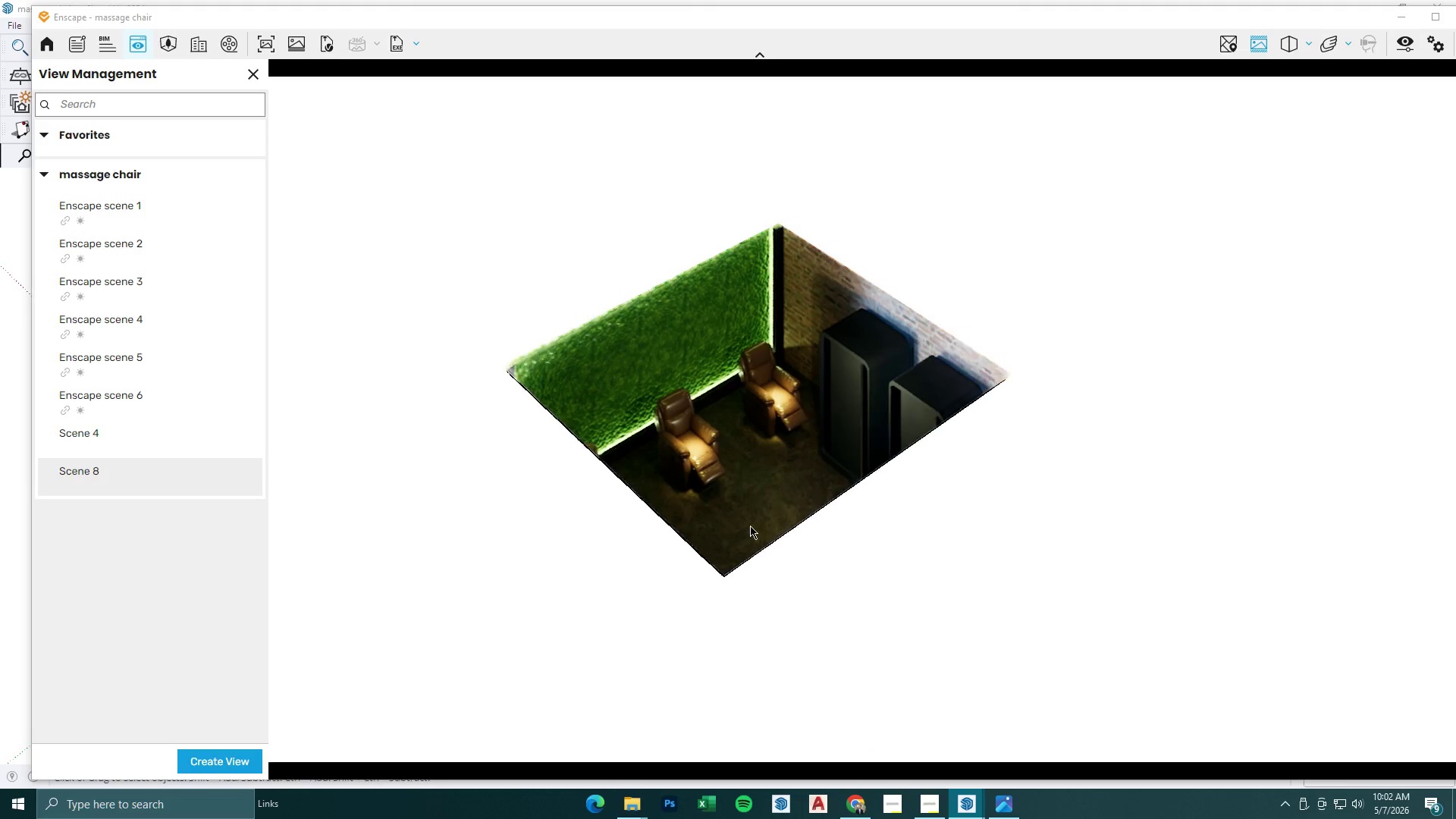 
hold_key(key=W, duration=0.78)
 